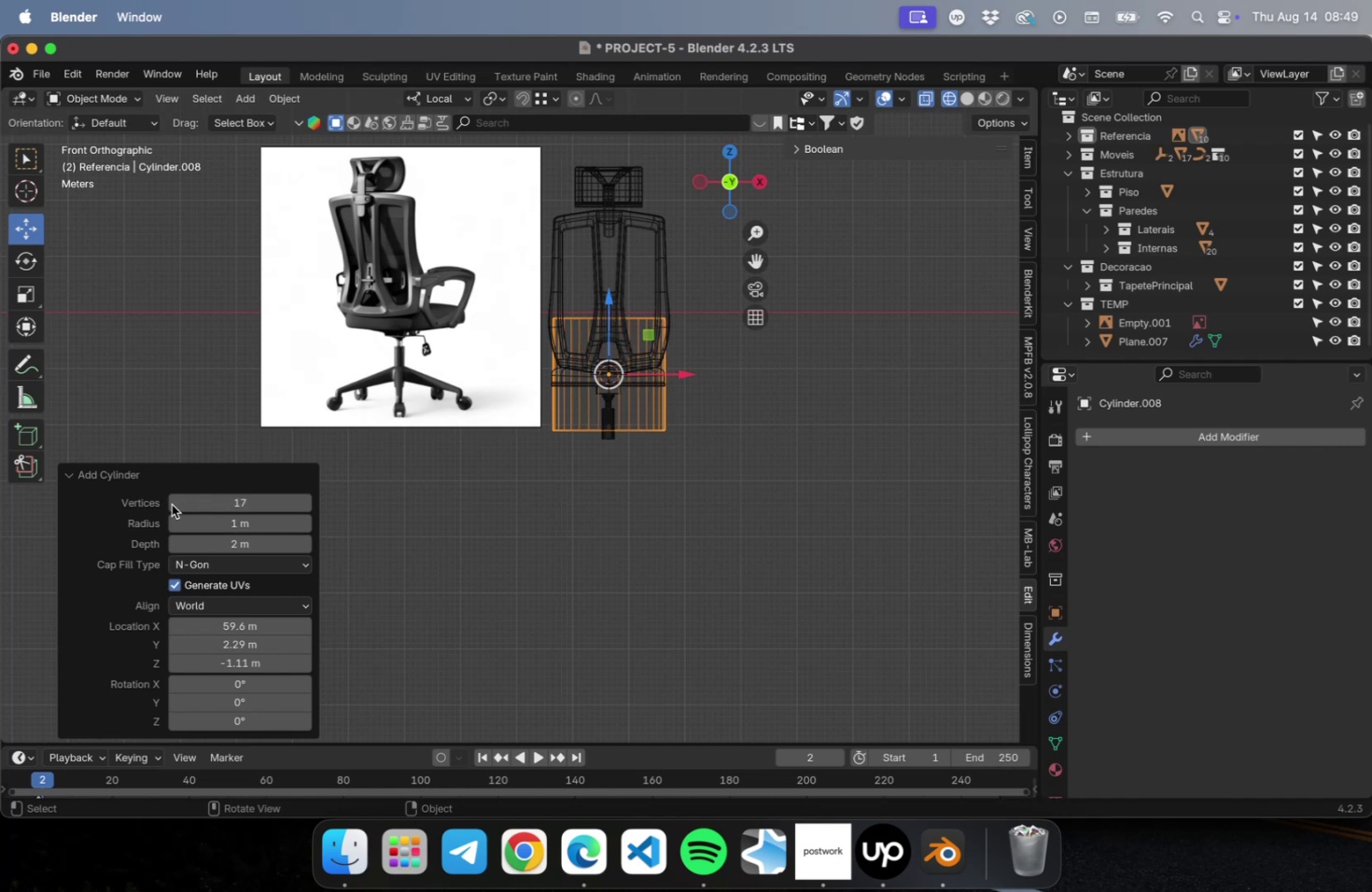 
triple_click([172, 504])
 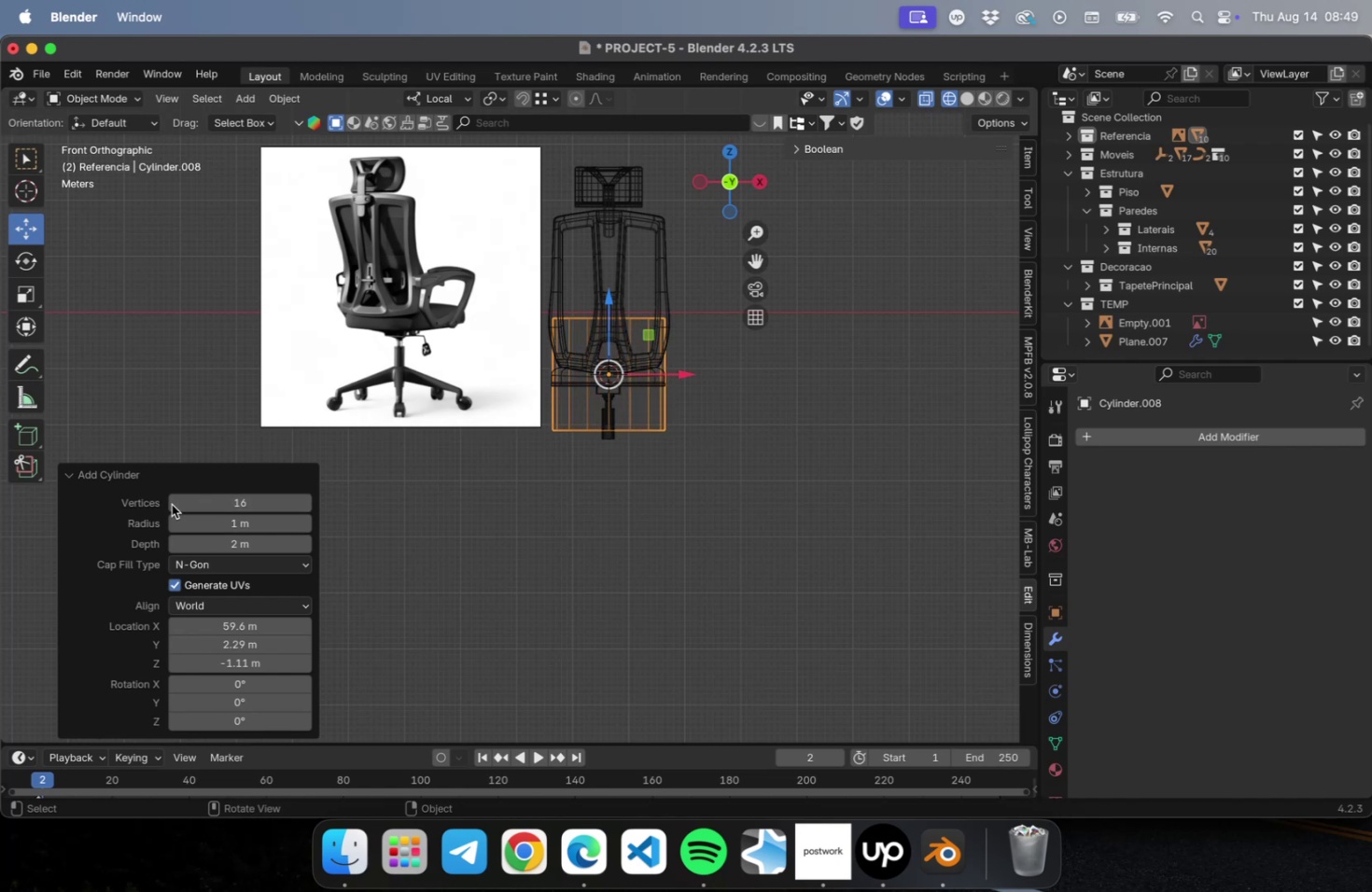 
triple_click([172, 504])
 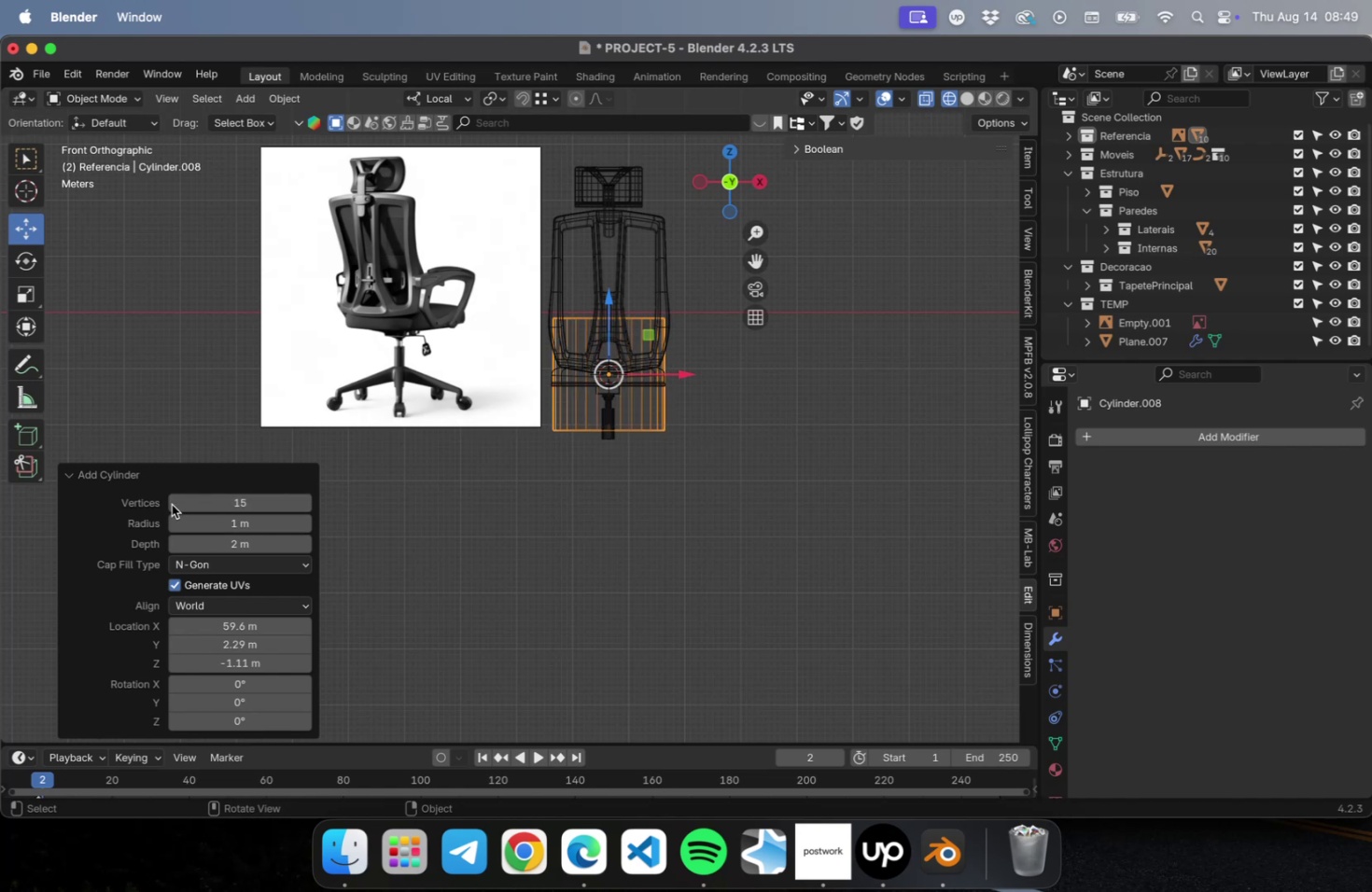 
triple_click([172, 504])
 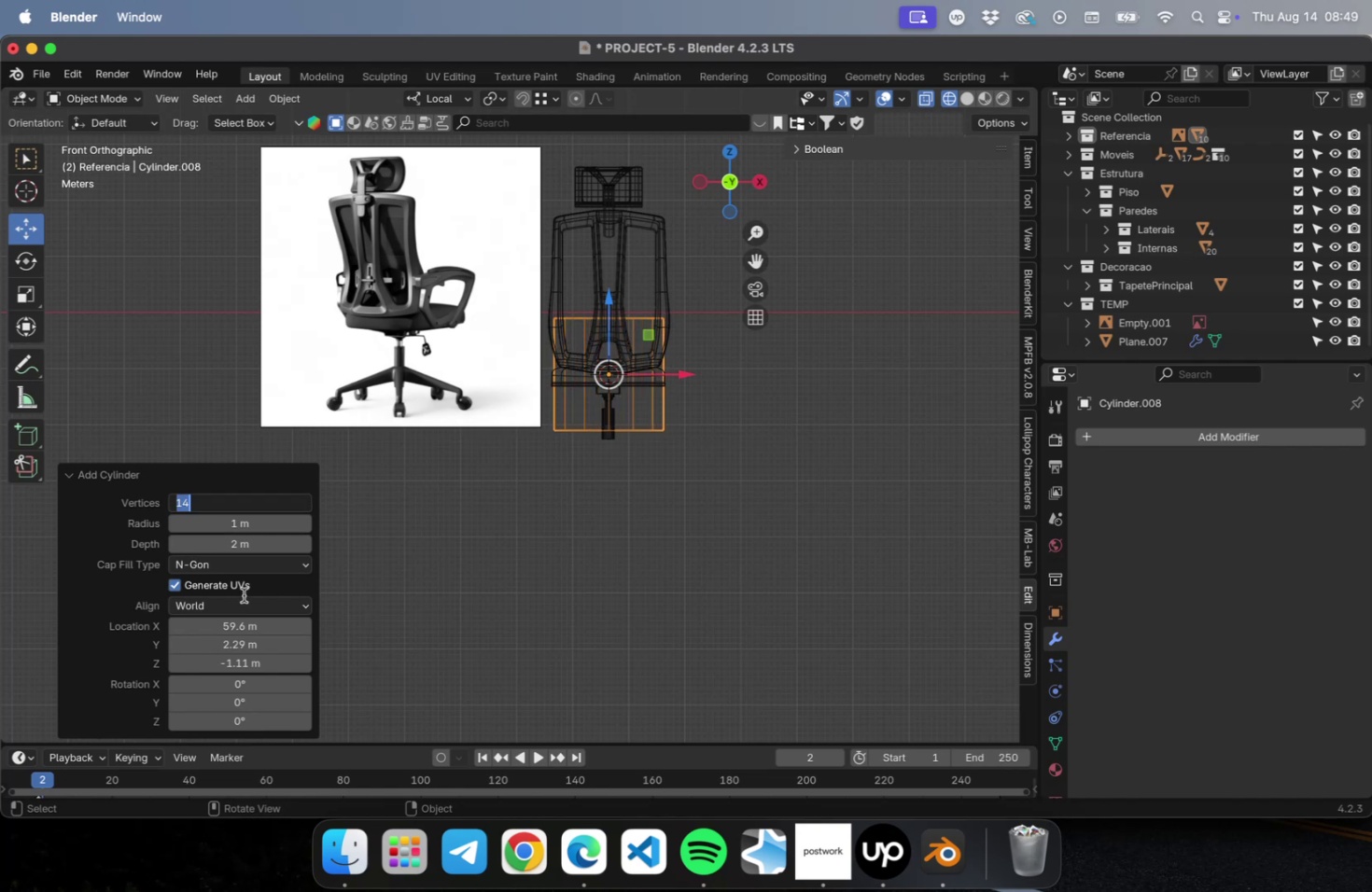 
key(5)
 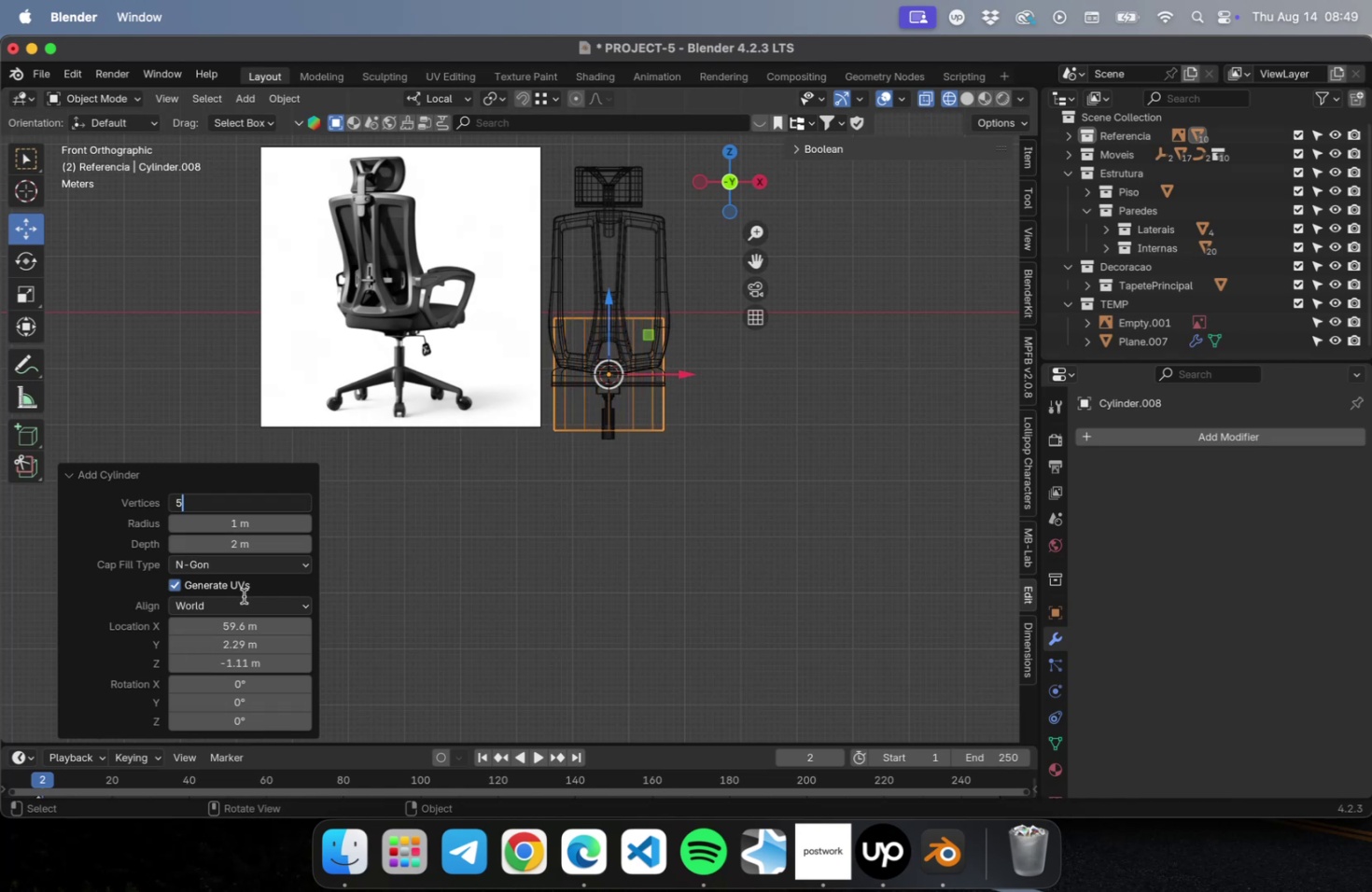 
key(Tab)
 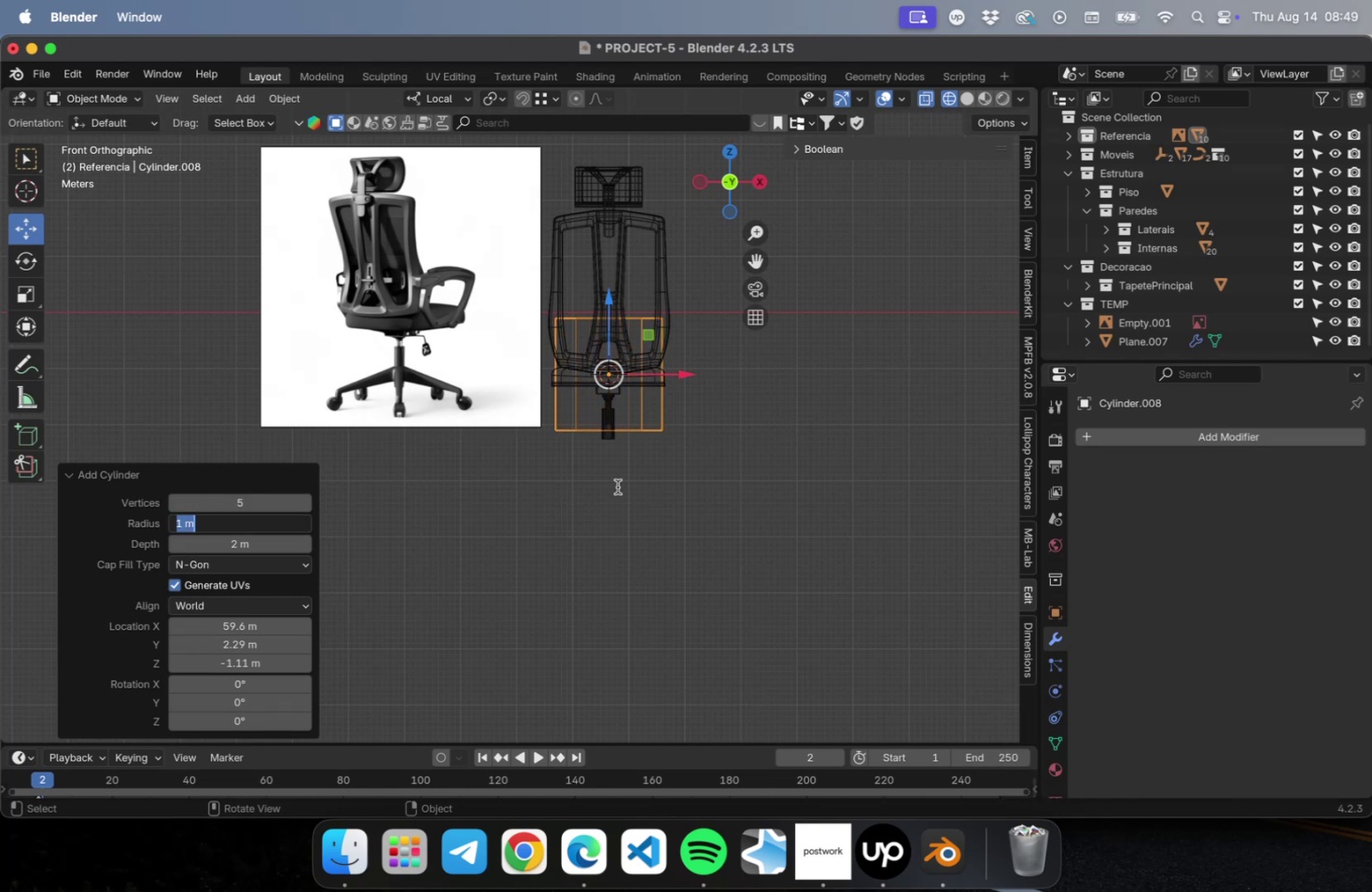 
key(Shift+ShiftLeft)
 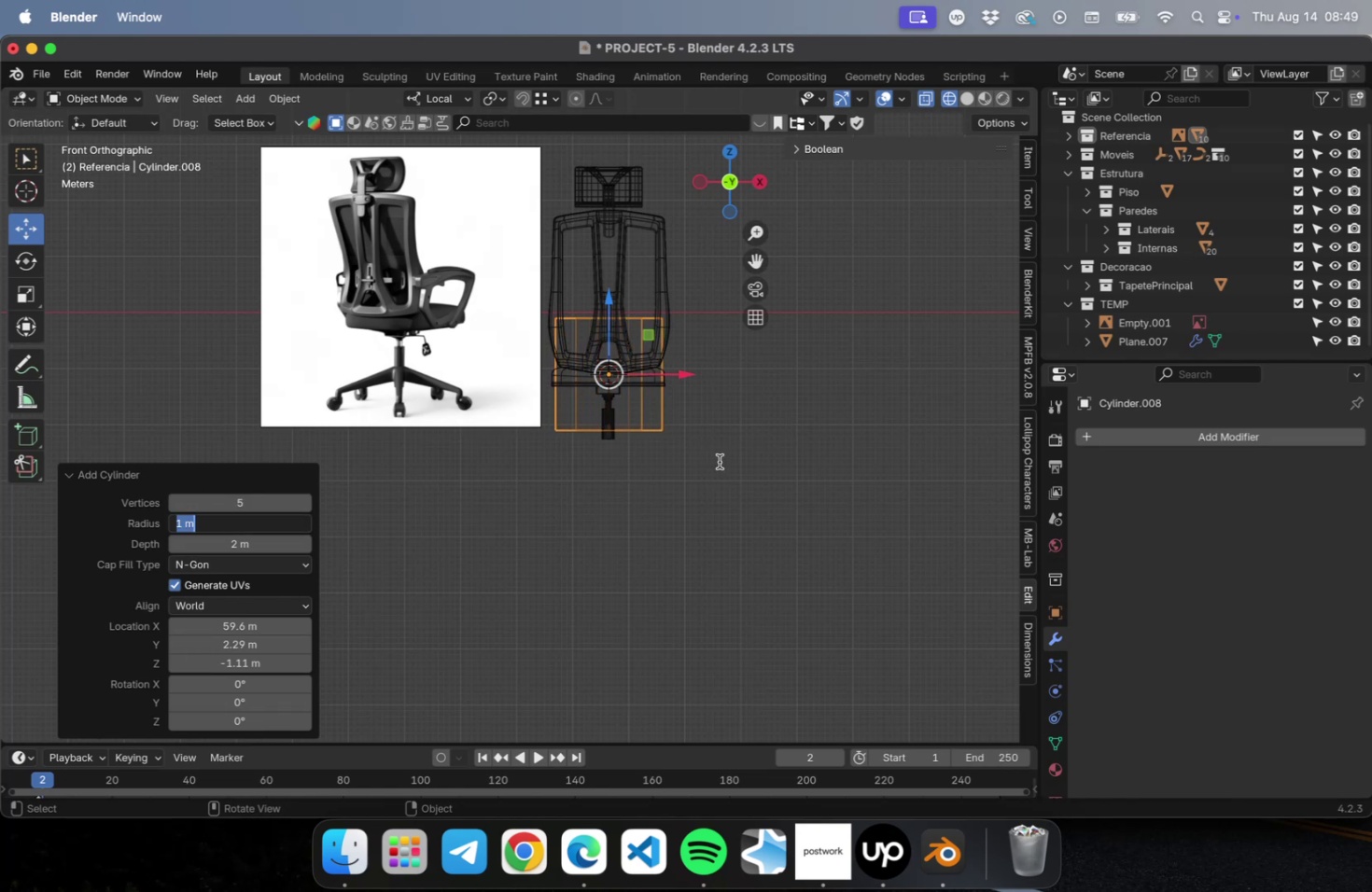 
left_click([719, 461])
 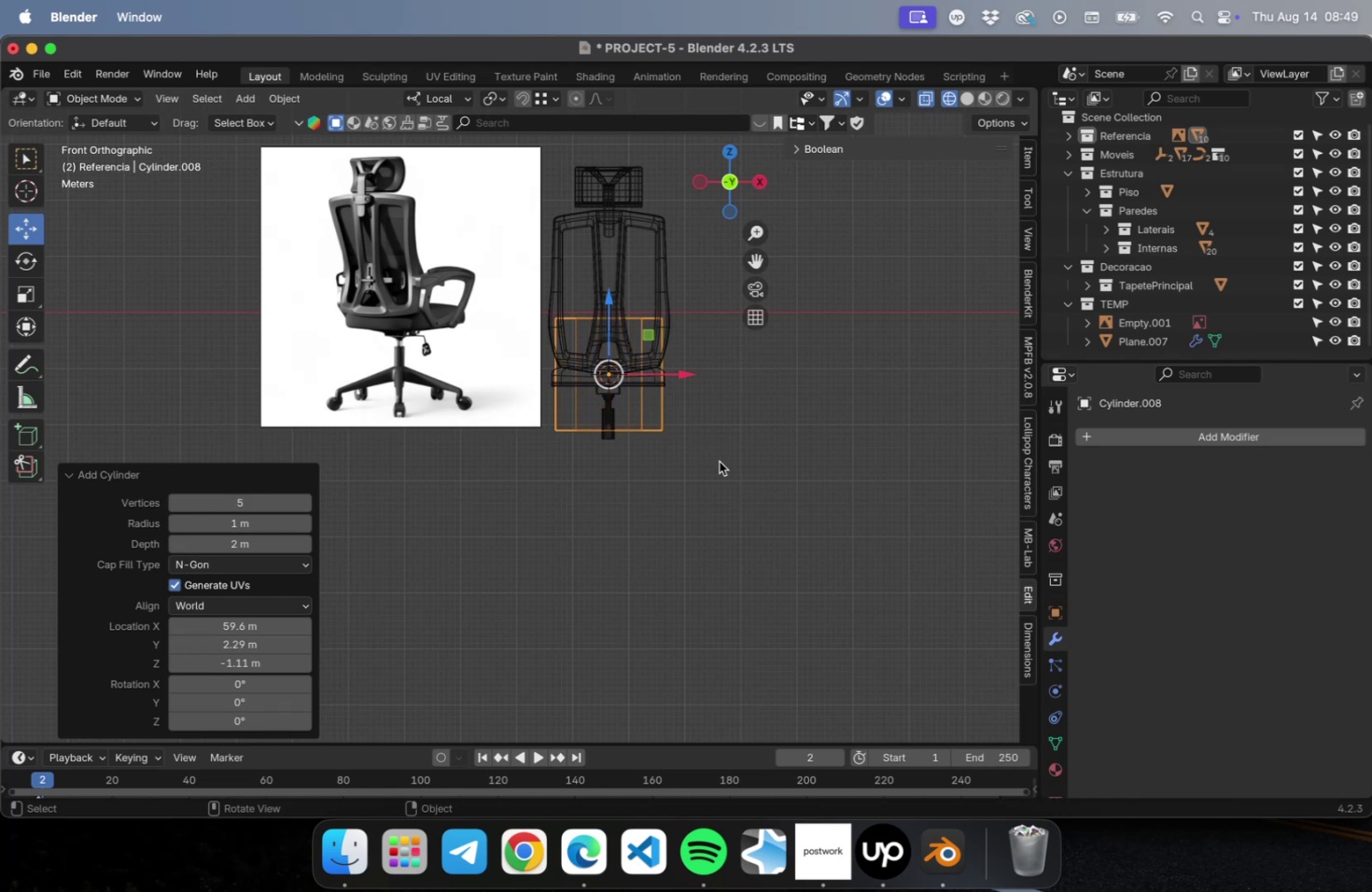 
hold_key(key=ShiftLeft, duration=0.41)
 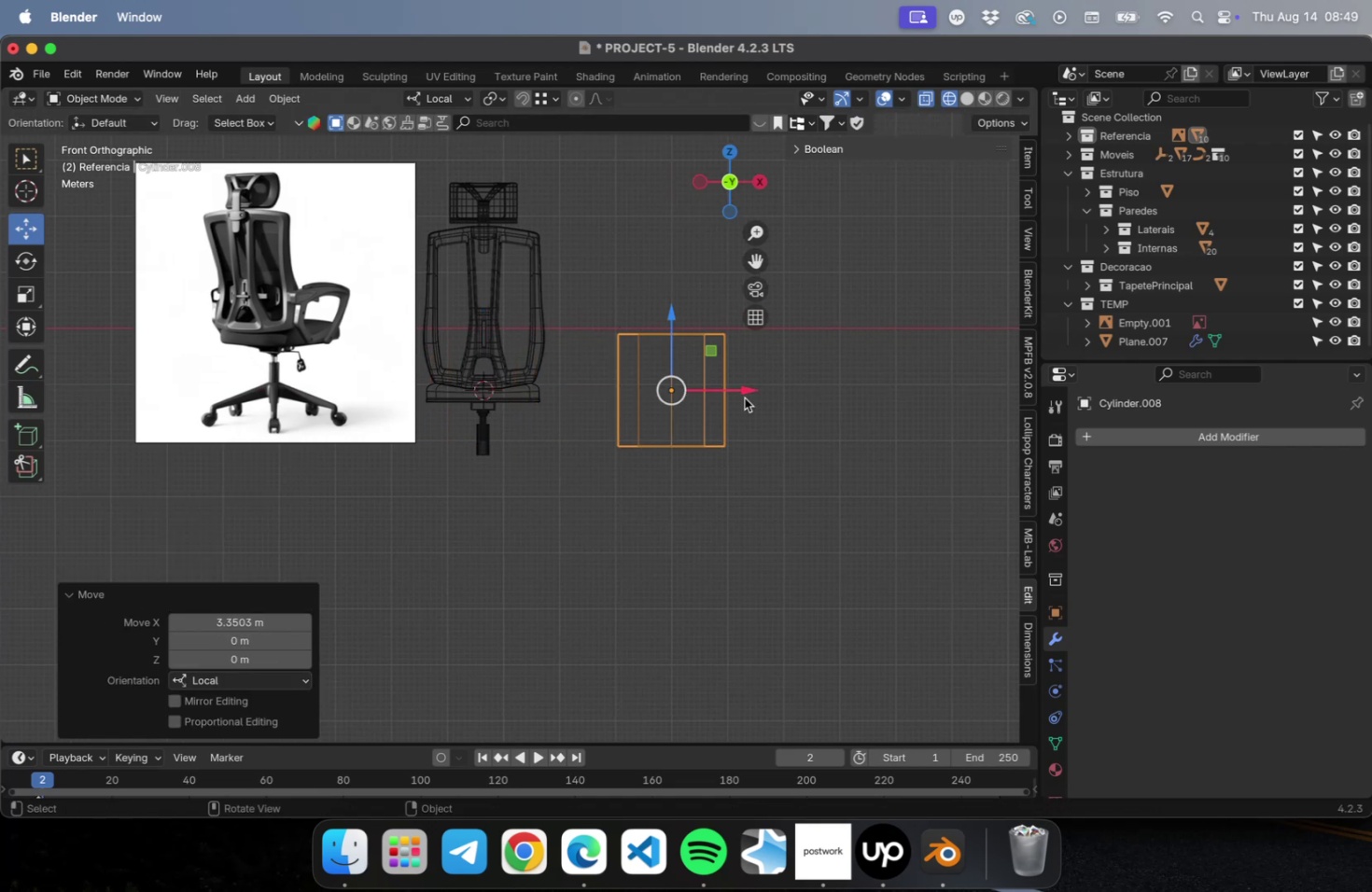 
key(NumLock)
 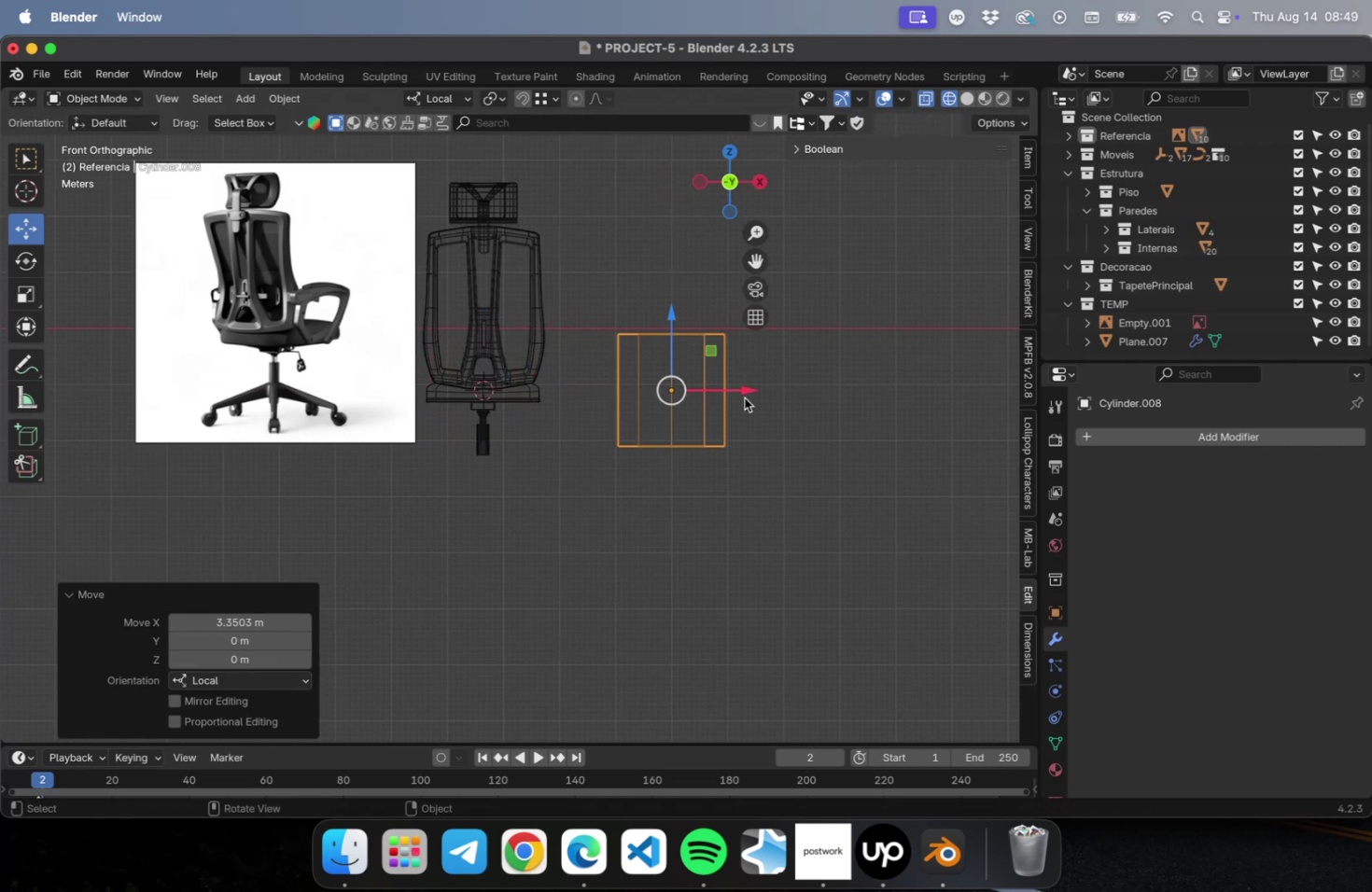 
key(Numpad7)
 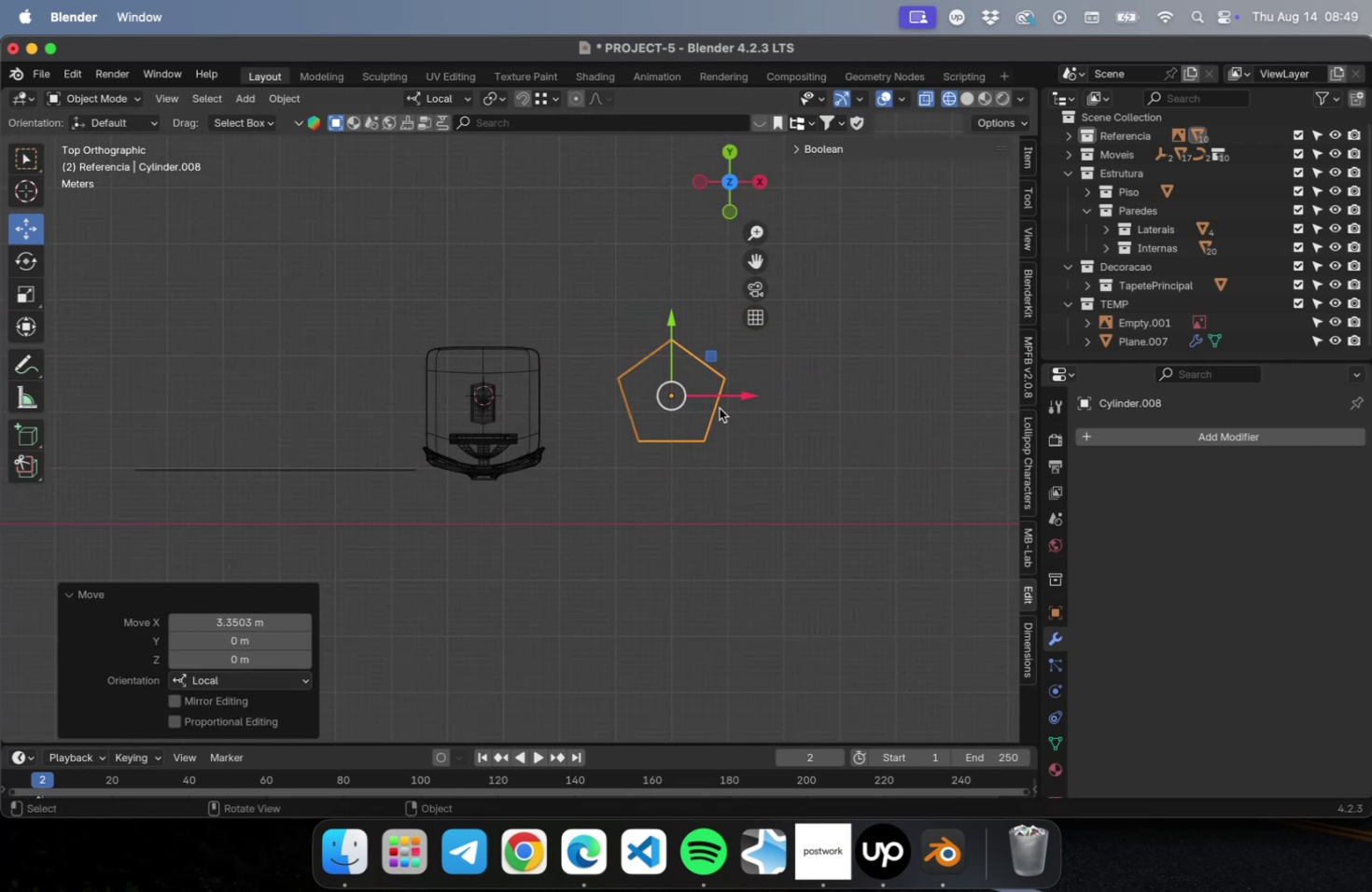 
scroll: coordinate [753, 416], scroll_direction: up, amount: 4.0
 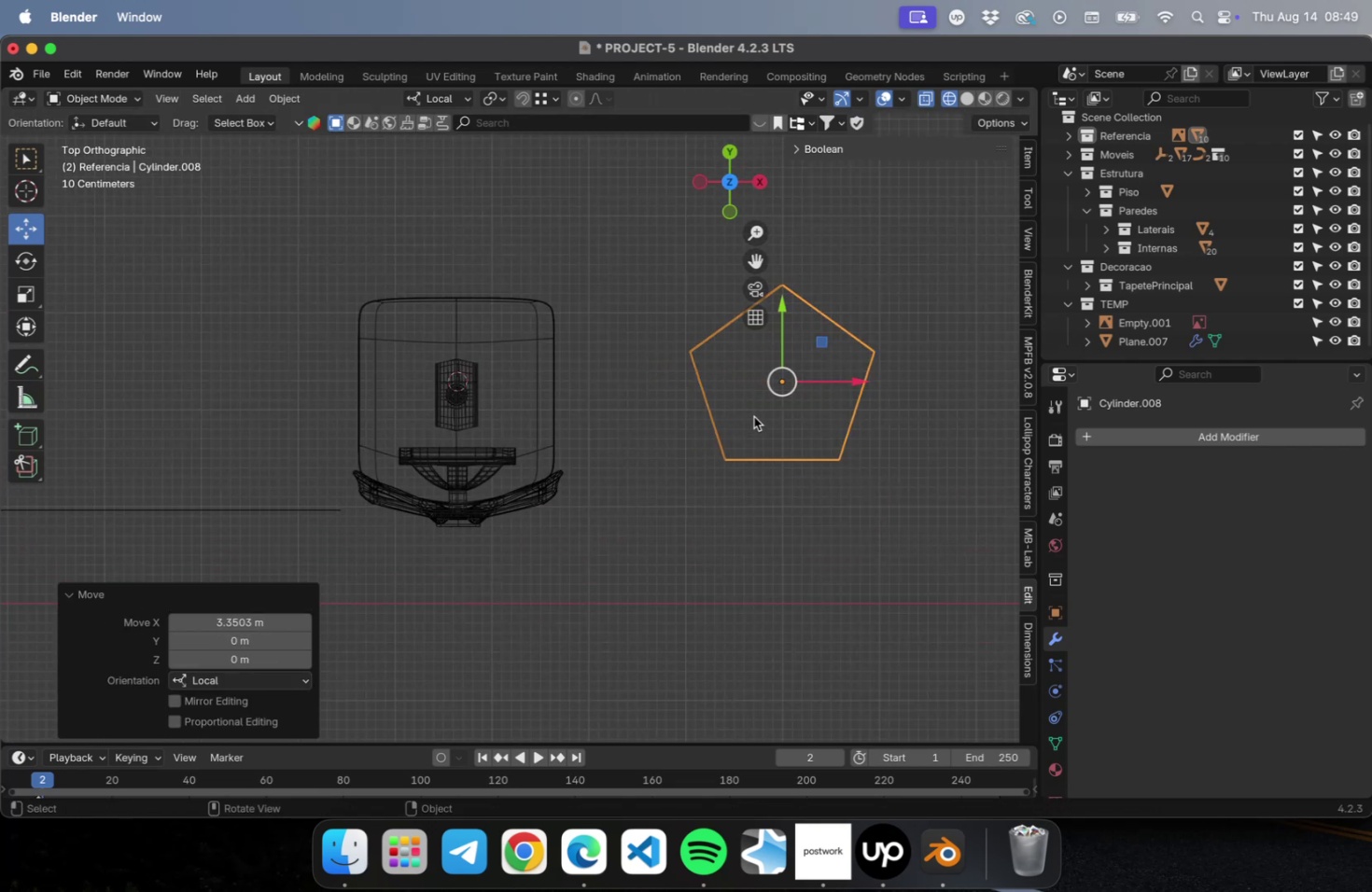 
hold_key(key=ShiftLeft, duration=0.5)
 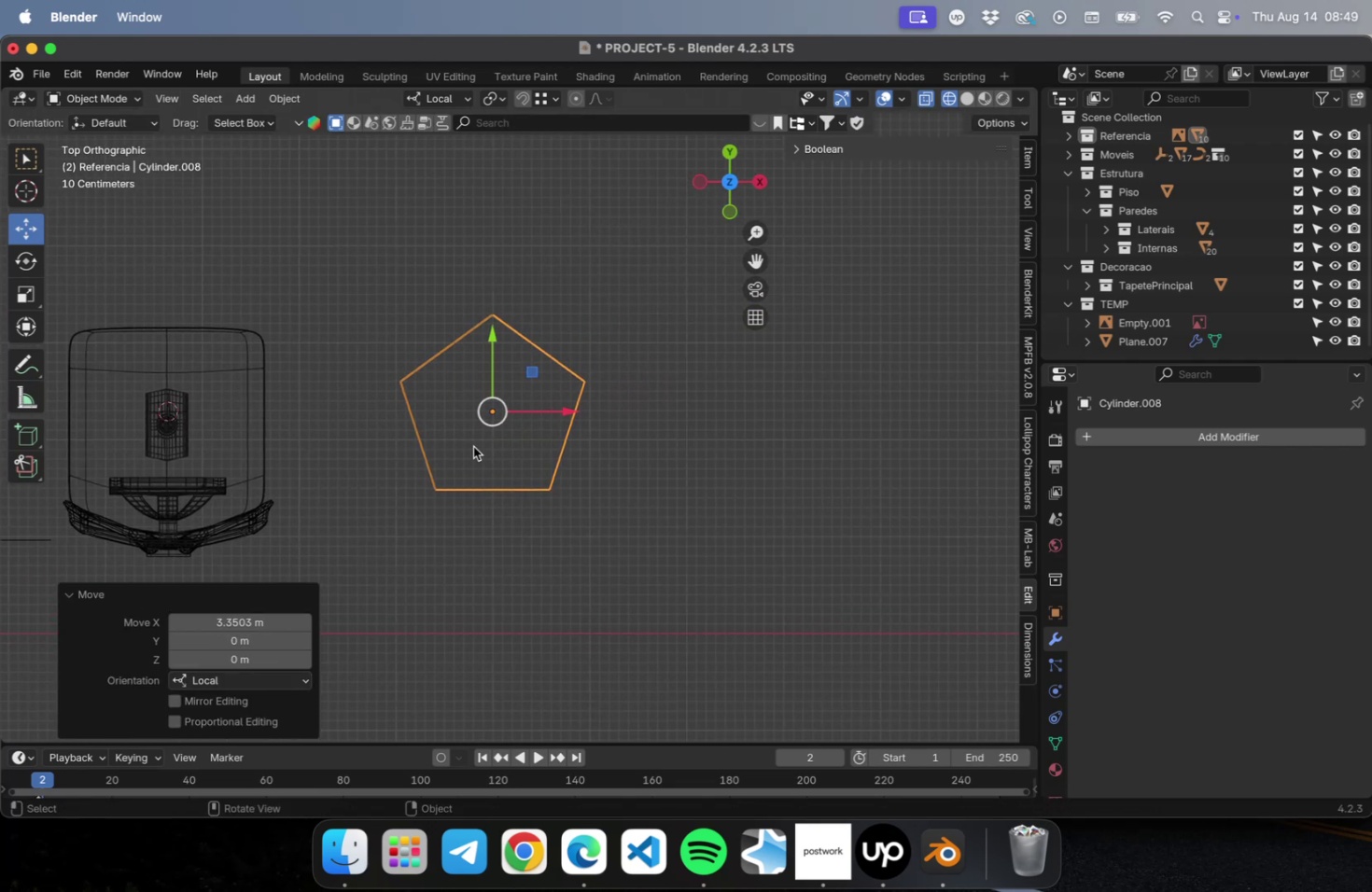 
hold_key(key=ShiftLeft, duration=0.43)
 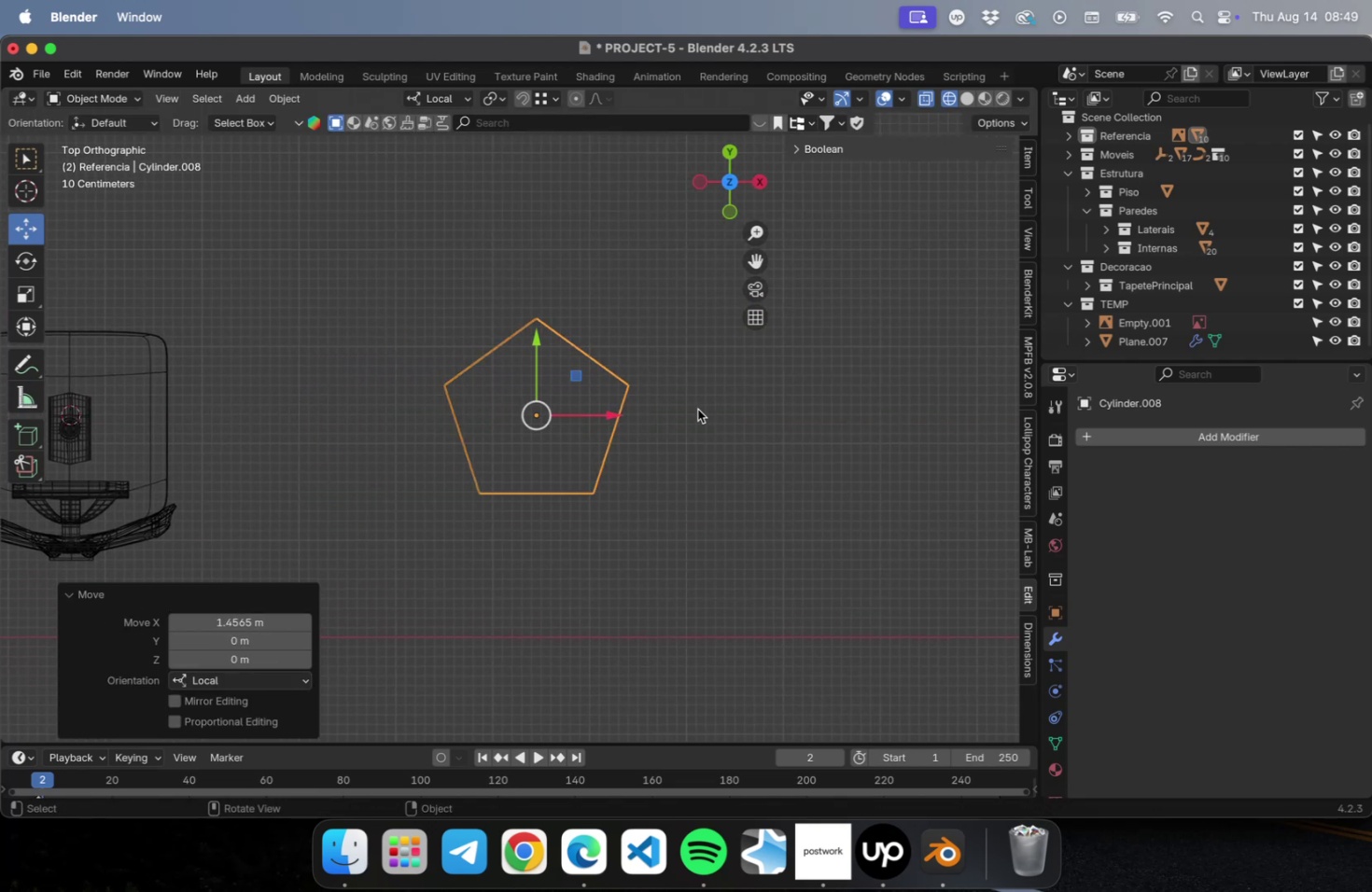 
key(S)
 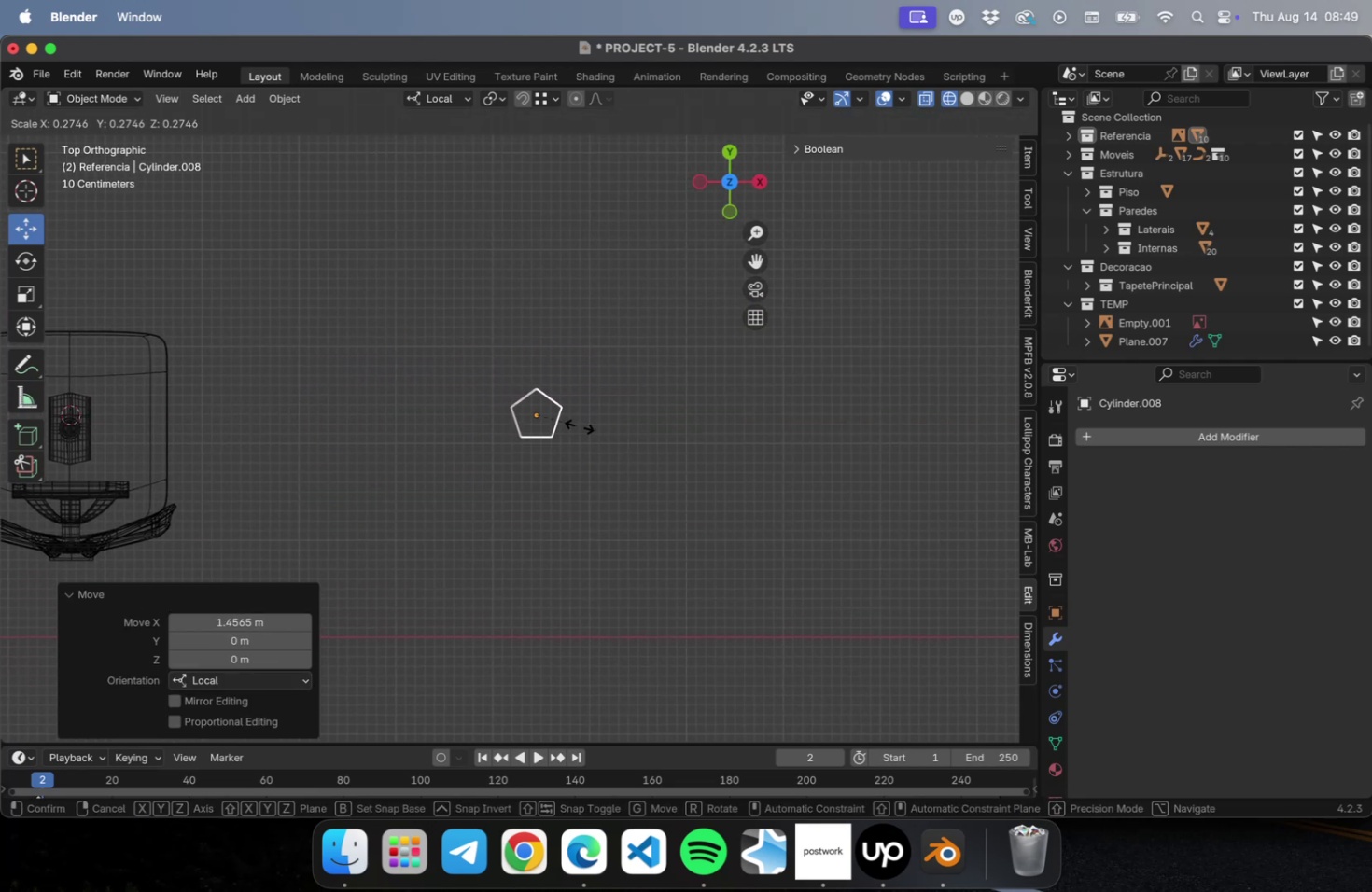 
left_click([576, 425])
 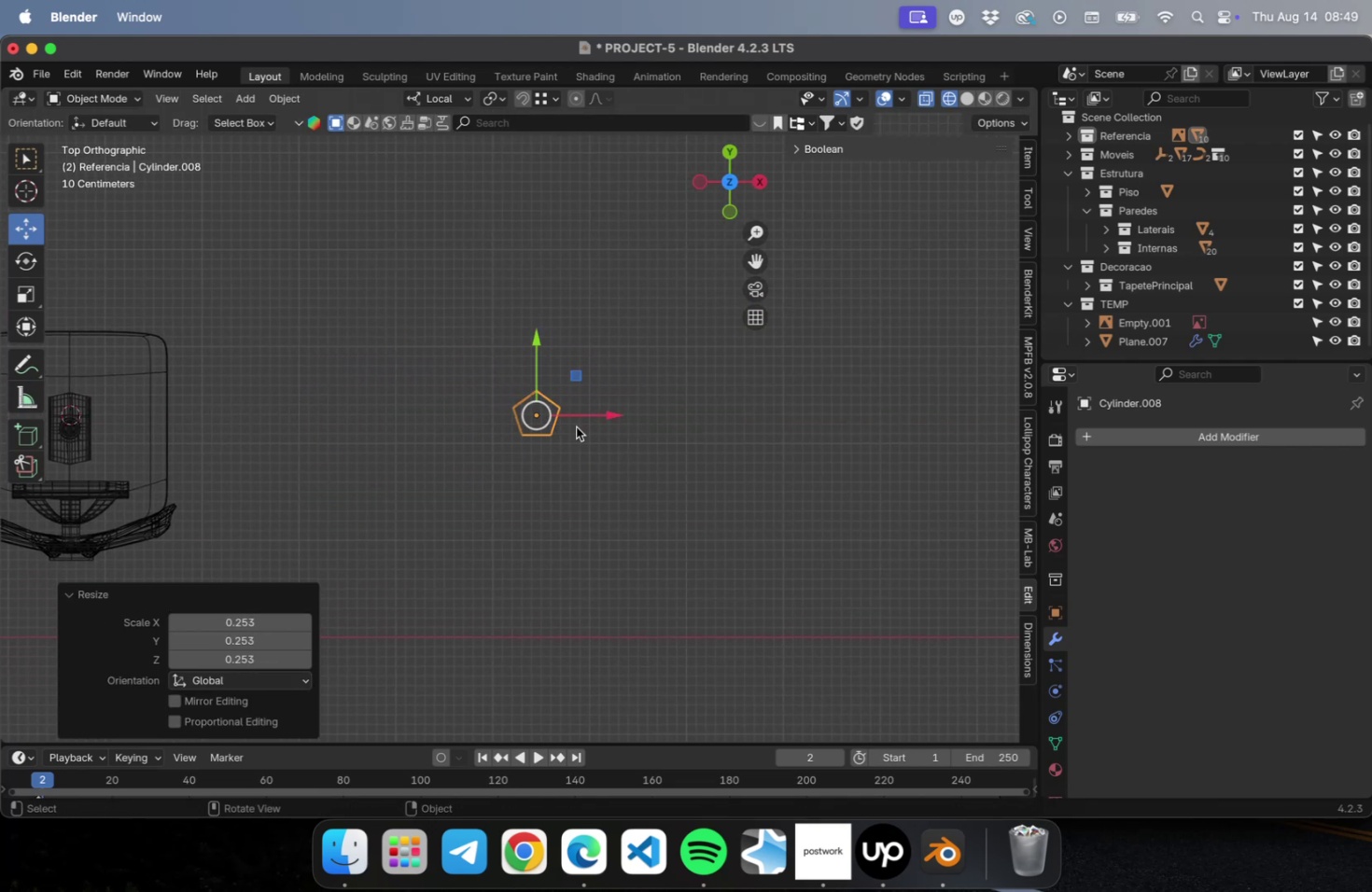 
key(NumLock)
 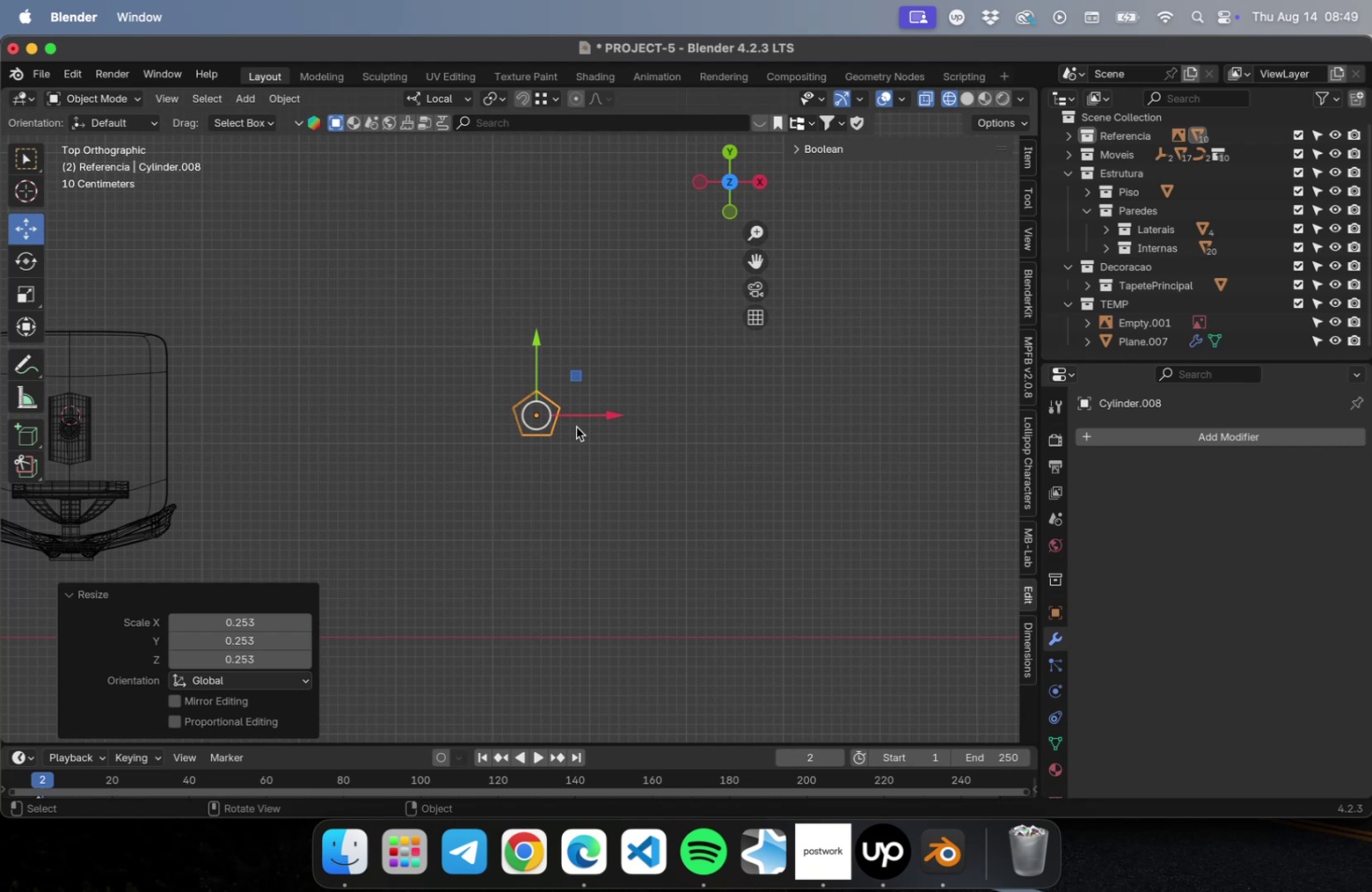 
key(Numpad1)
 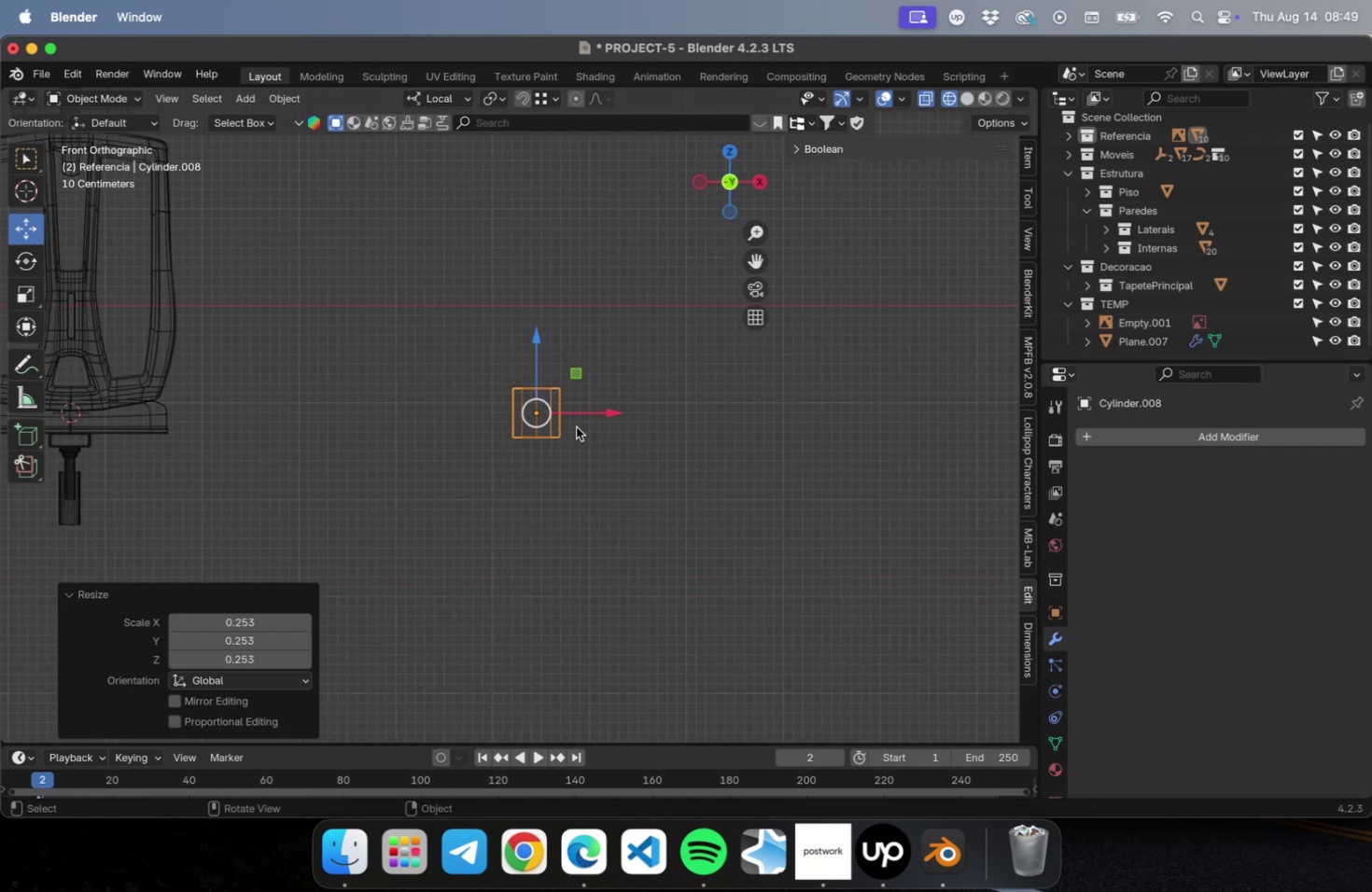 
scroll: coordinate [583, 417], scroll_direction: up, amount: 22.0
 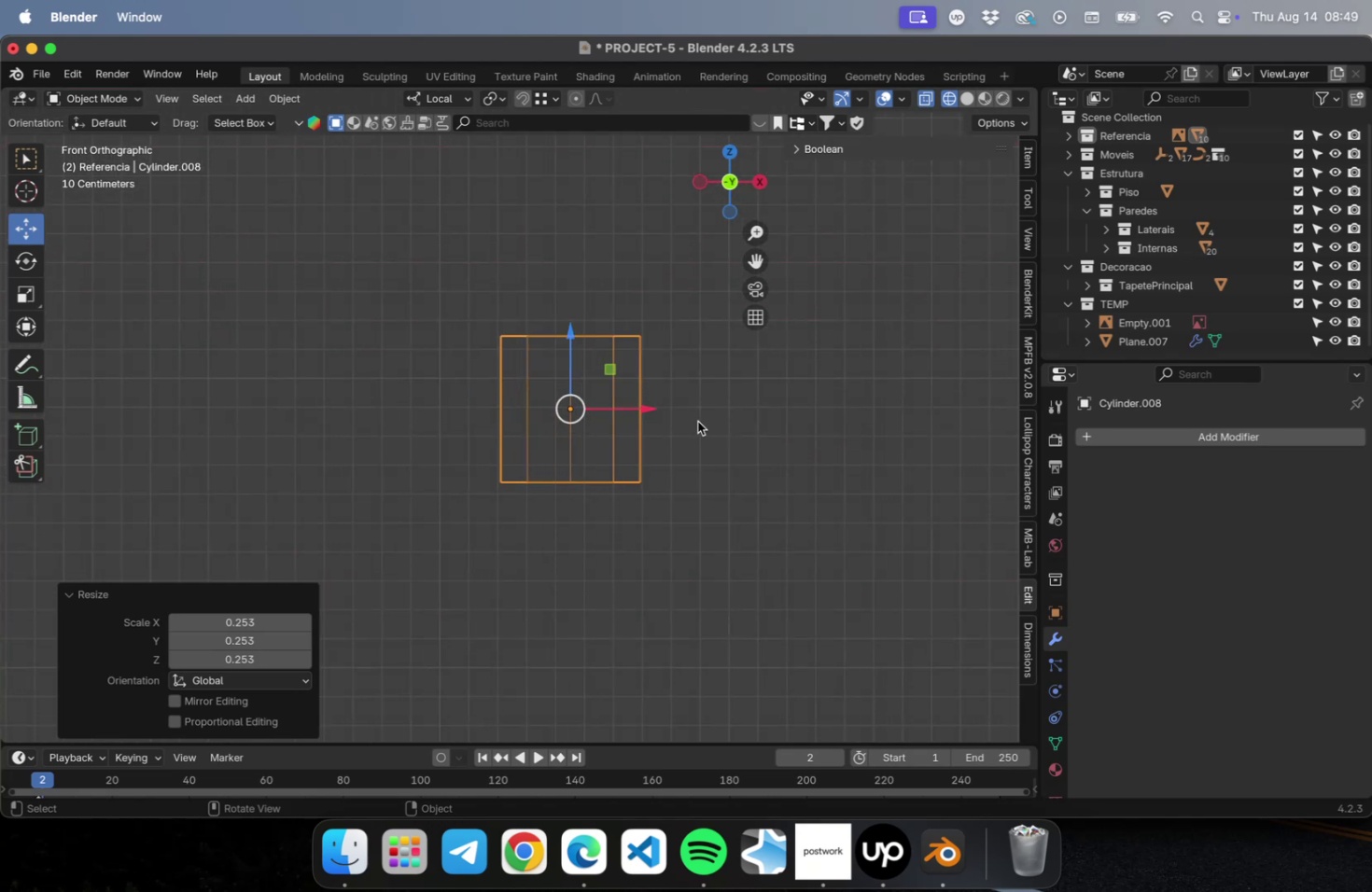 
key(Tab)
 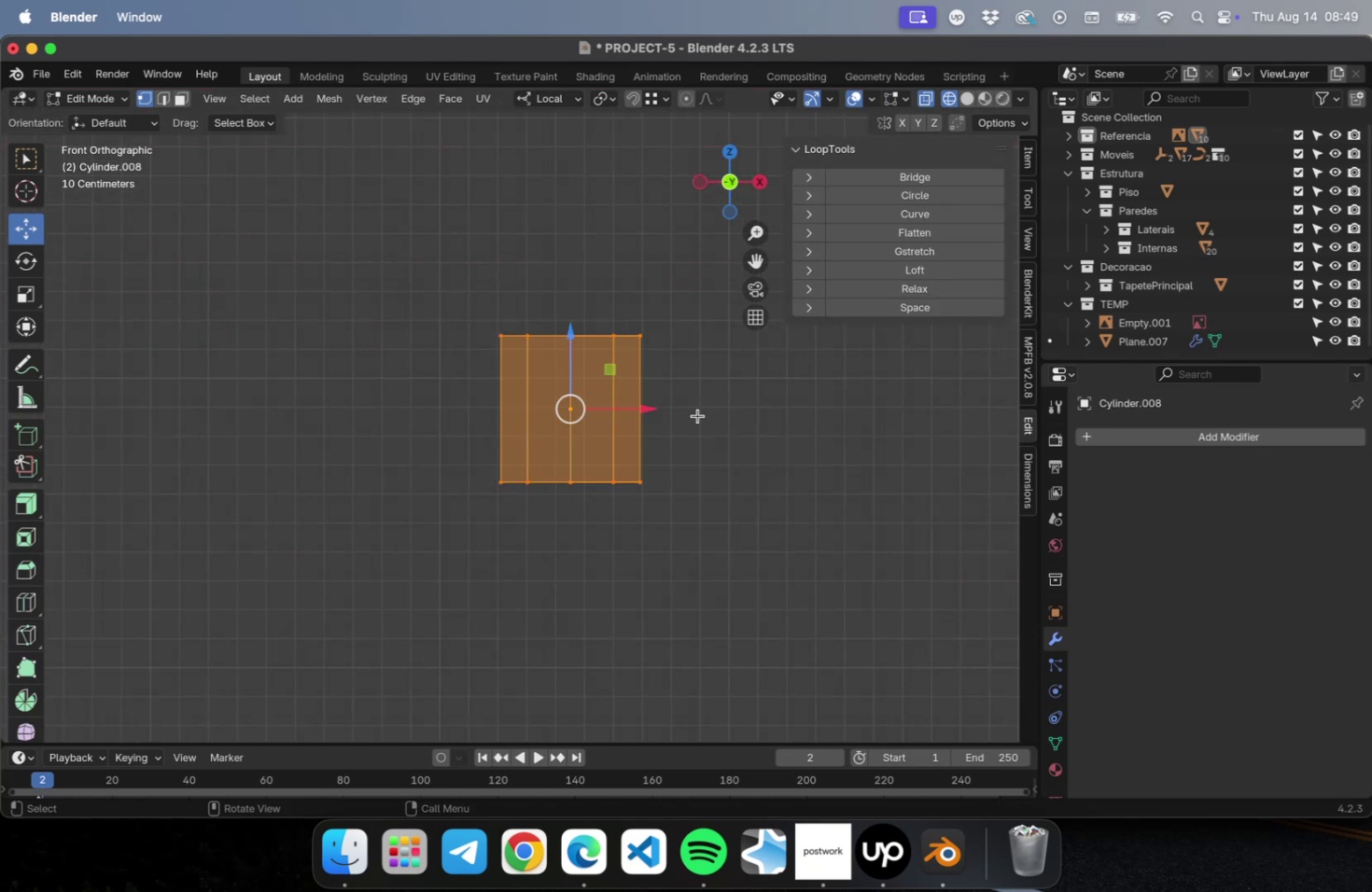 
key(3)
 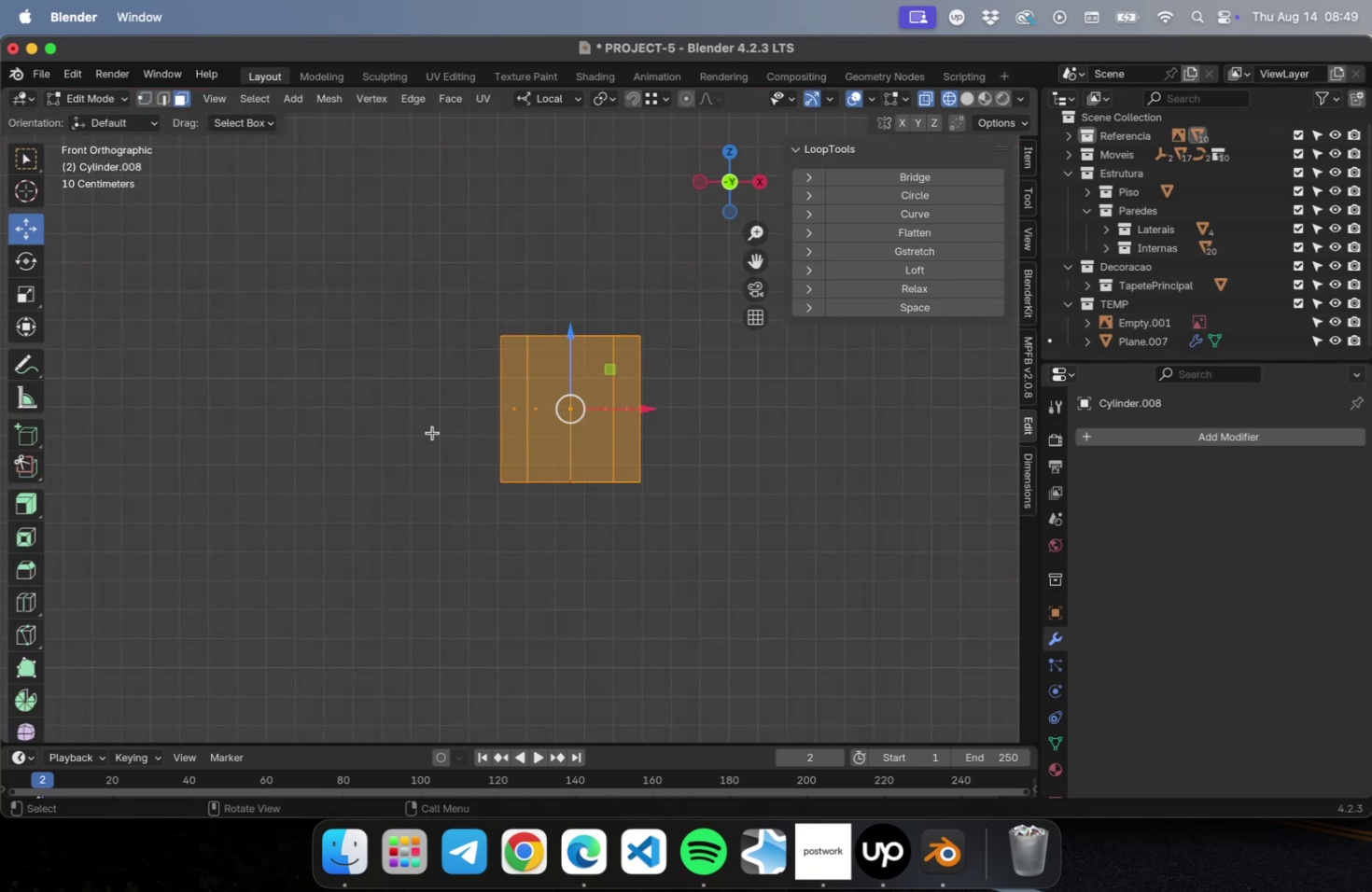 
key(NumLock)
 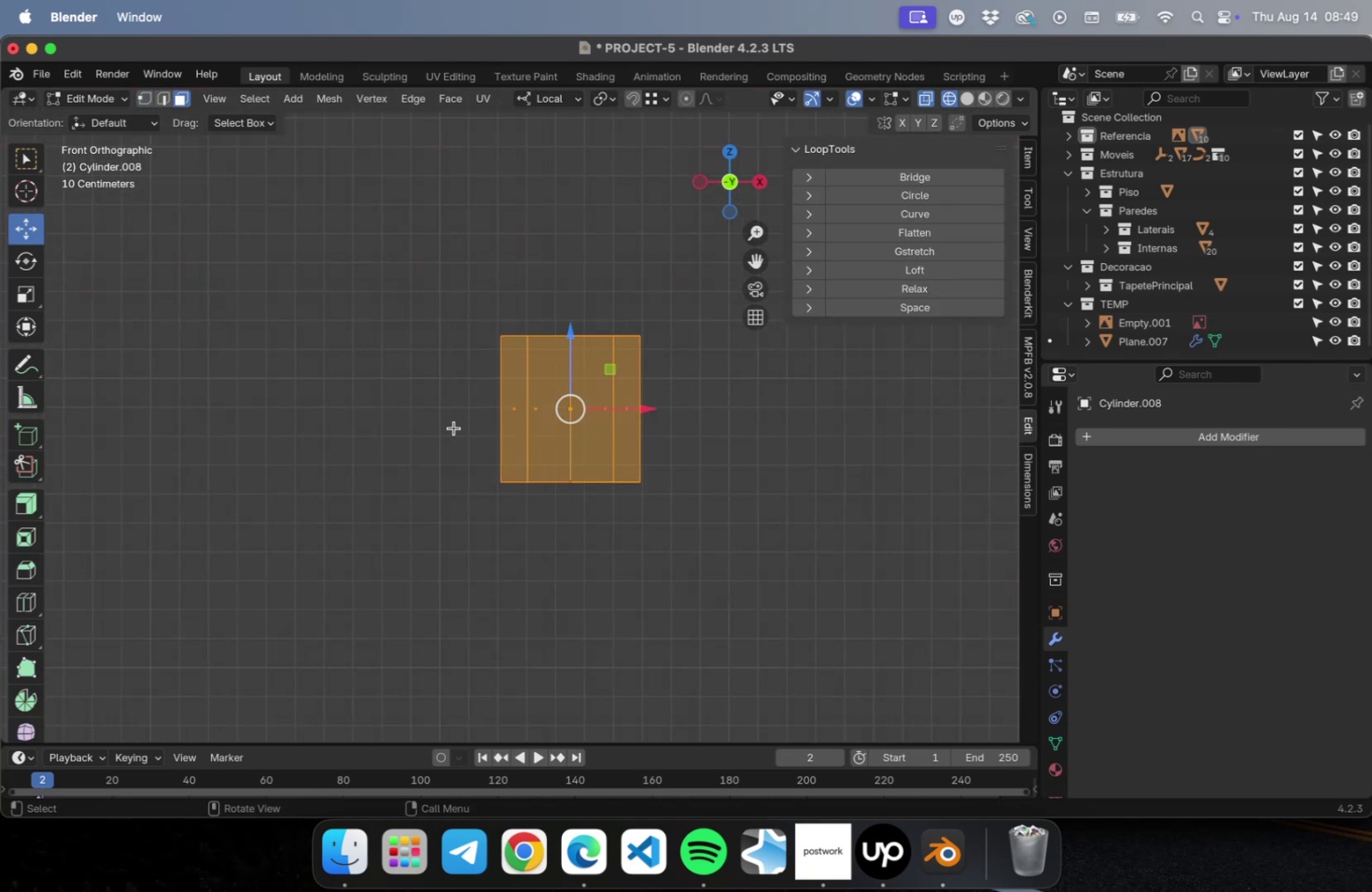 
key(Numpad7)
 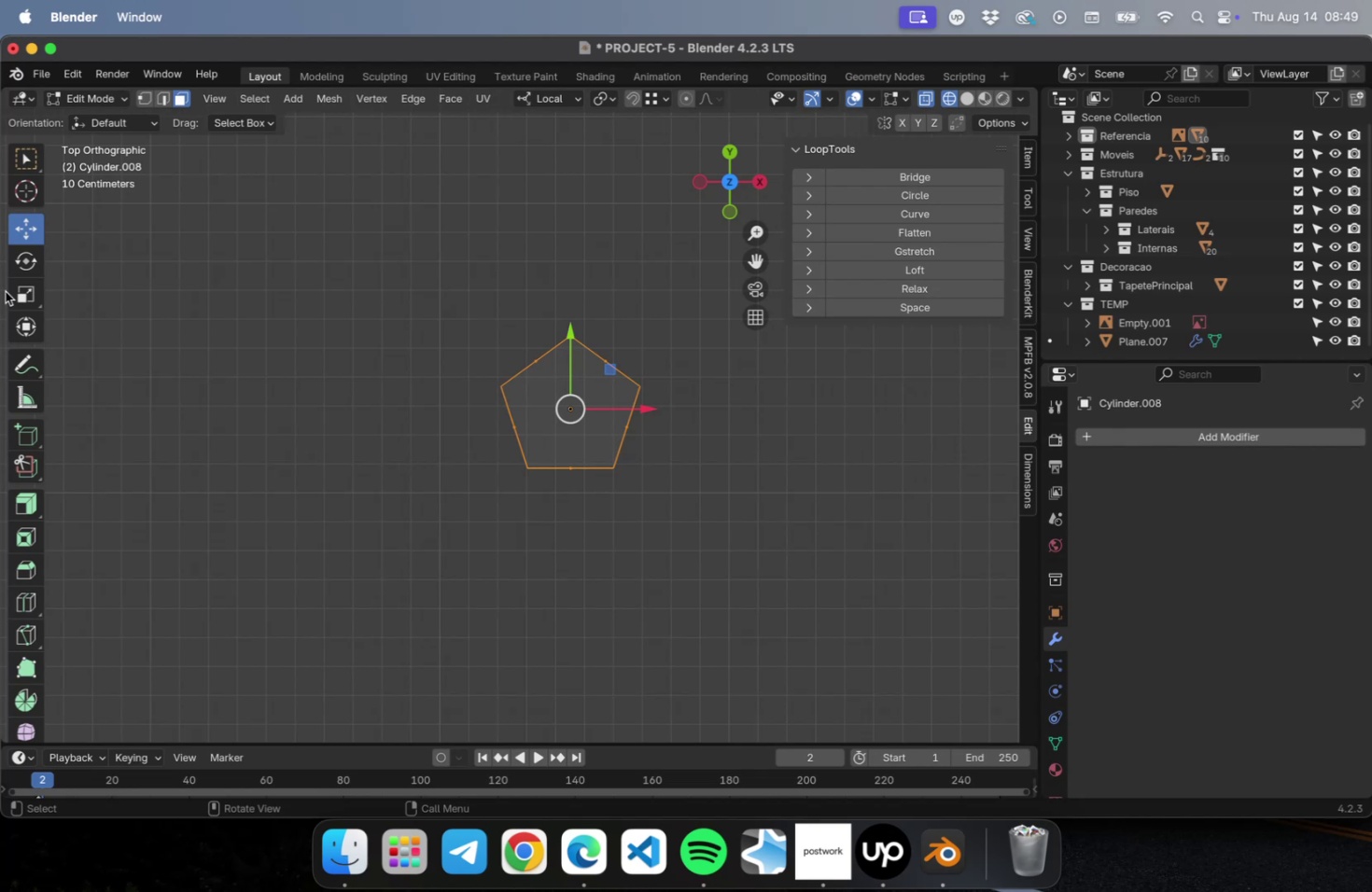 
mouse_move([33, 568])
 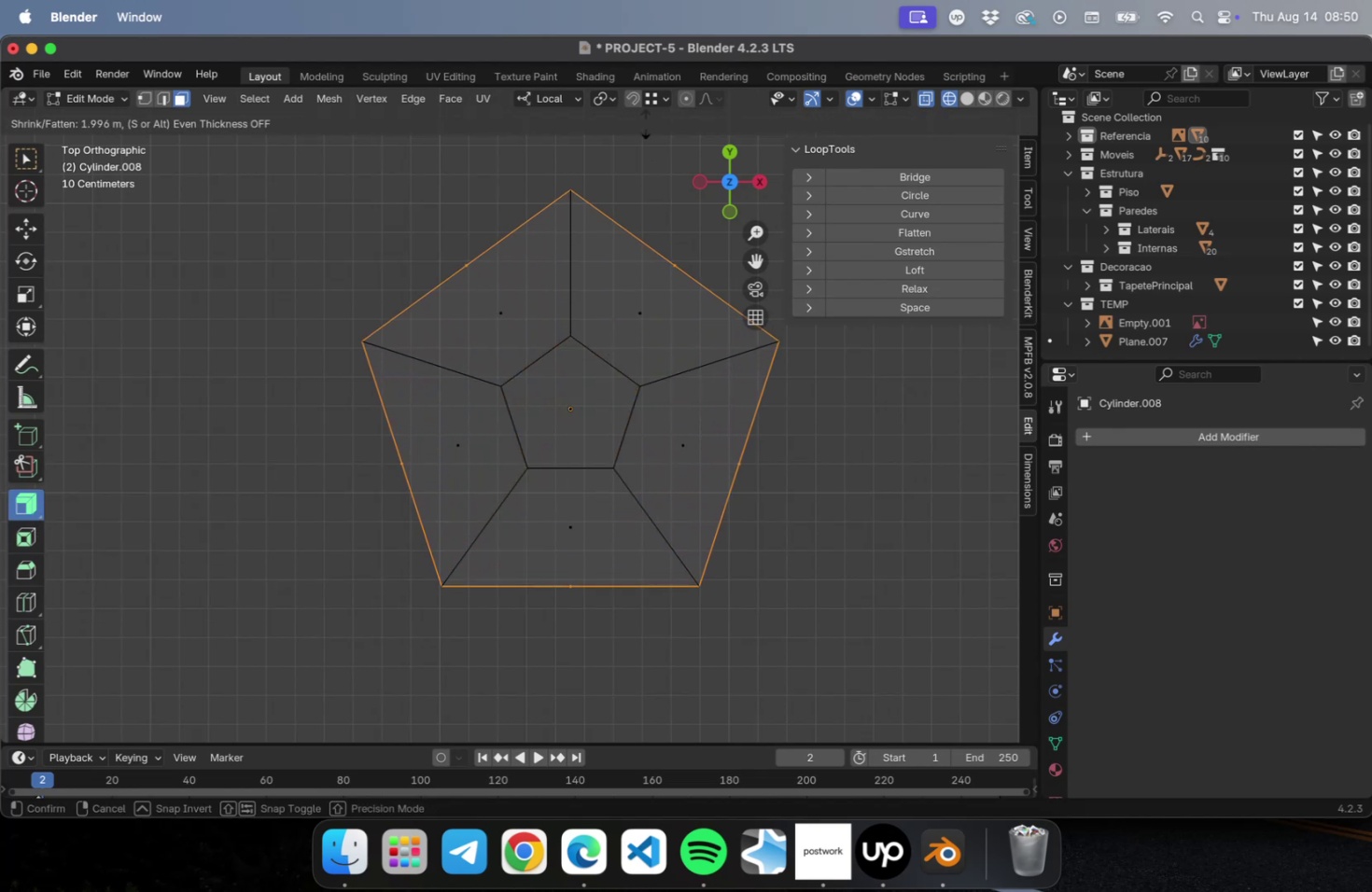 
wait(5.94)
 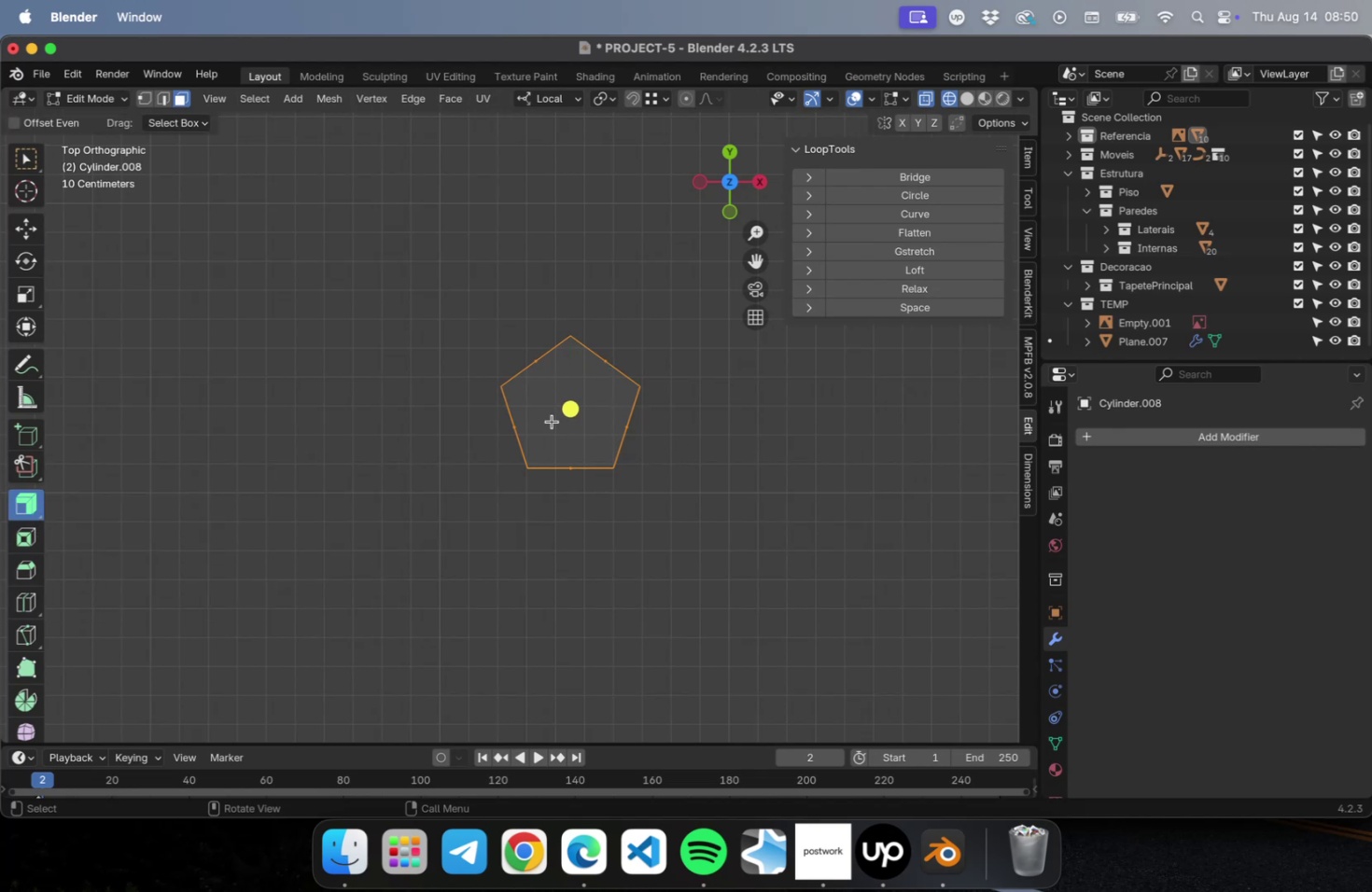 
key(Meta+CommandLeft)
 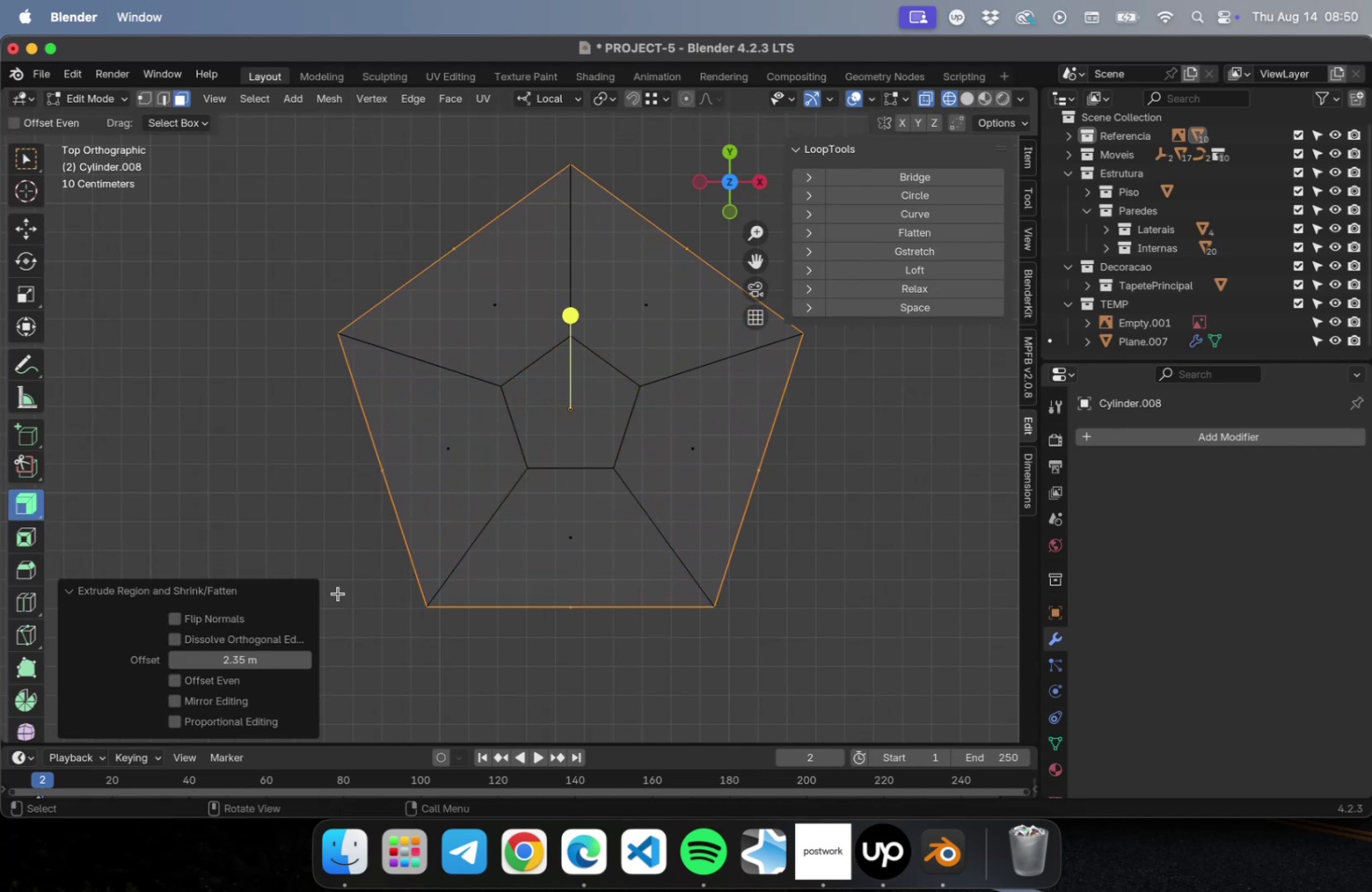 
key(Meta+Z)
 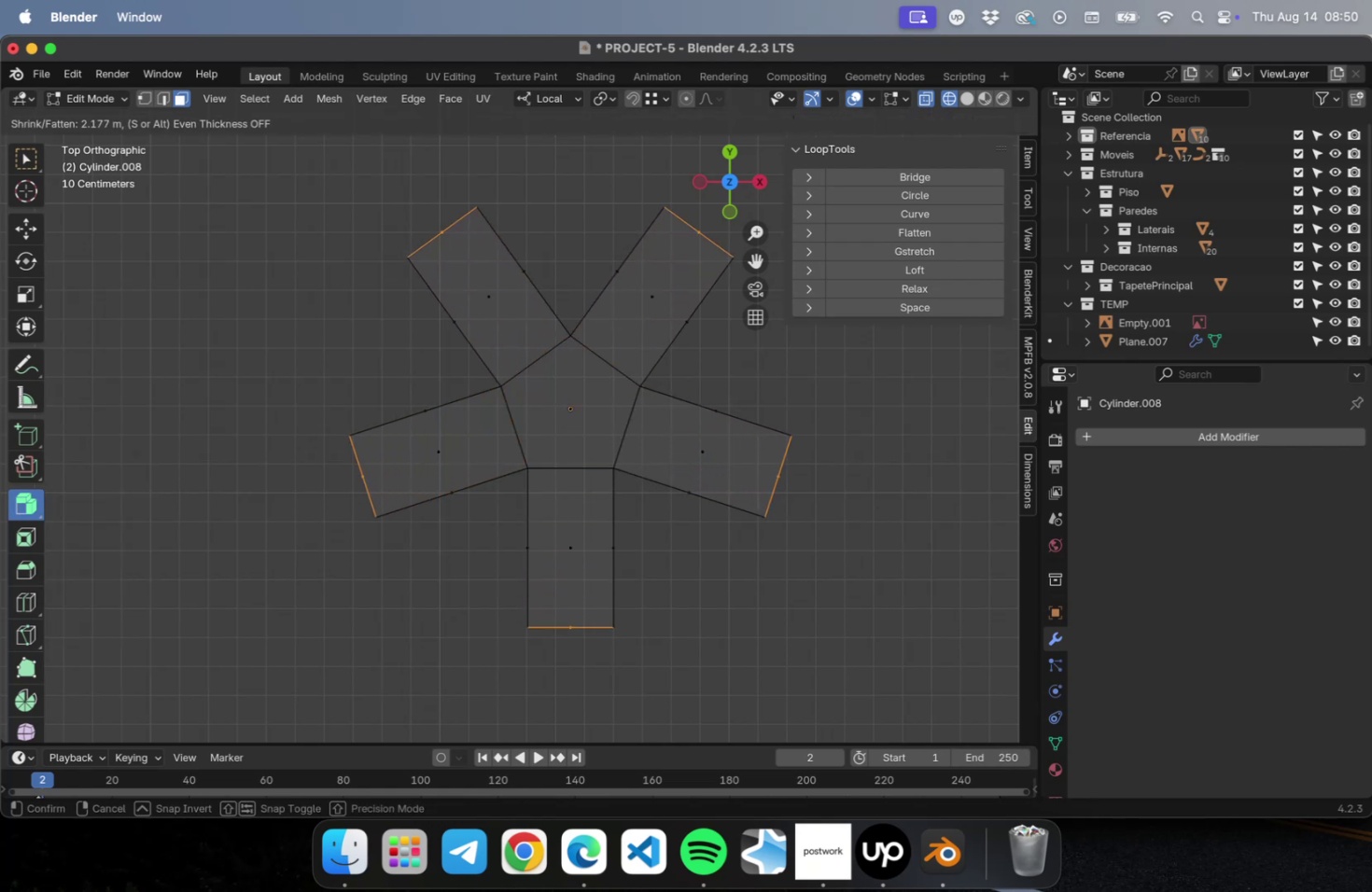 
wait(5.96)
 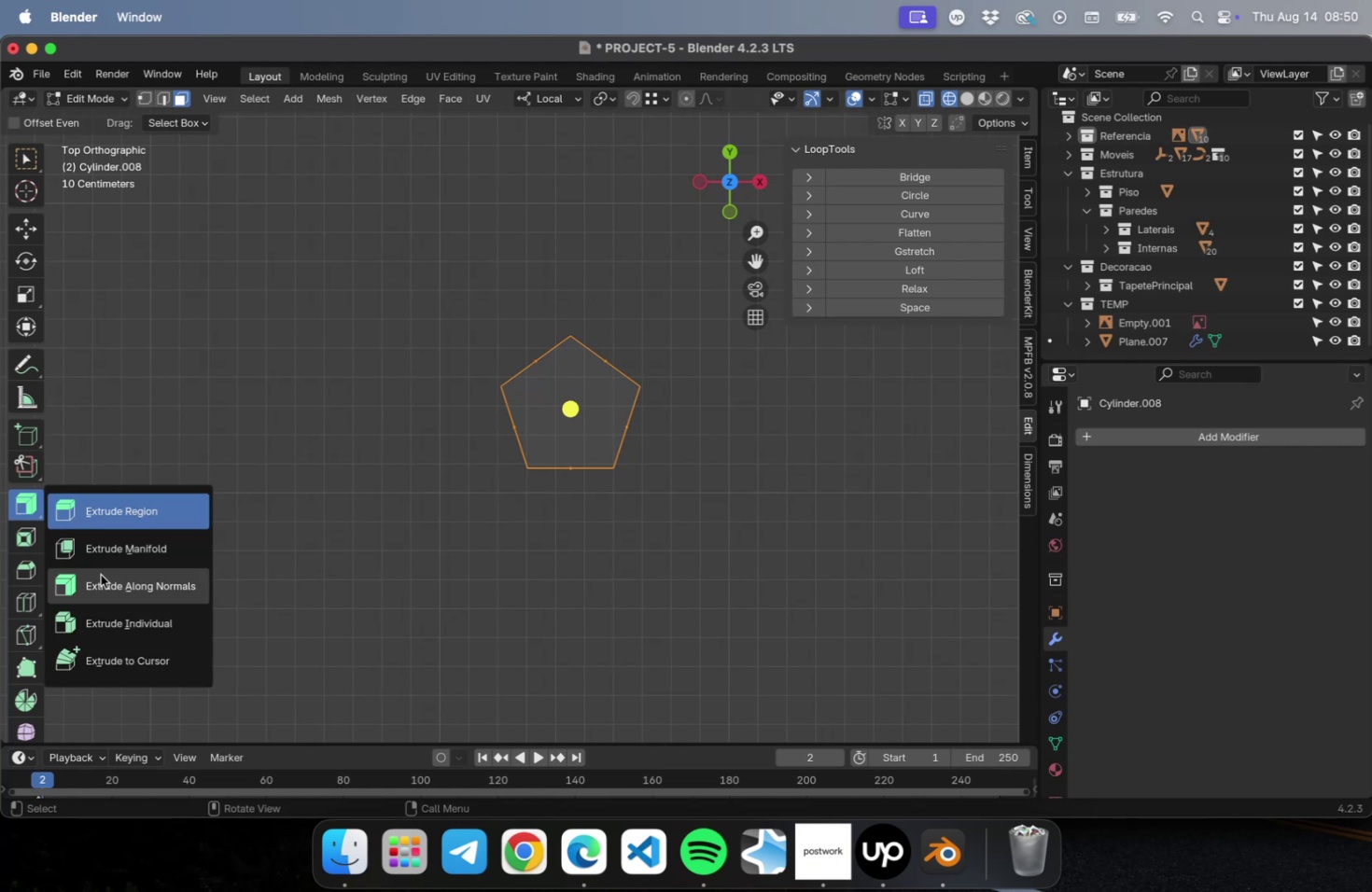 
scroll: coordinate [711, 509], scroll_direction: down, amount: 18.0
 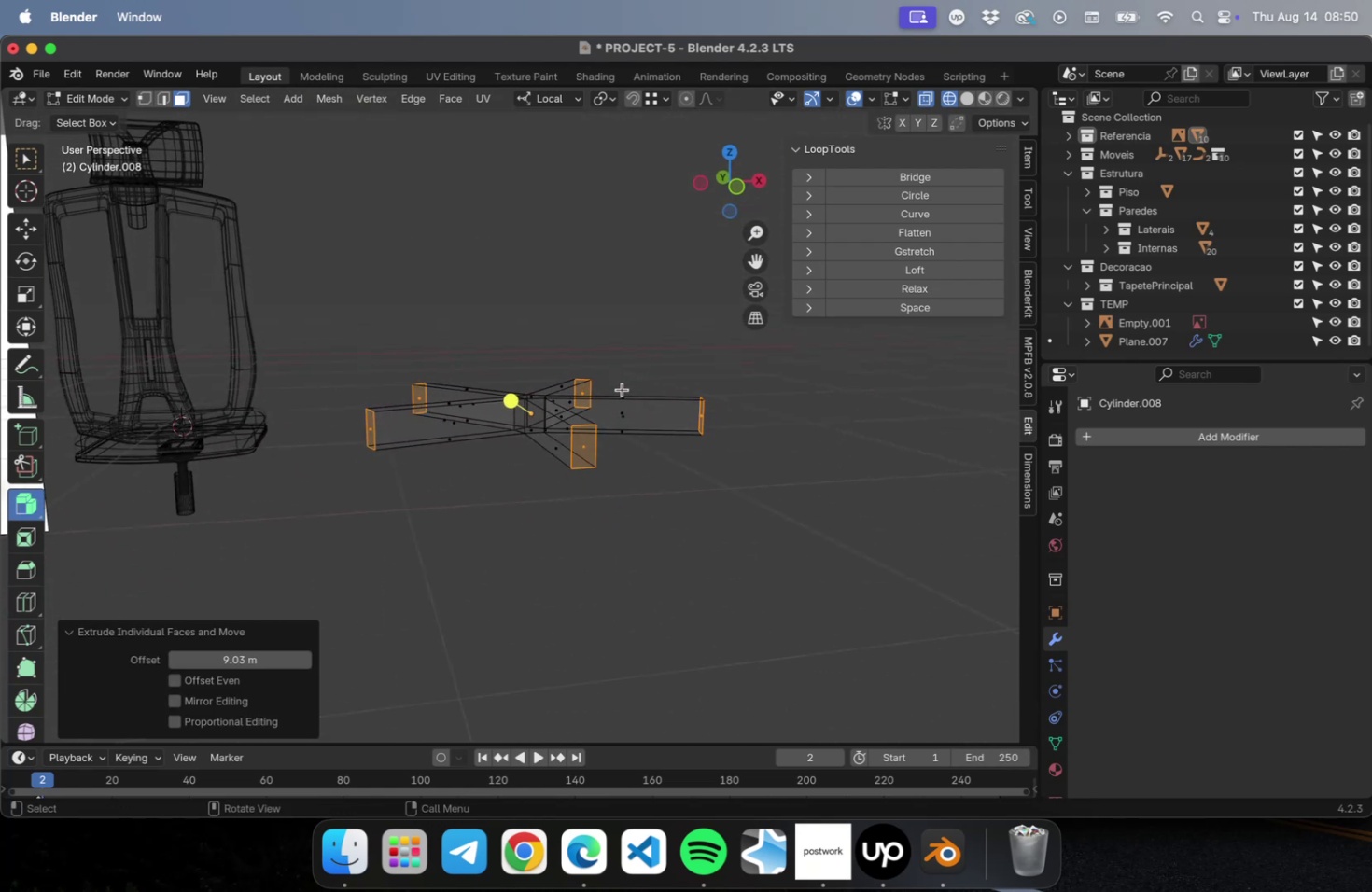 
key(S)
 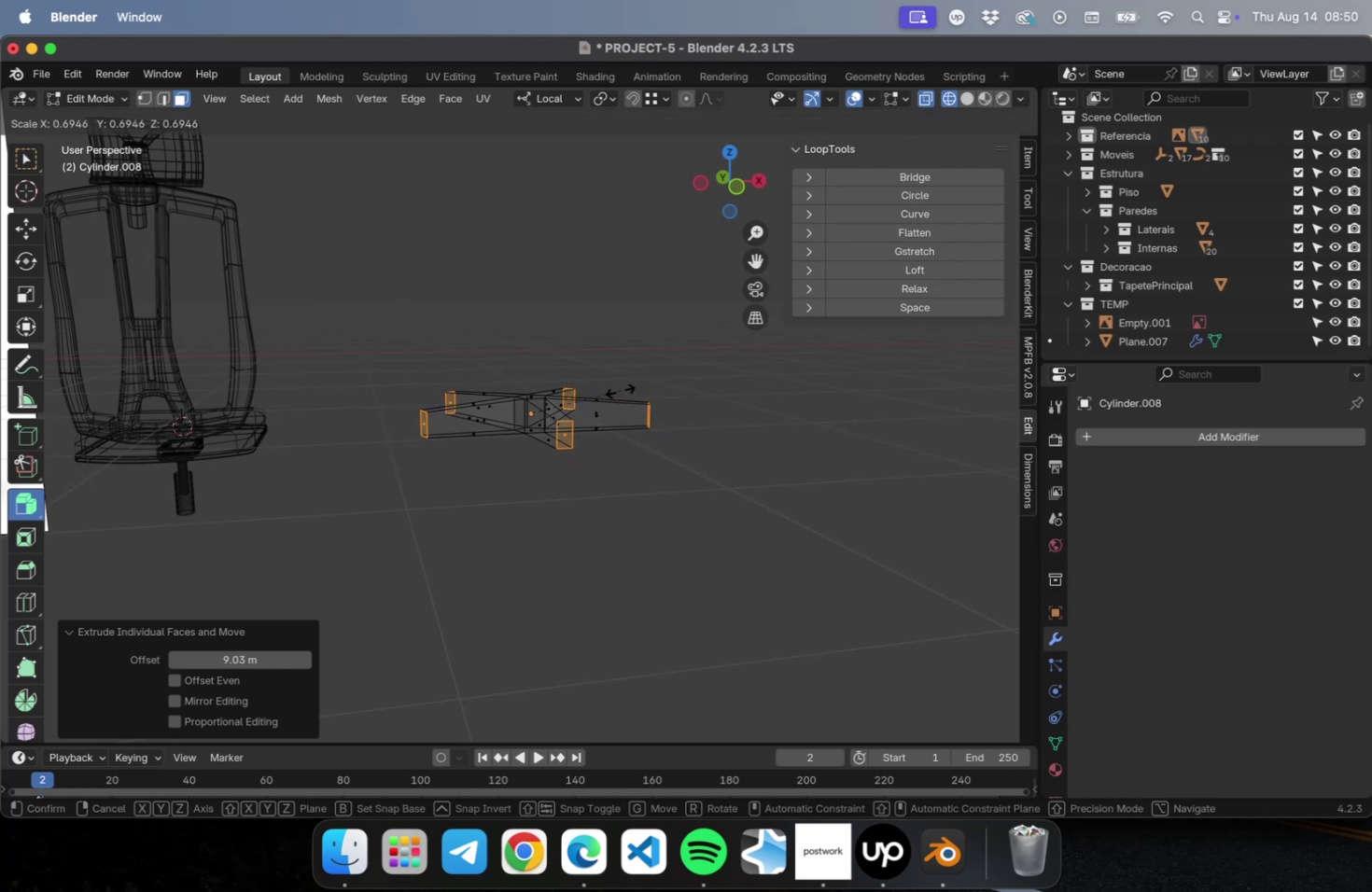 
left_click([603, 395])
 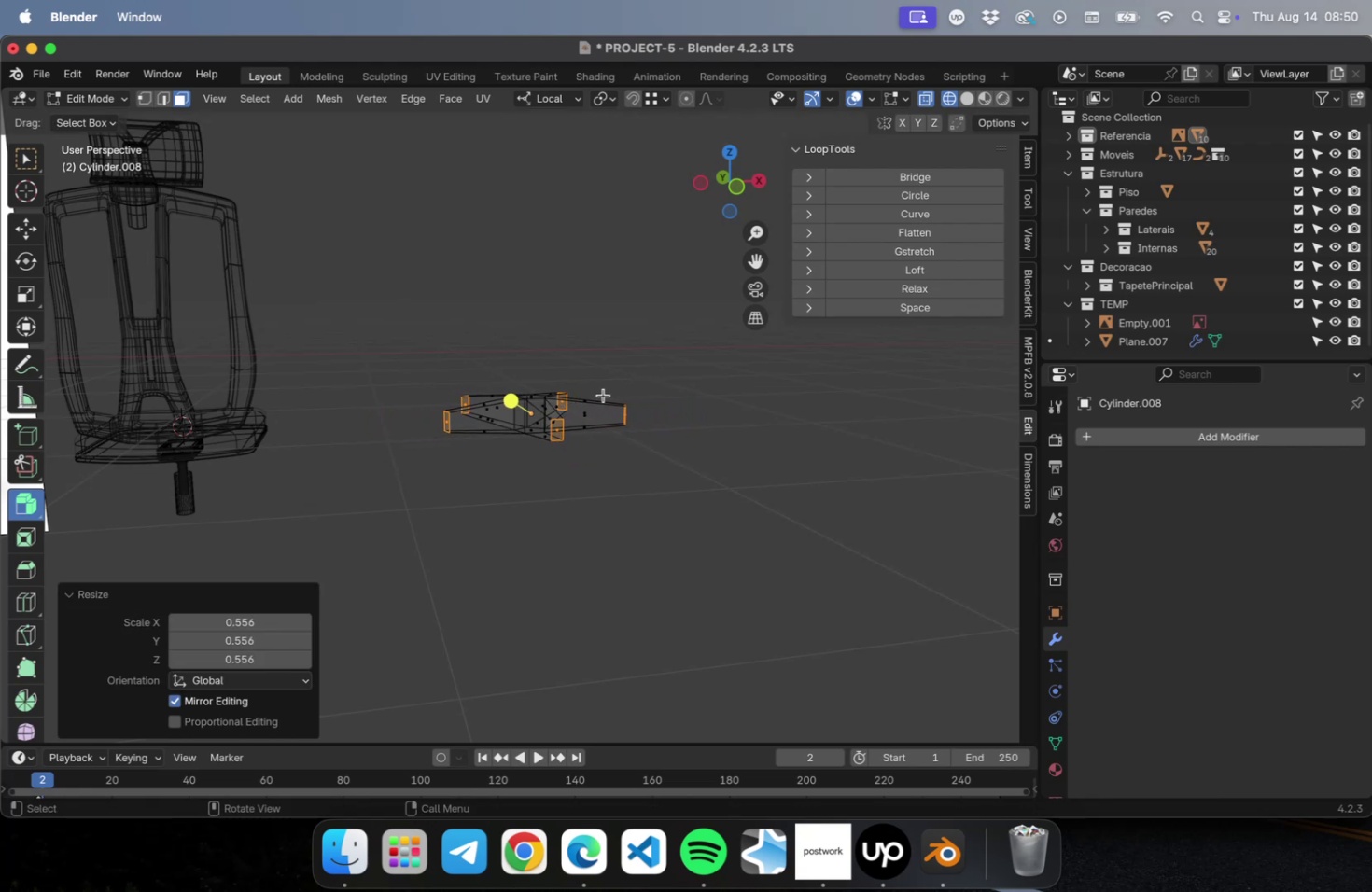 
key(NumLock)
 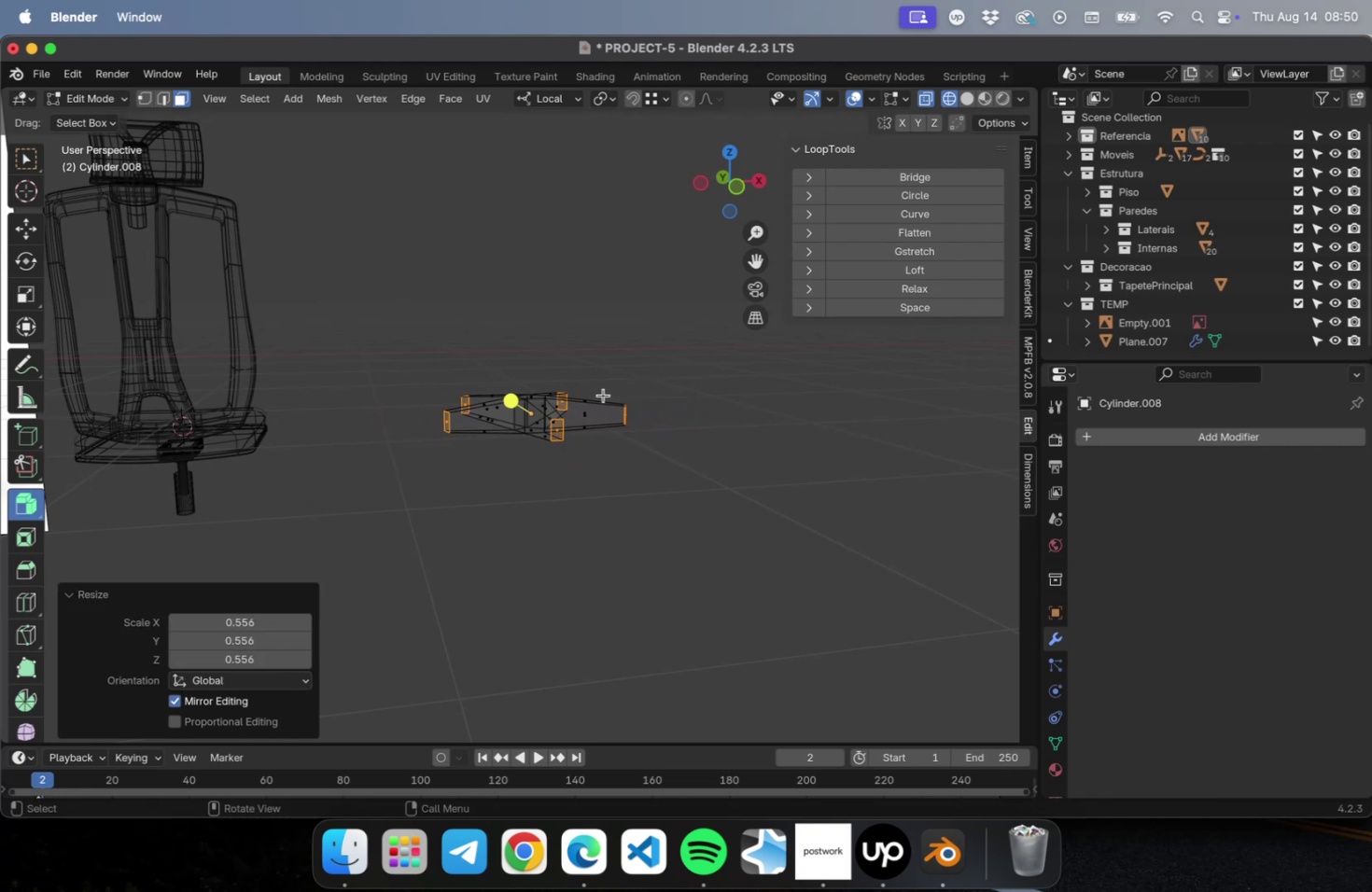 
key(Numpad3)
 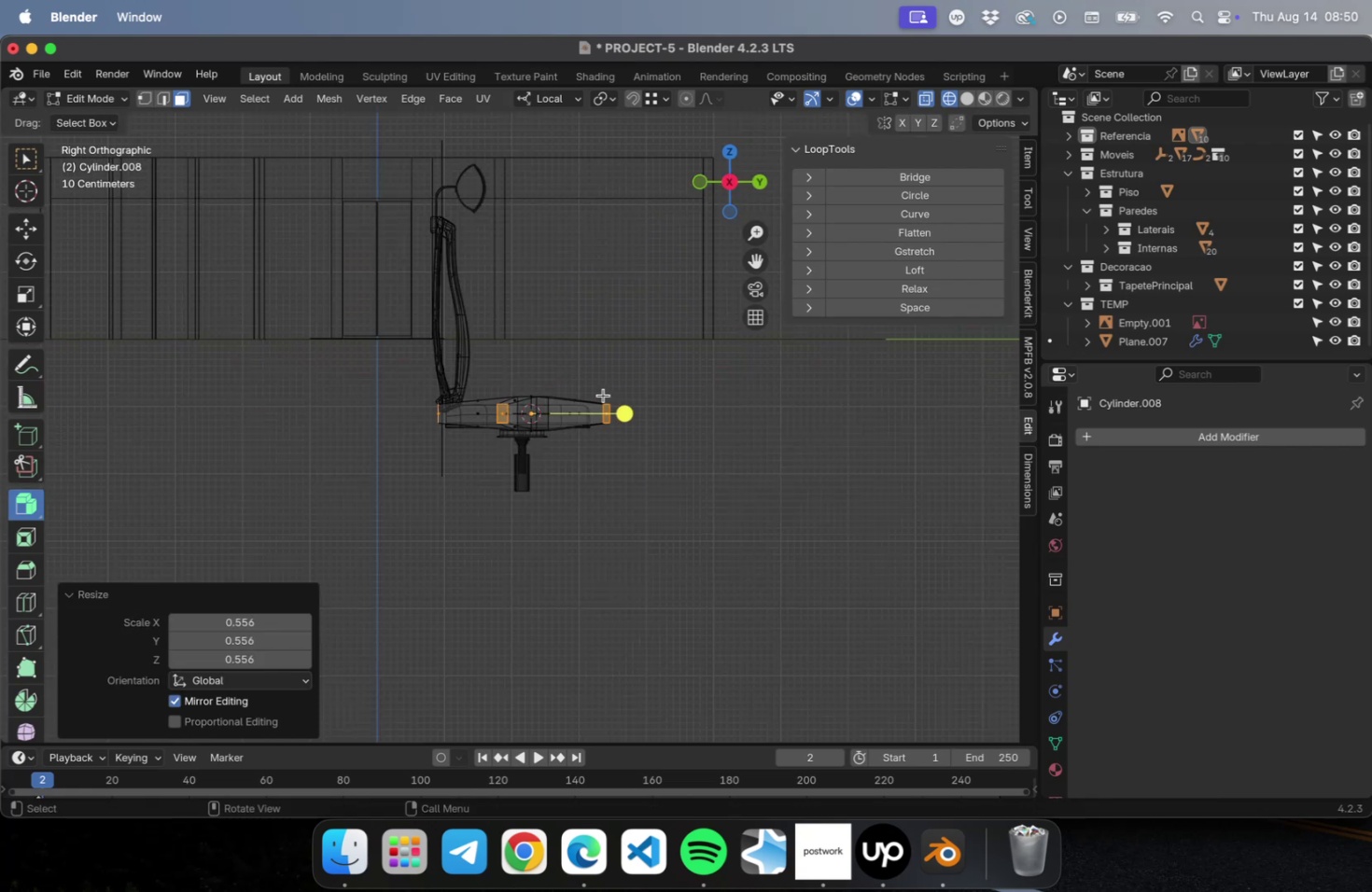 
scroll: coordinate [576, 421], scroll_direction: up, amount: 15.0
 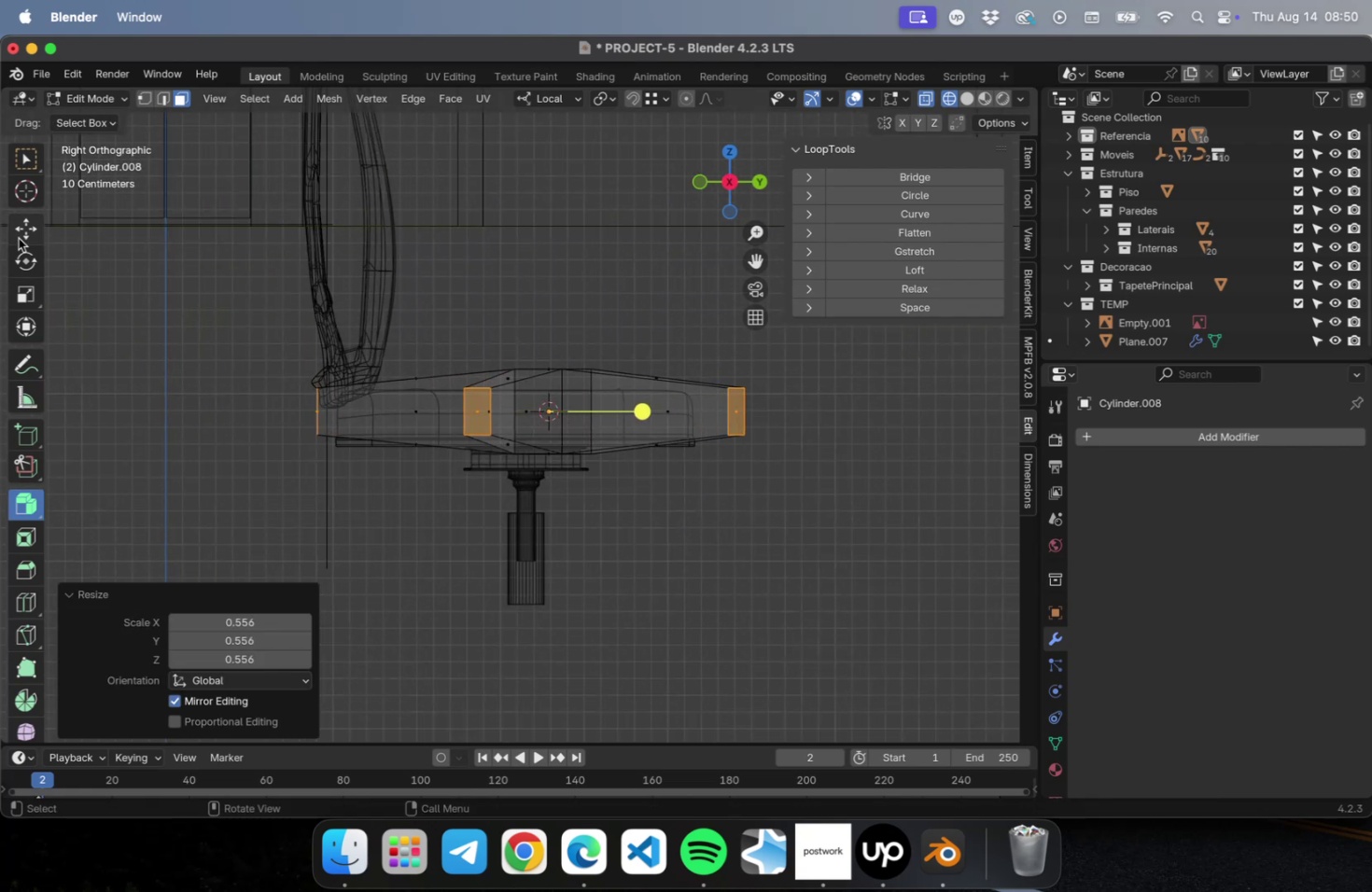 
left_click([23, 225])
 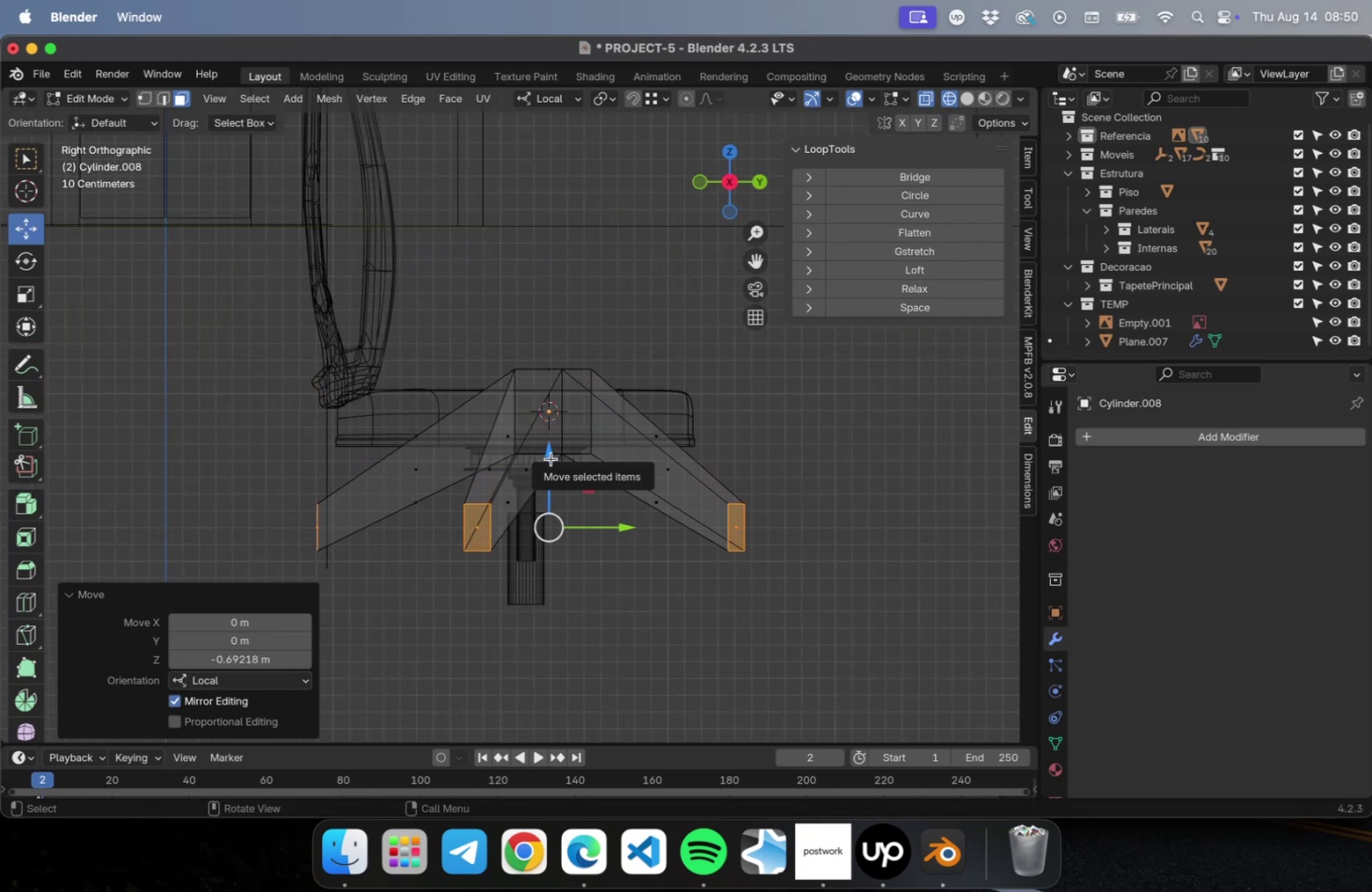 
key(S)
 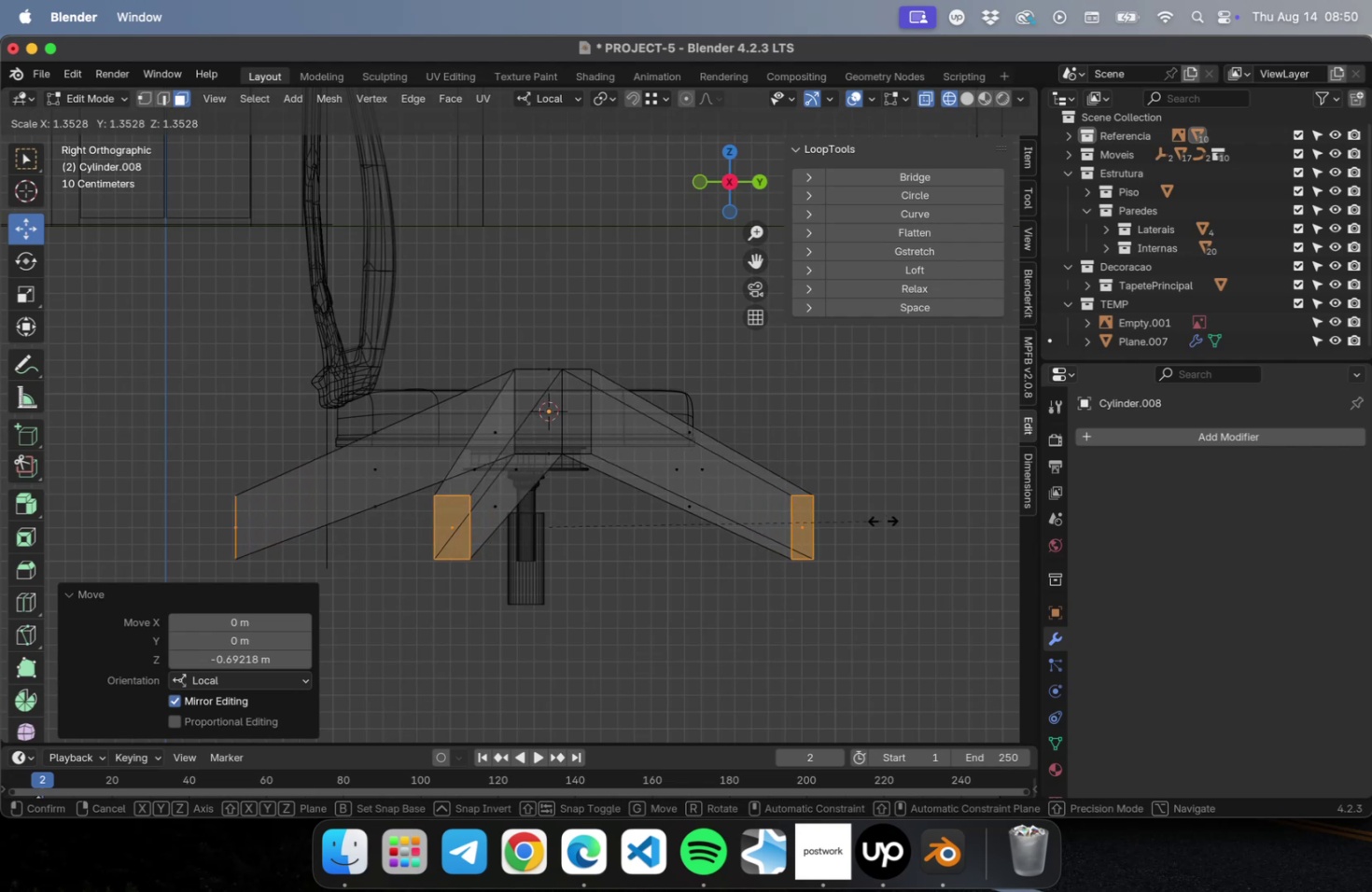 
left_click([882, 520])
 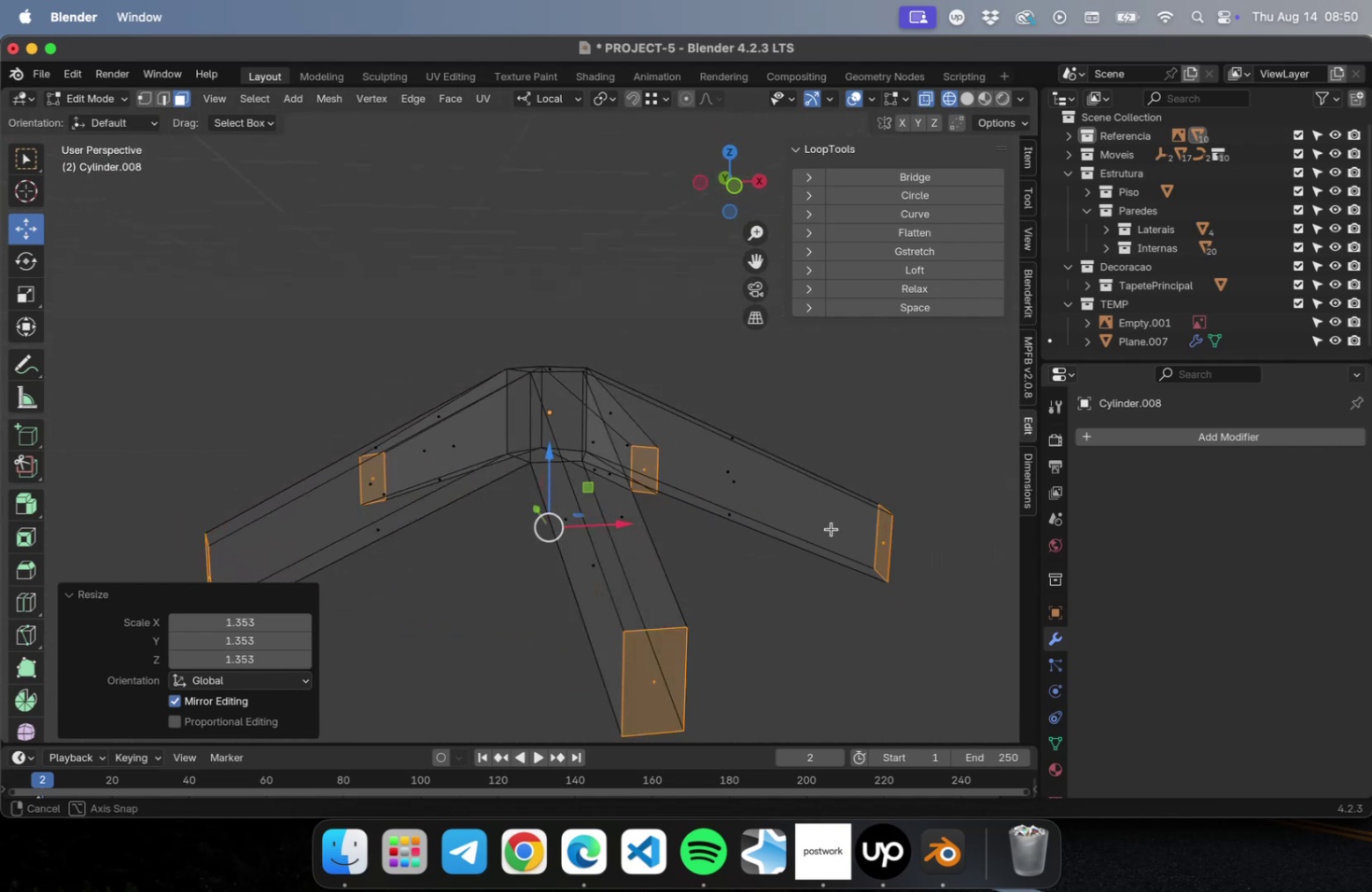 
scroll: coordinate [770, 500], scroll_direction: down, amount: 8.0
 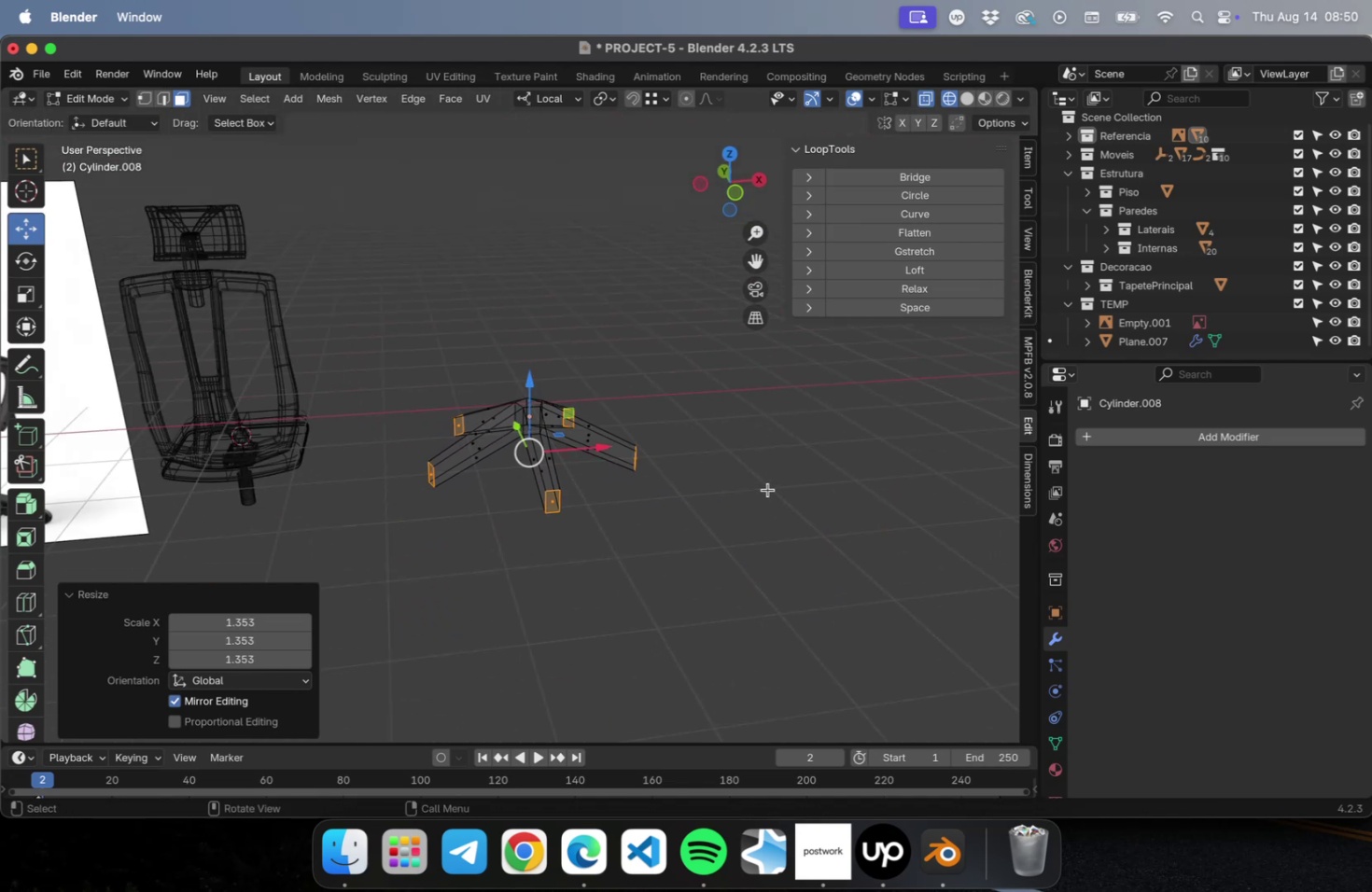 
key(S)
 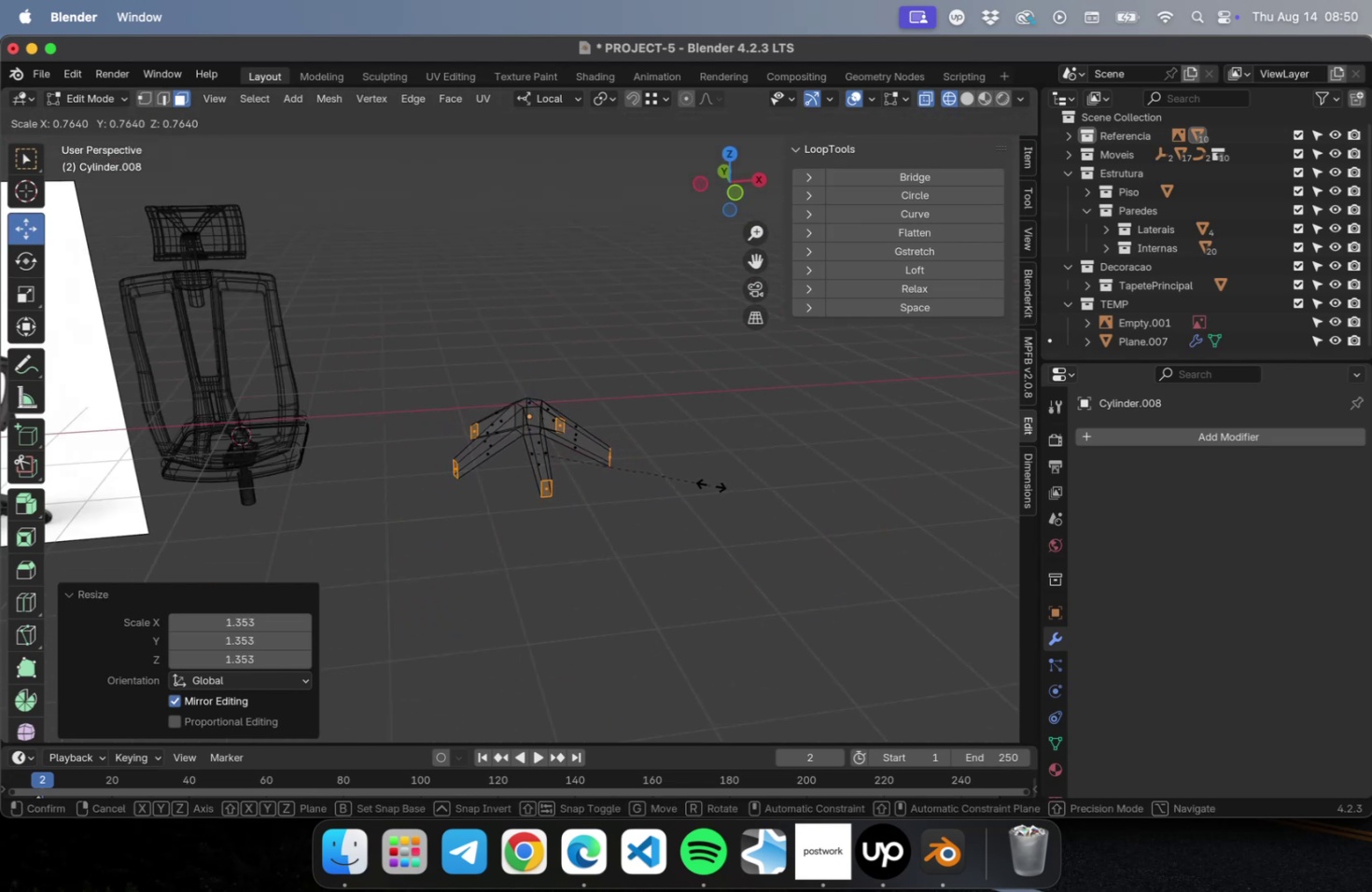 
left_click([689, 478])
 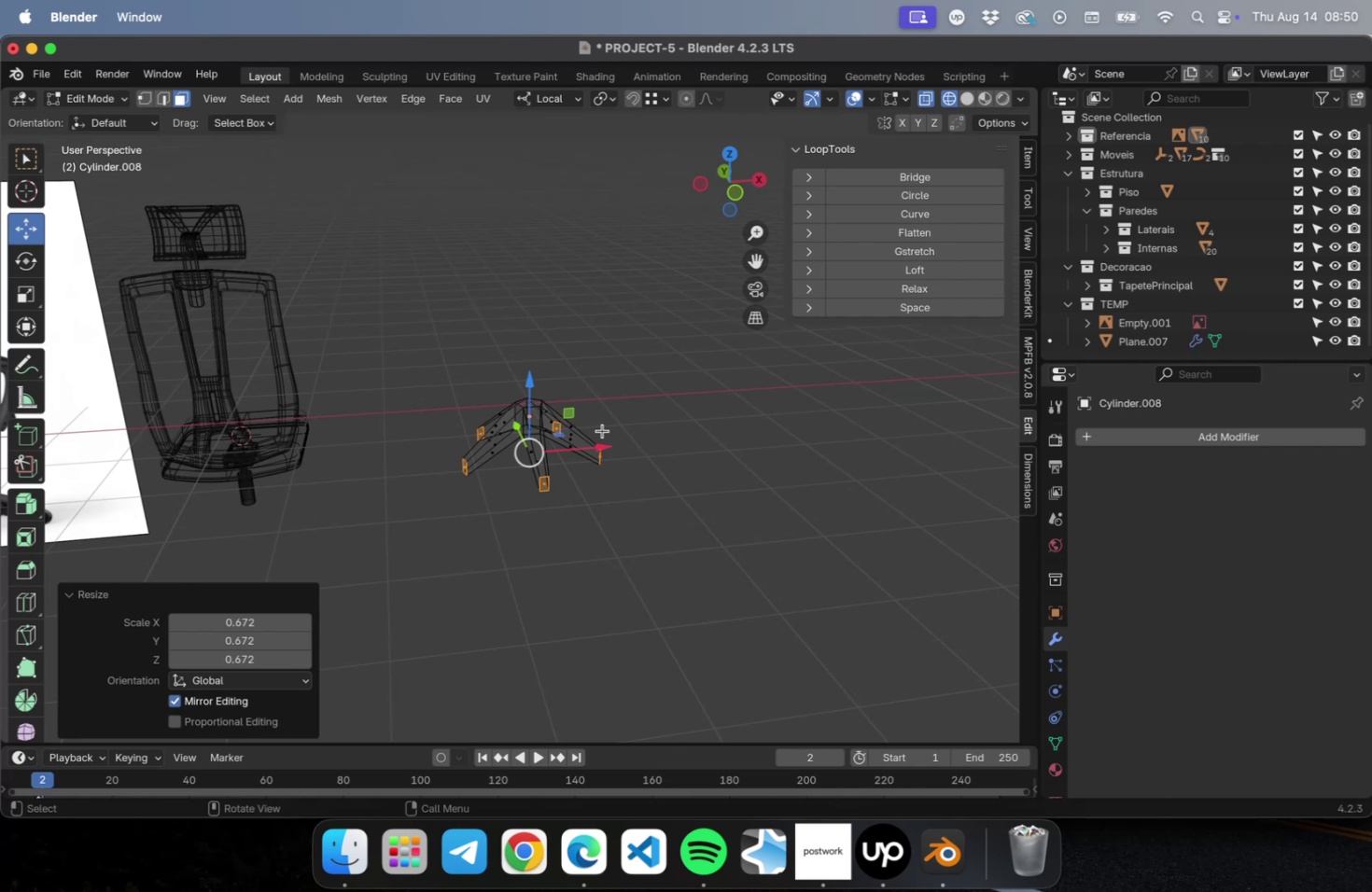 
key(W)
 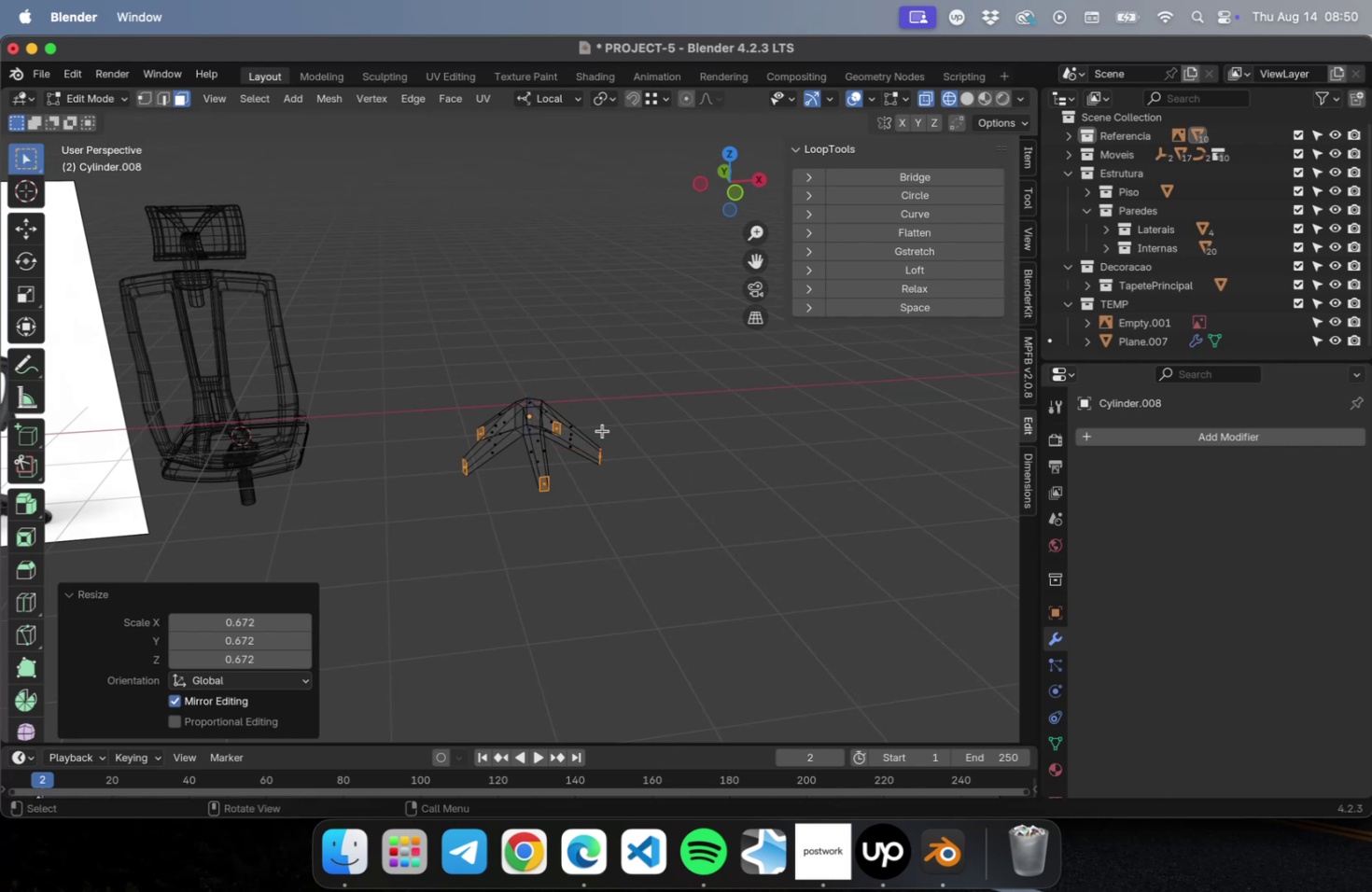 
key(Escape)
 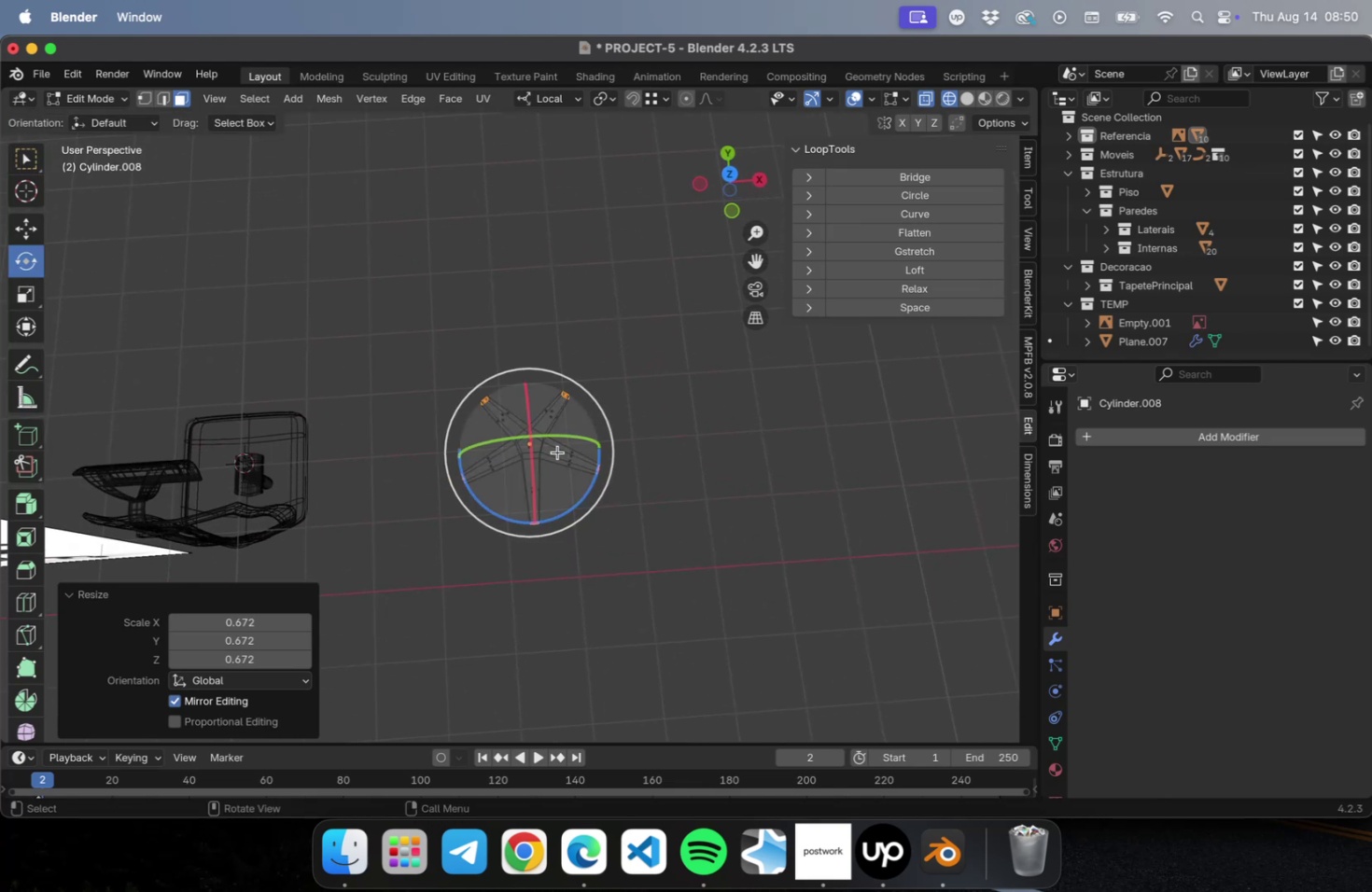 
left_click([35, 298])
 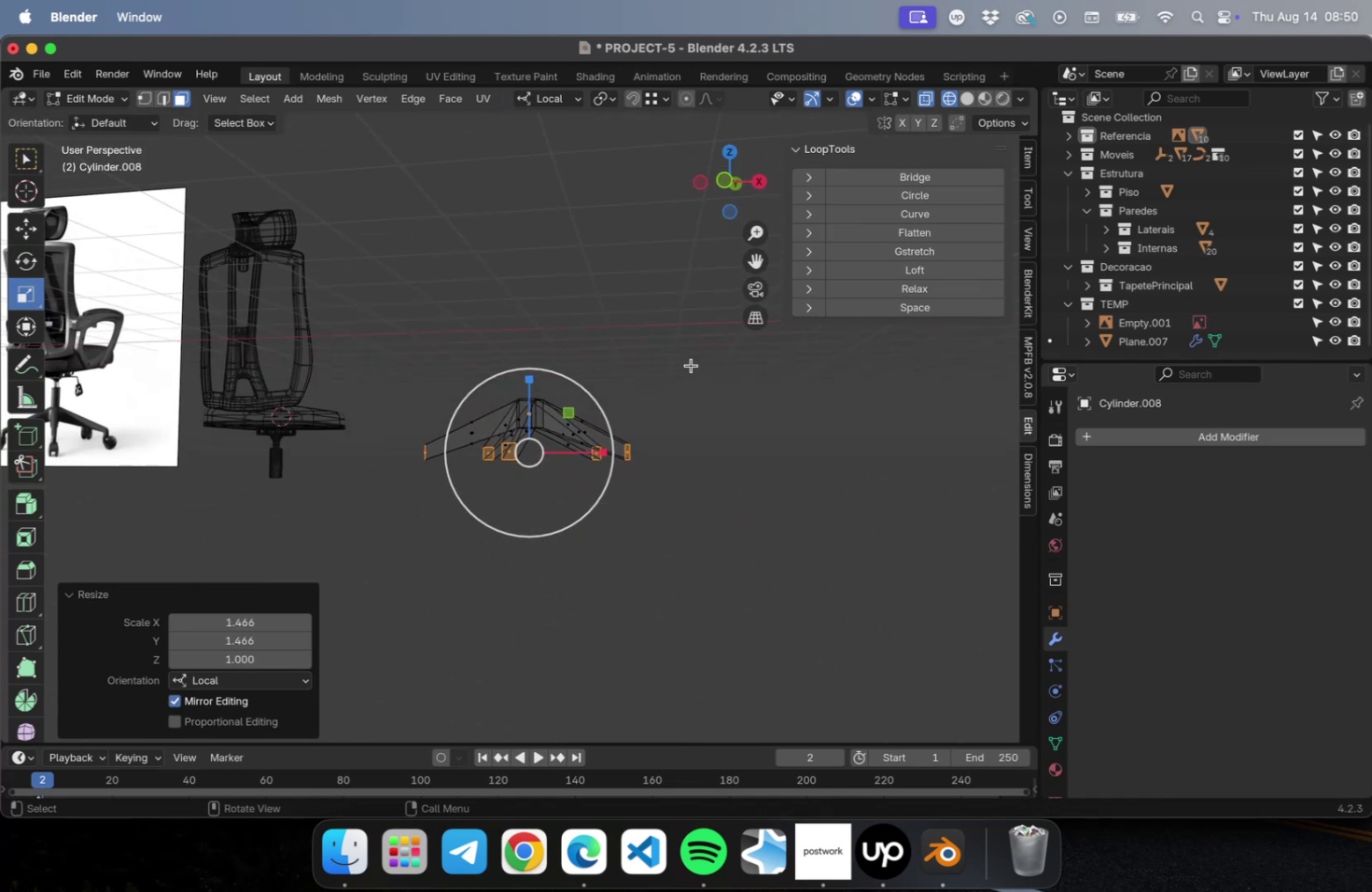 
key(Tab)
 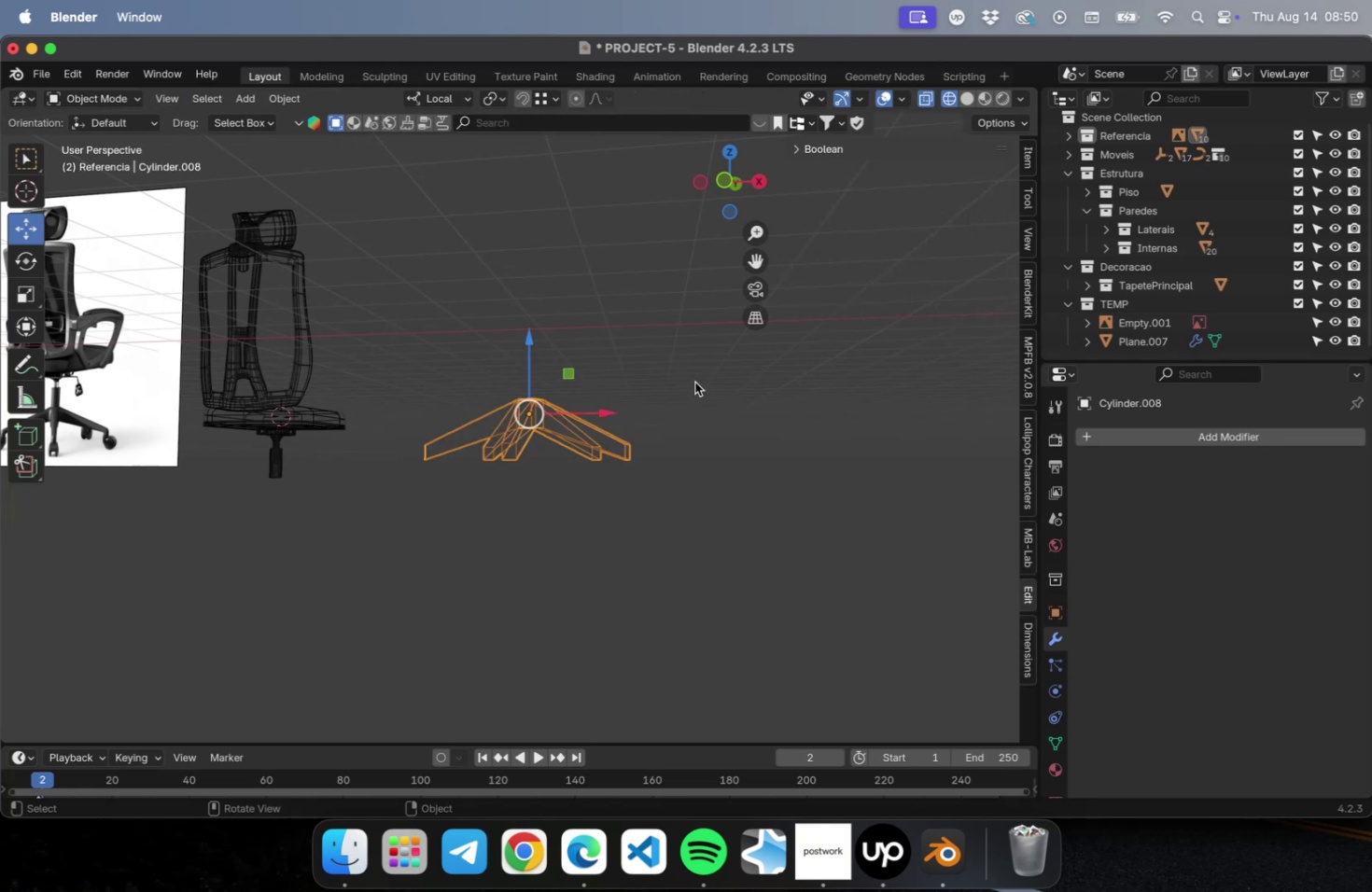 
key(NumLock)
 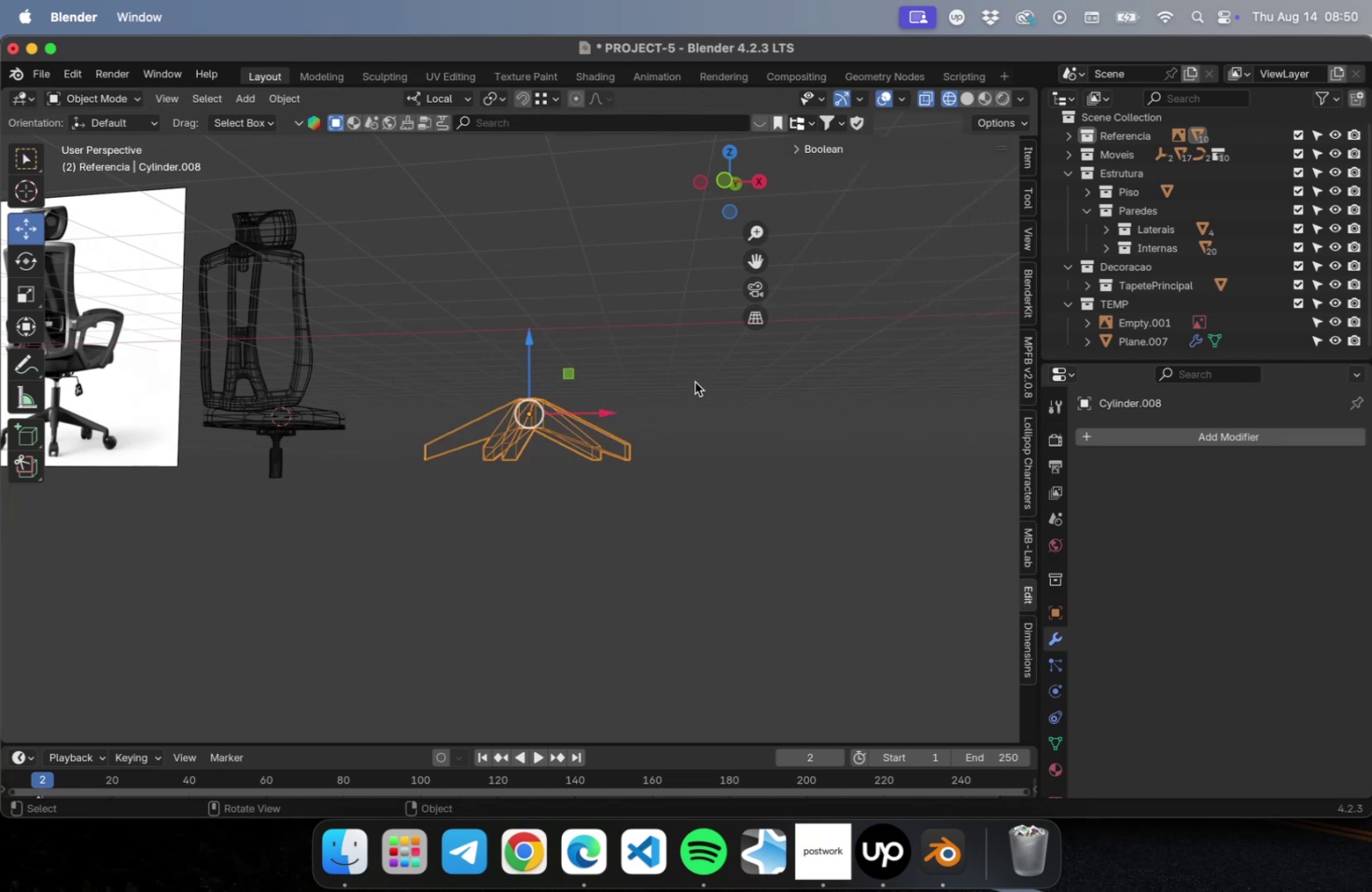 
key(Numpad1)
 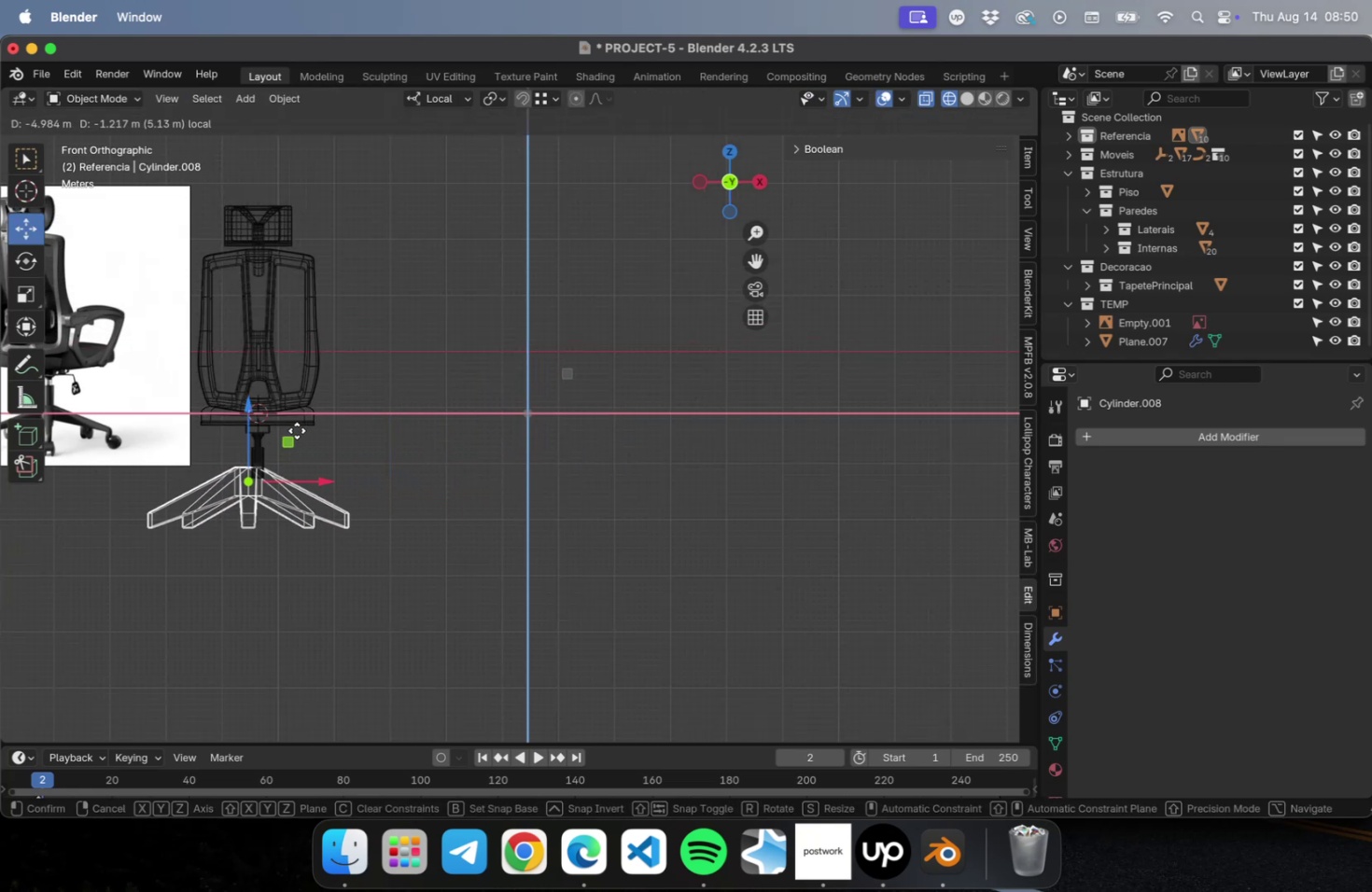 
key(NumLock)
 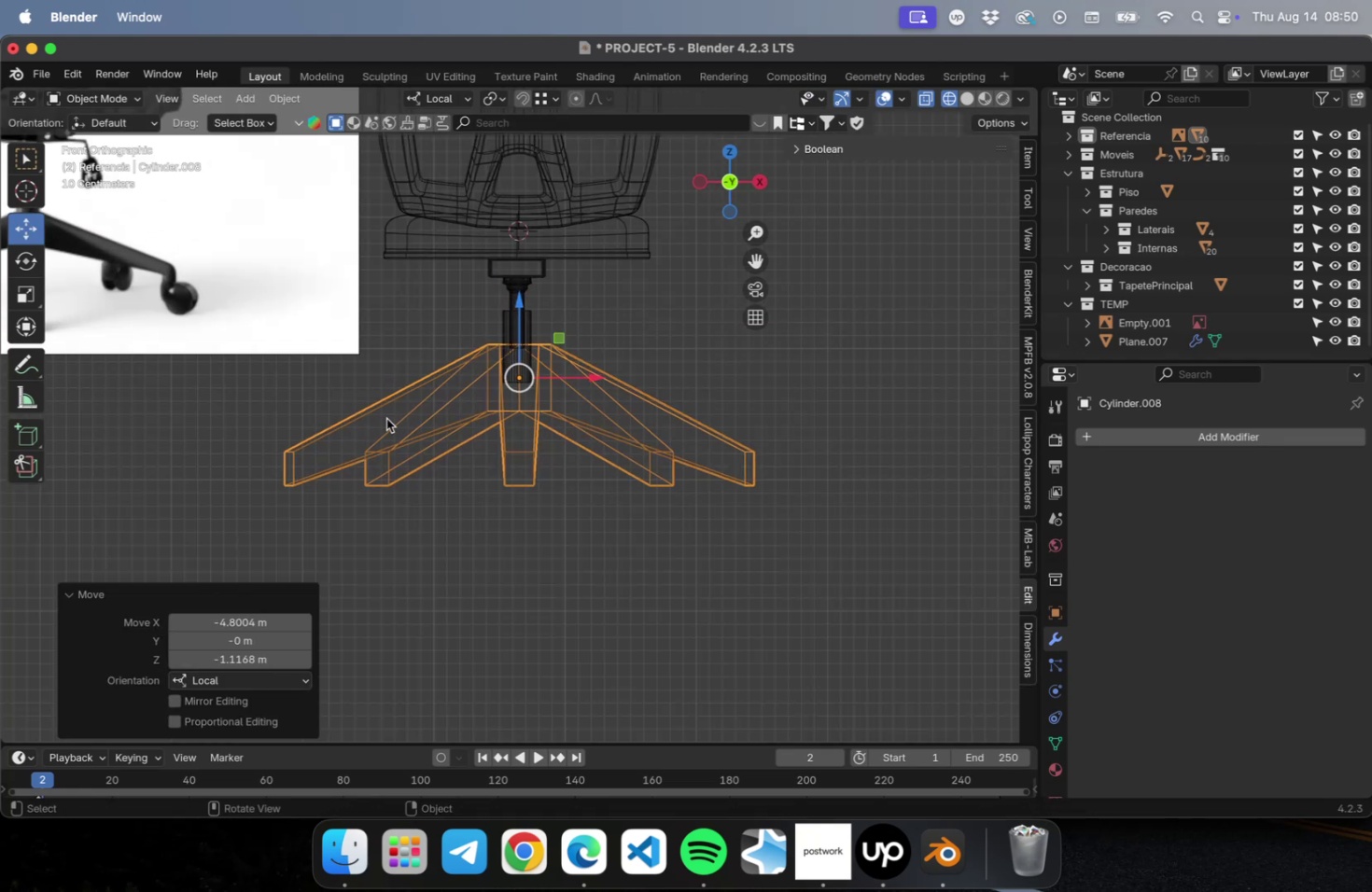 
key(NumpadDecimal)
 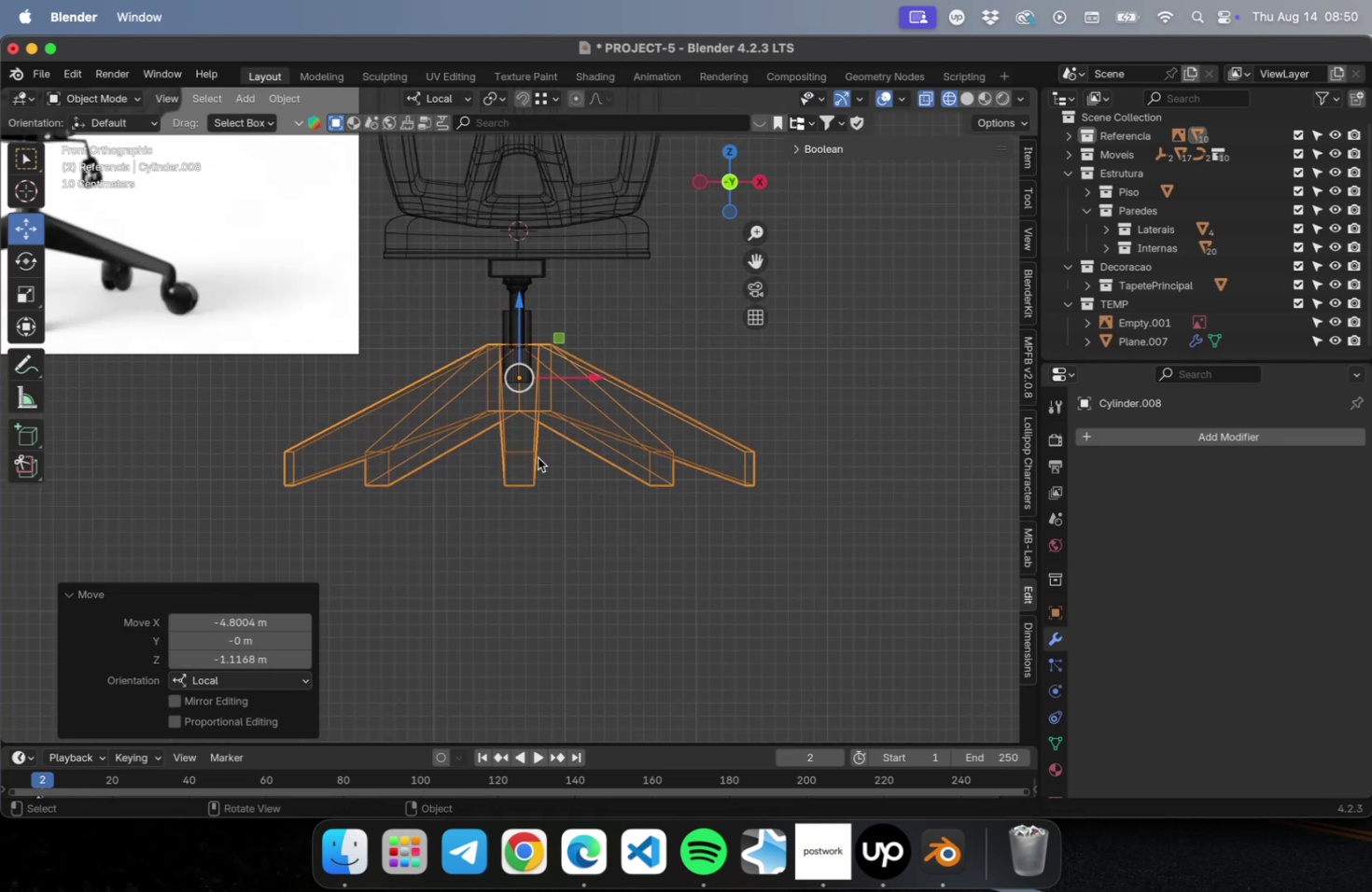 
scroll: coordinate [631, 423], scroll_direction: up, amount: 9.0
 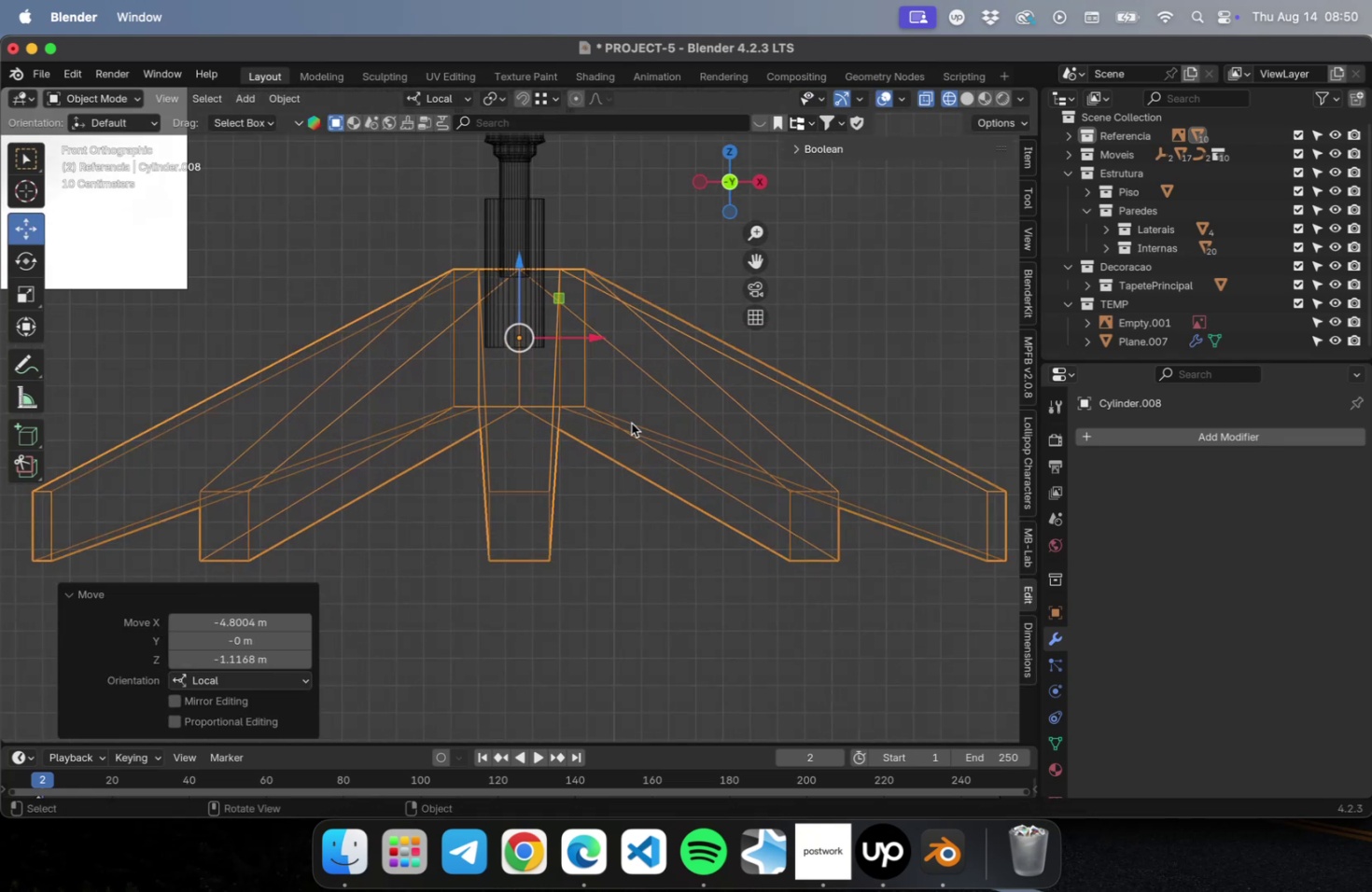 
key(Shift+ShiftLeft)
 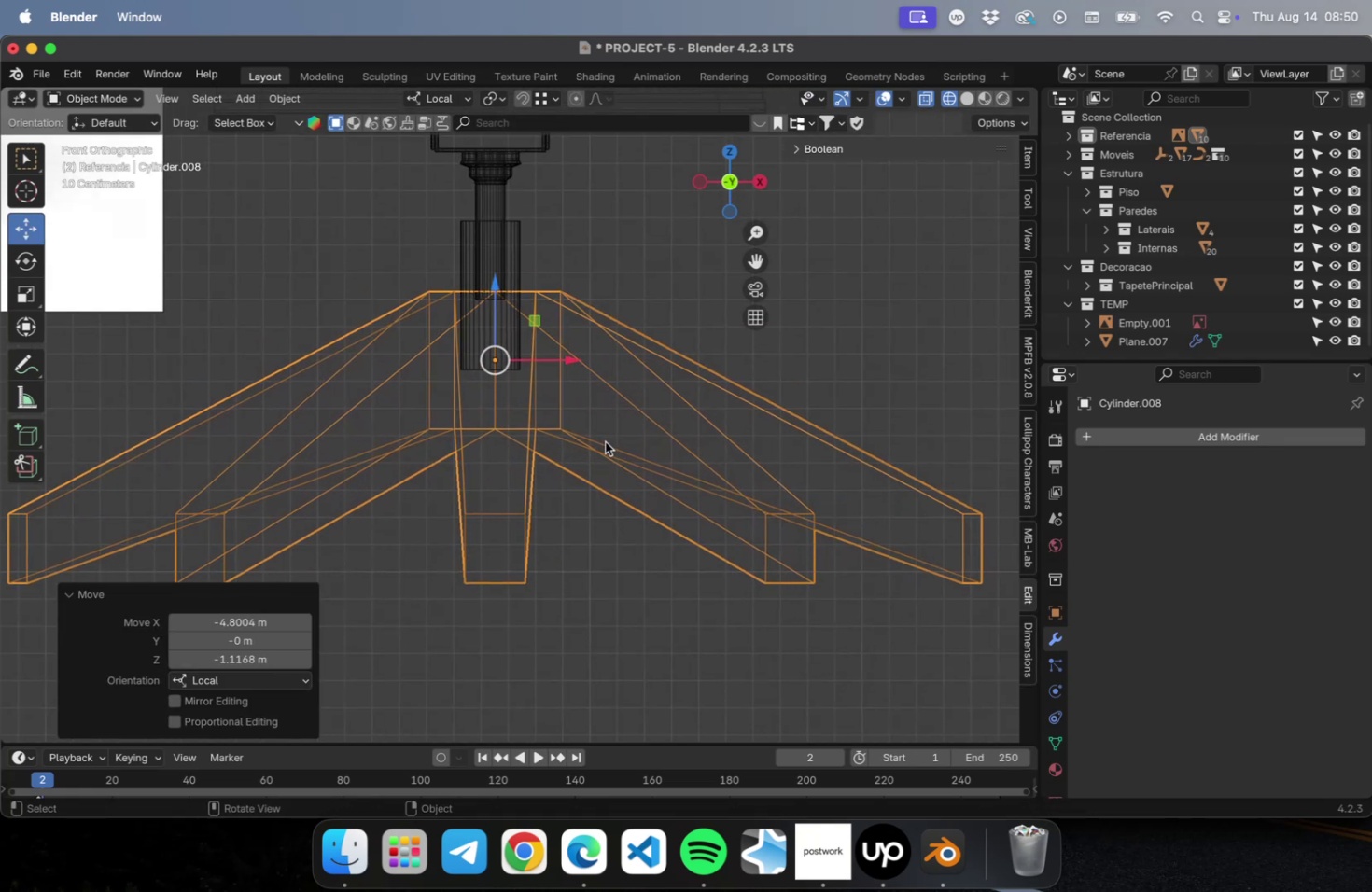 
key(S)
 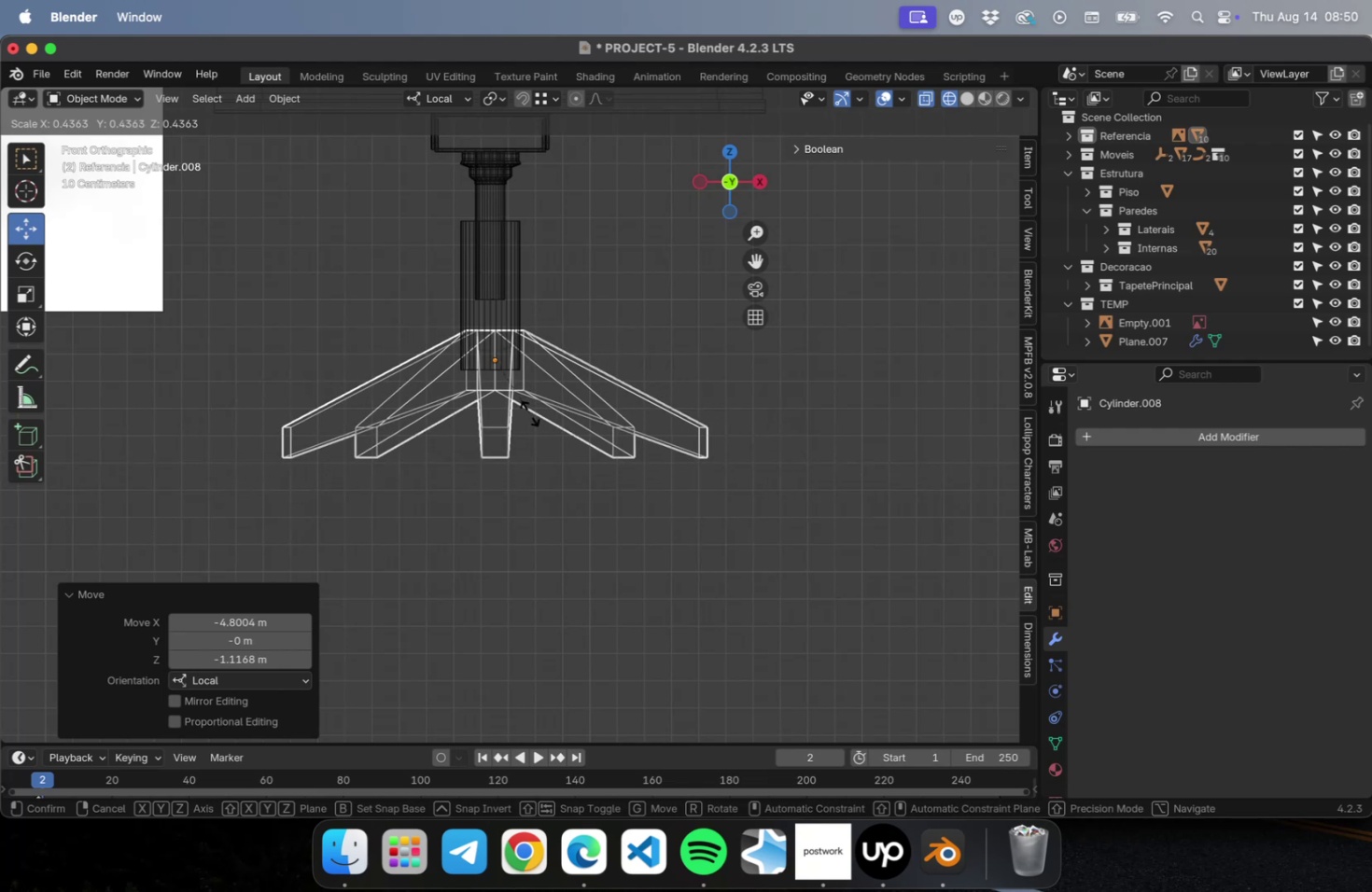 
left_click([537, 411])
 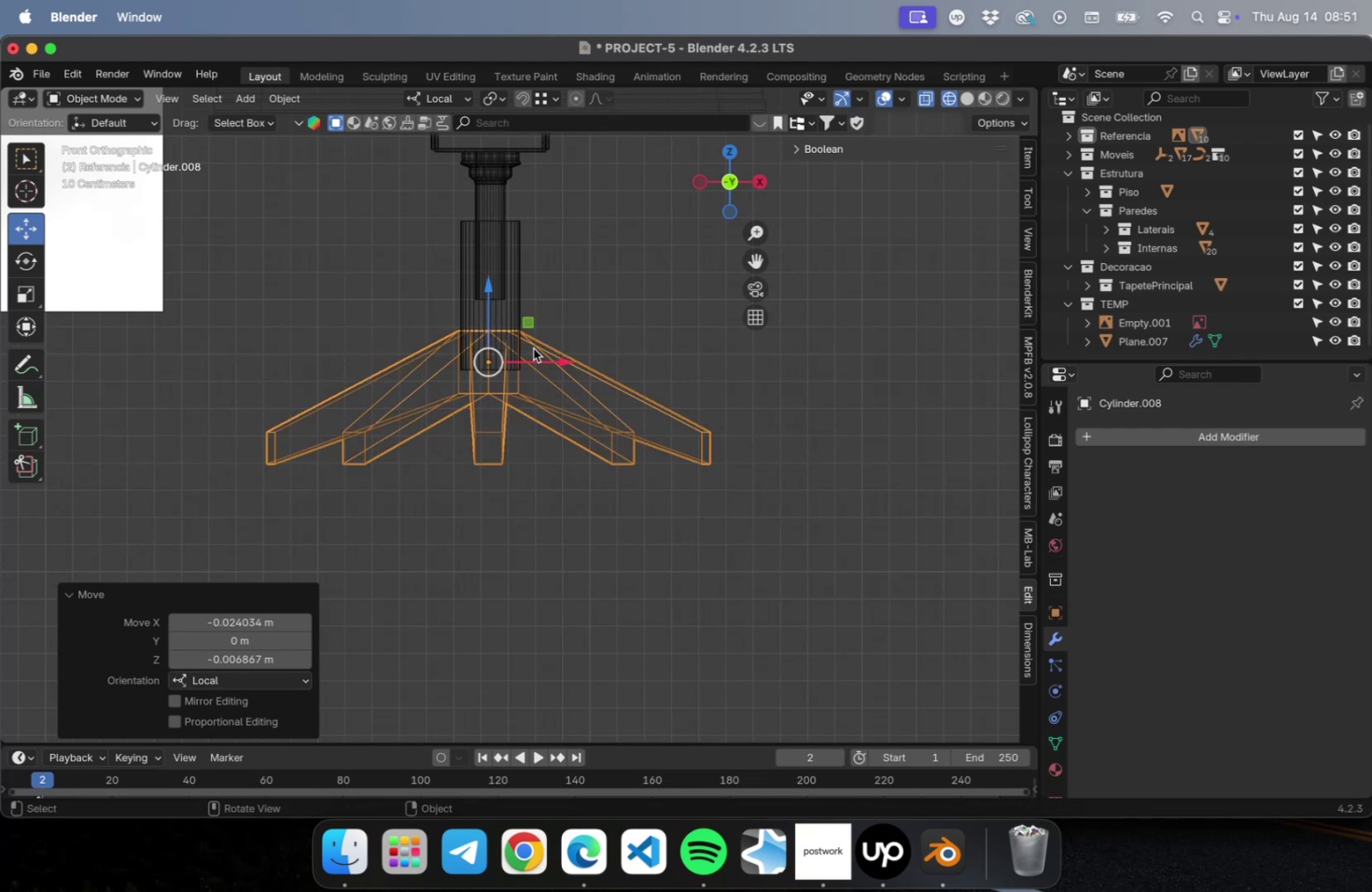 
scroll: coordinate [540, 333], scroll_direction: down, amount: 9.0
 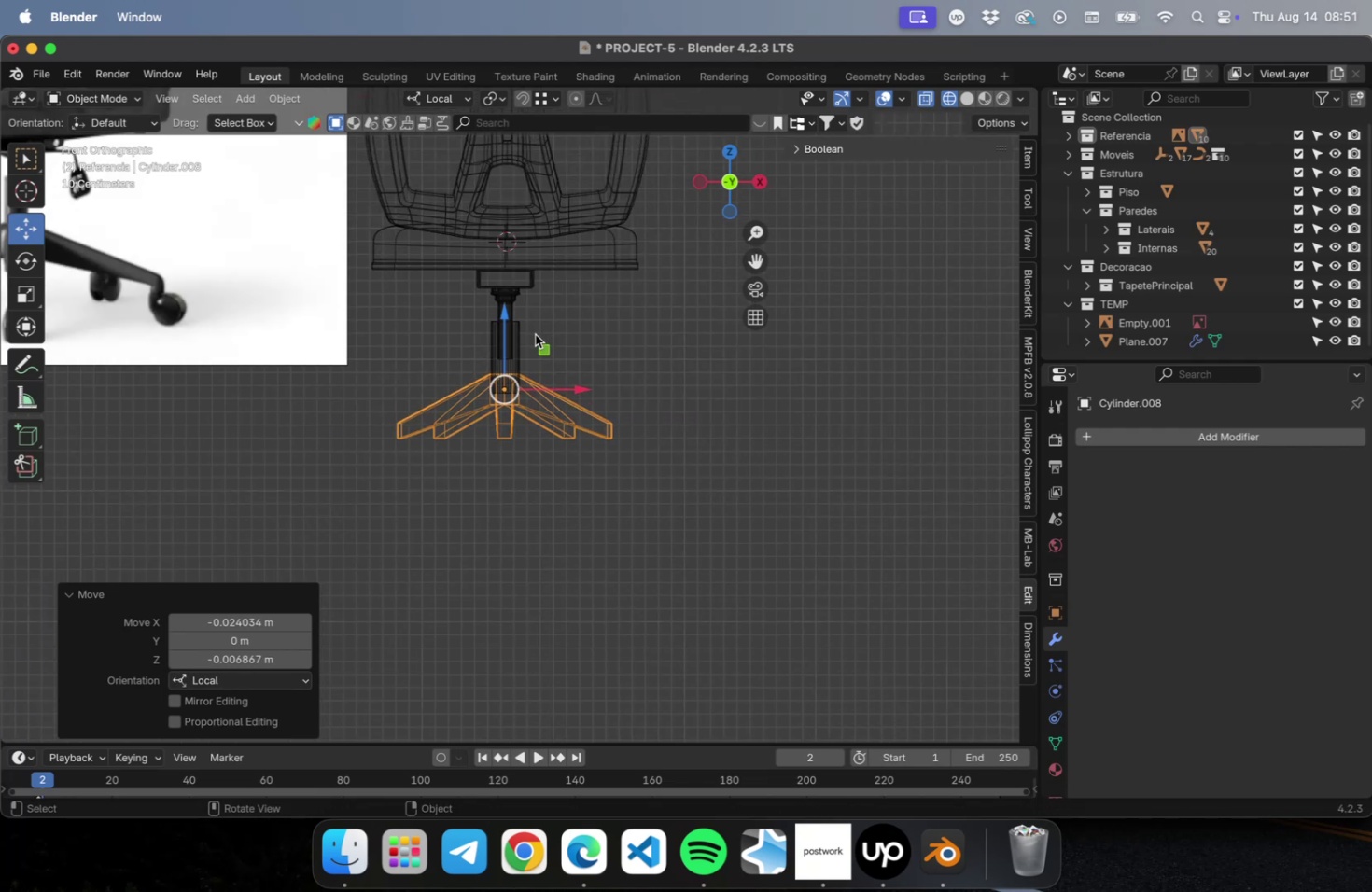 
hold_key(key=ShiftLeft, duration=0.55)
 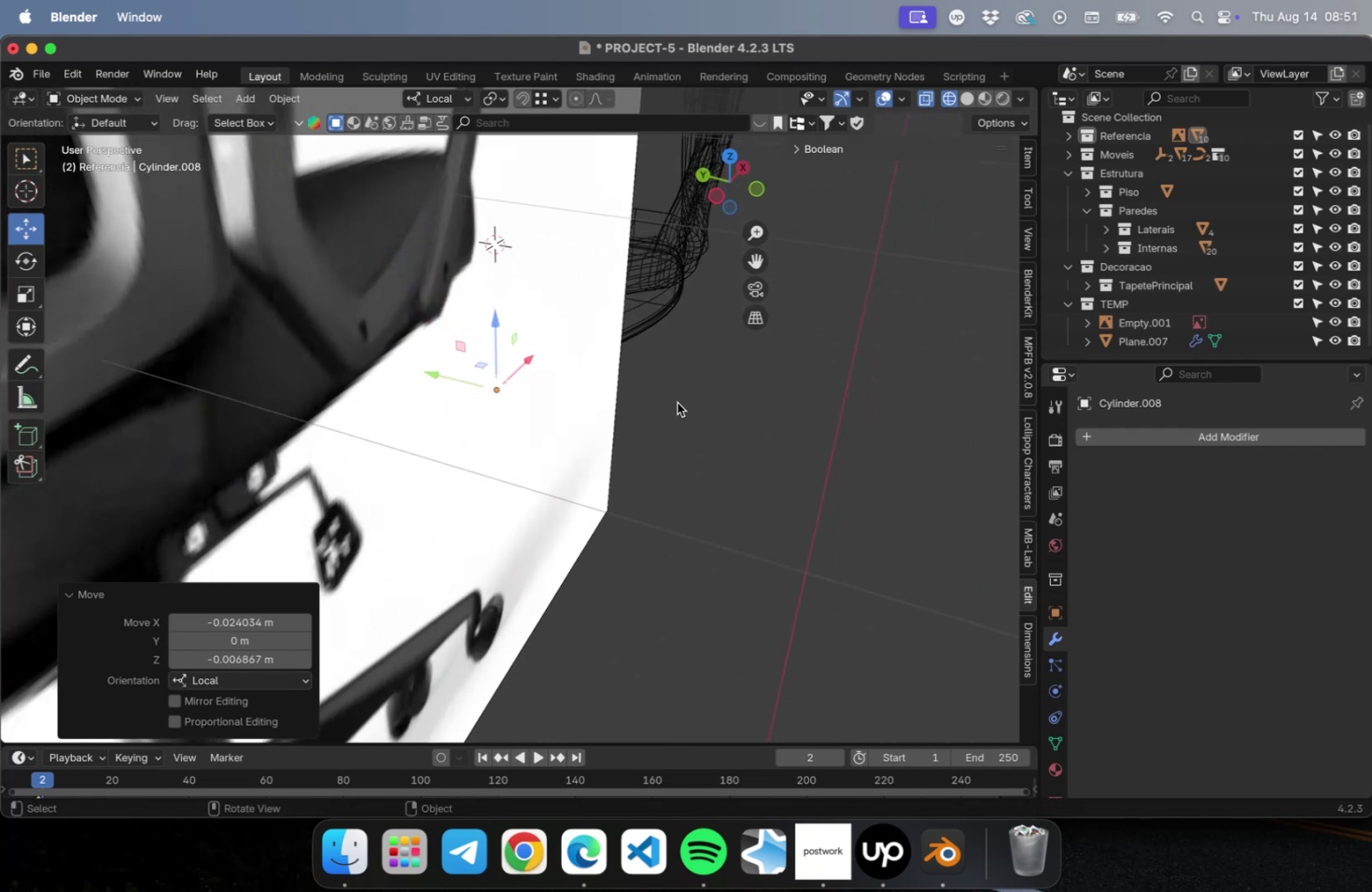 
key(NumLock)
 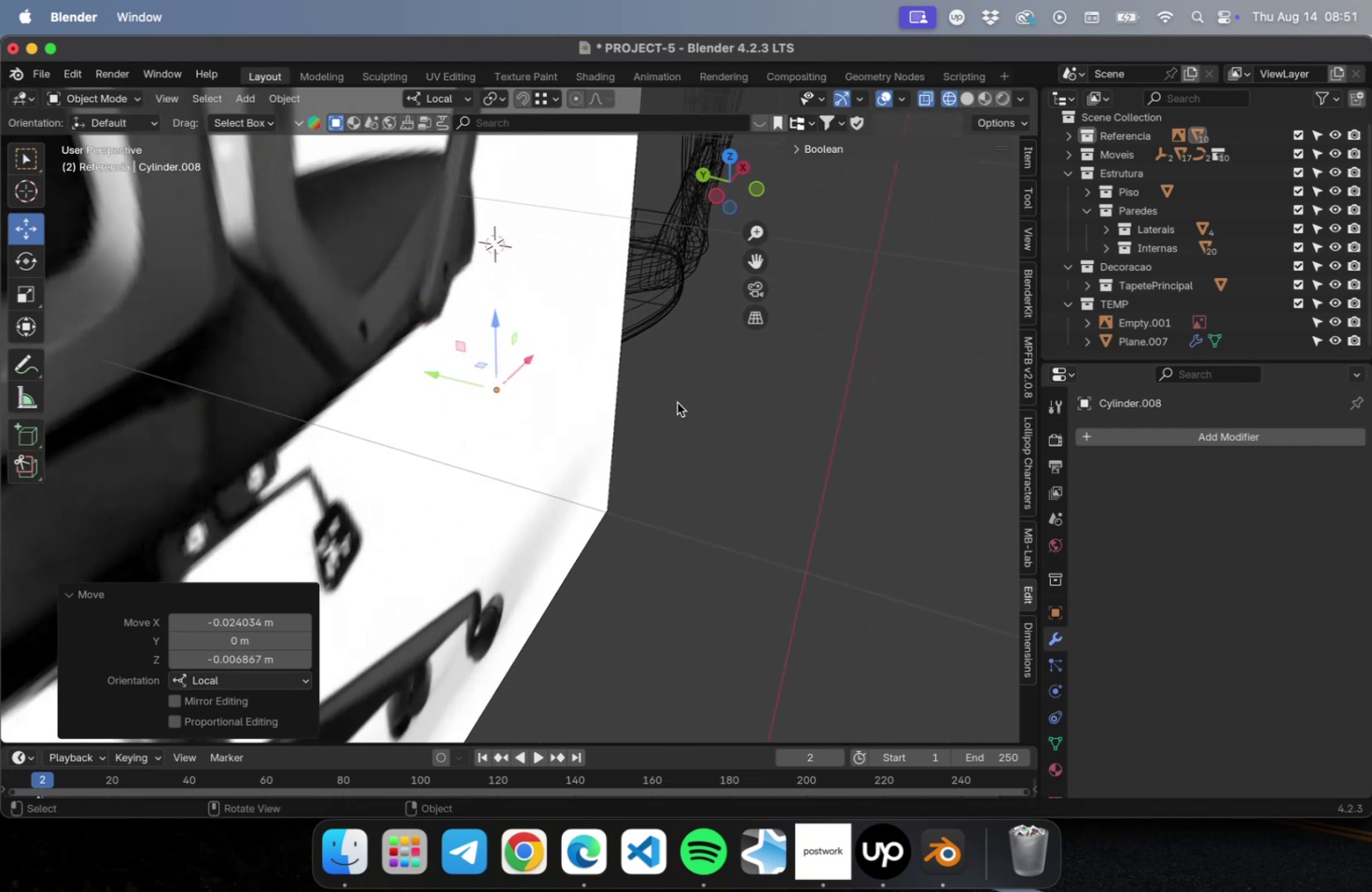 
key(Numpad3)
 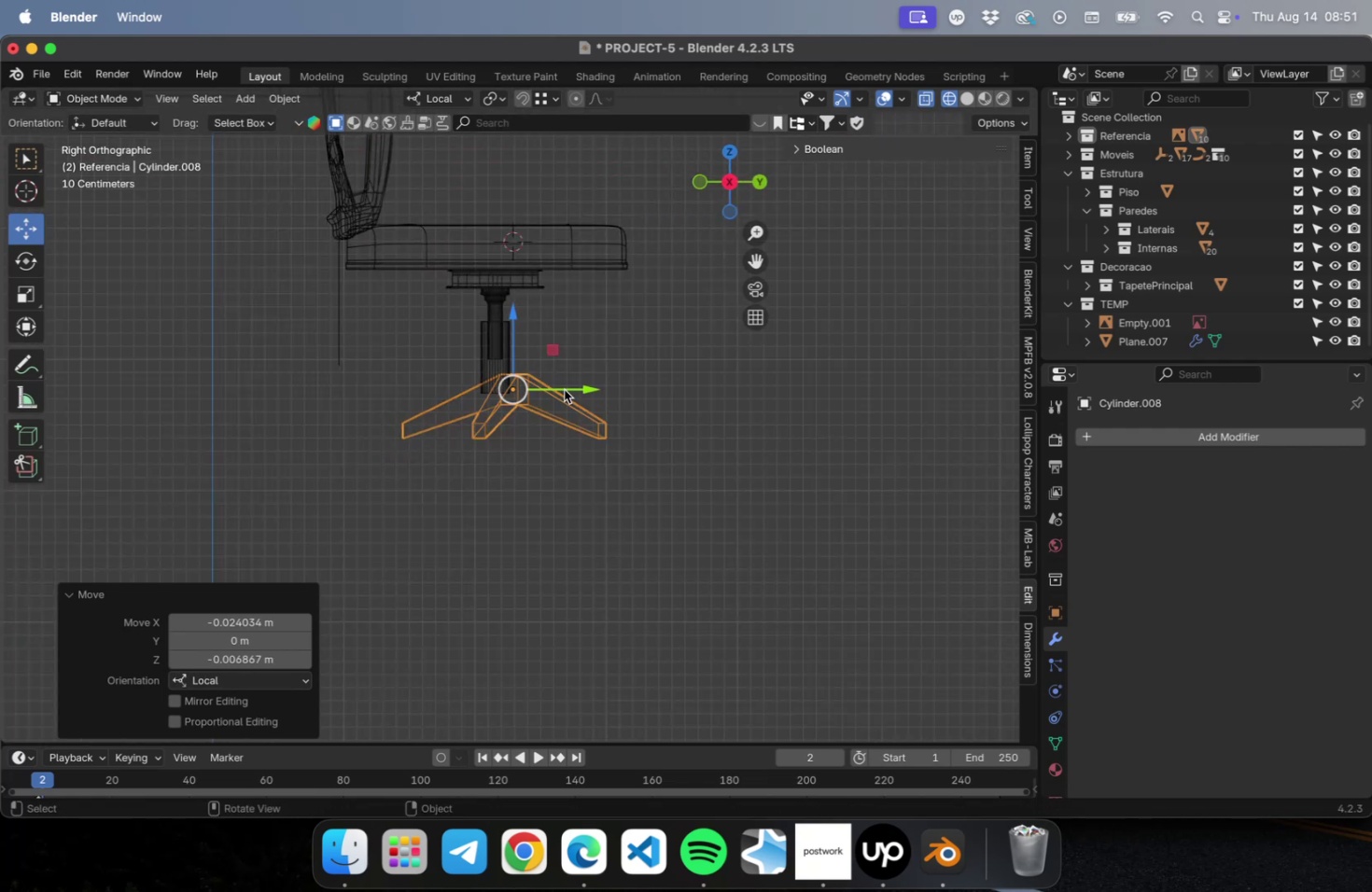 
key(NumLock)
 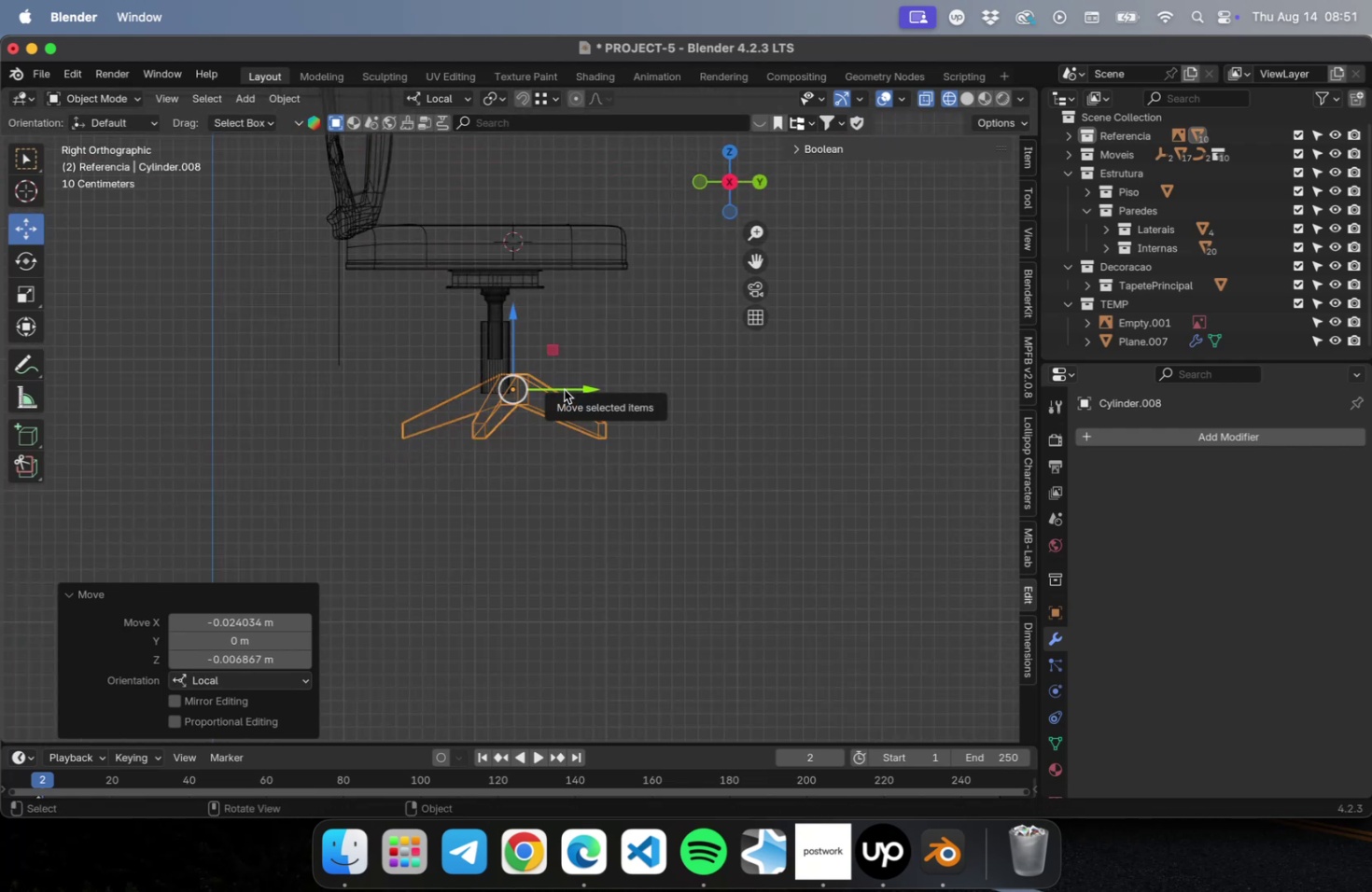 
key(Numpad1)
 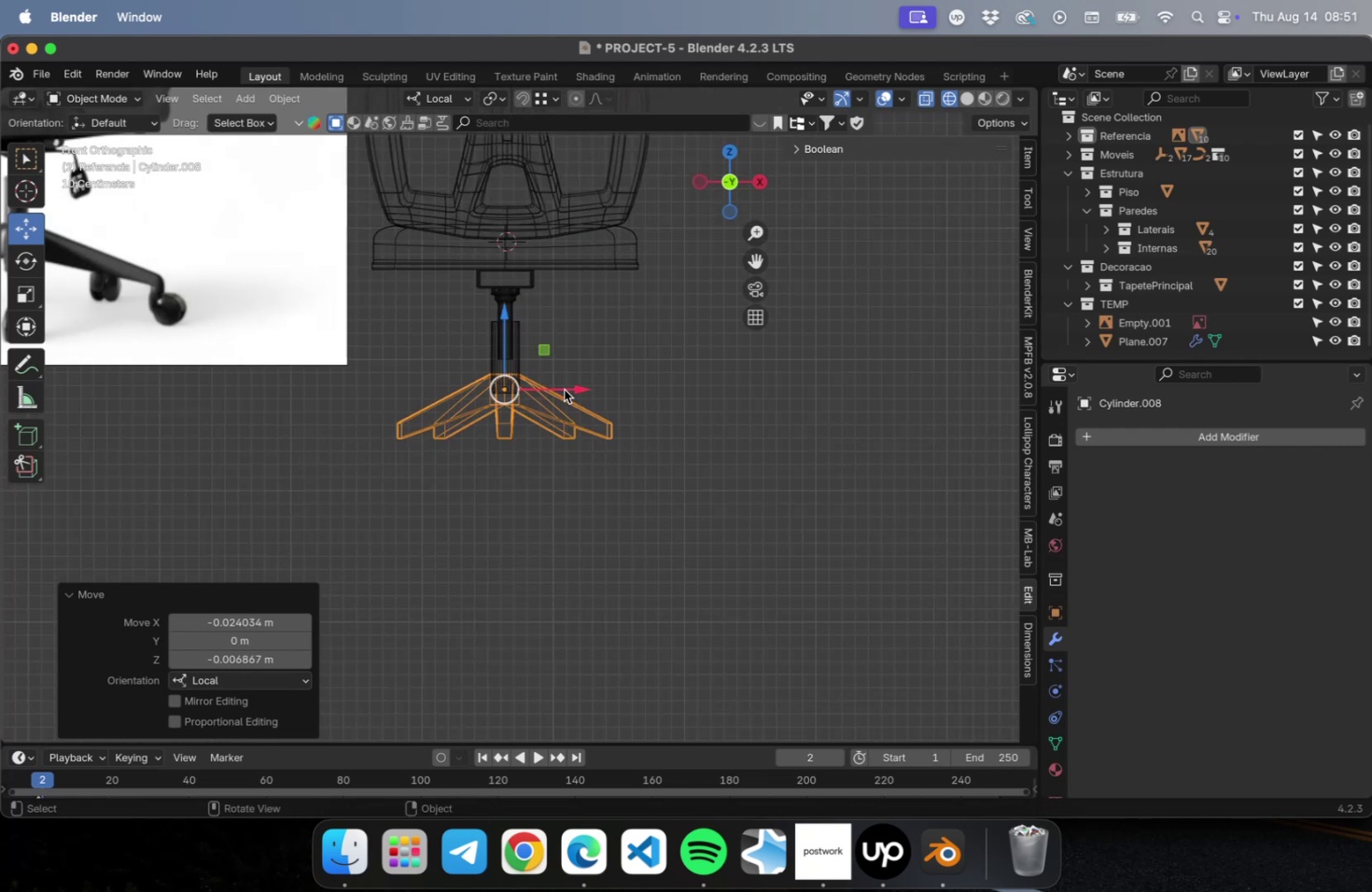 
hold_key(key=ShiftLeft, duration=1.09)
scroll: coordinate [713, 477], scroll_direction: up, amount: 6.0
 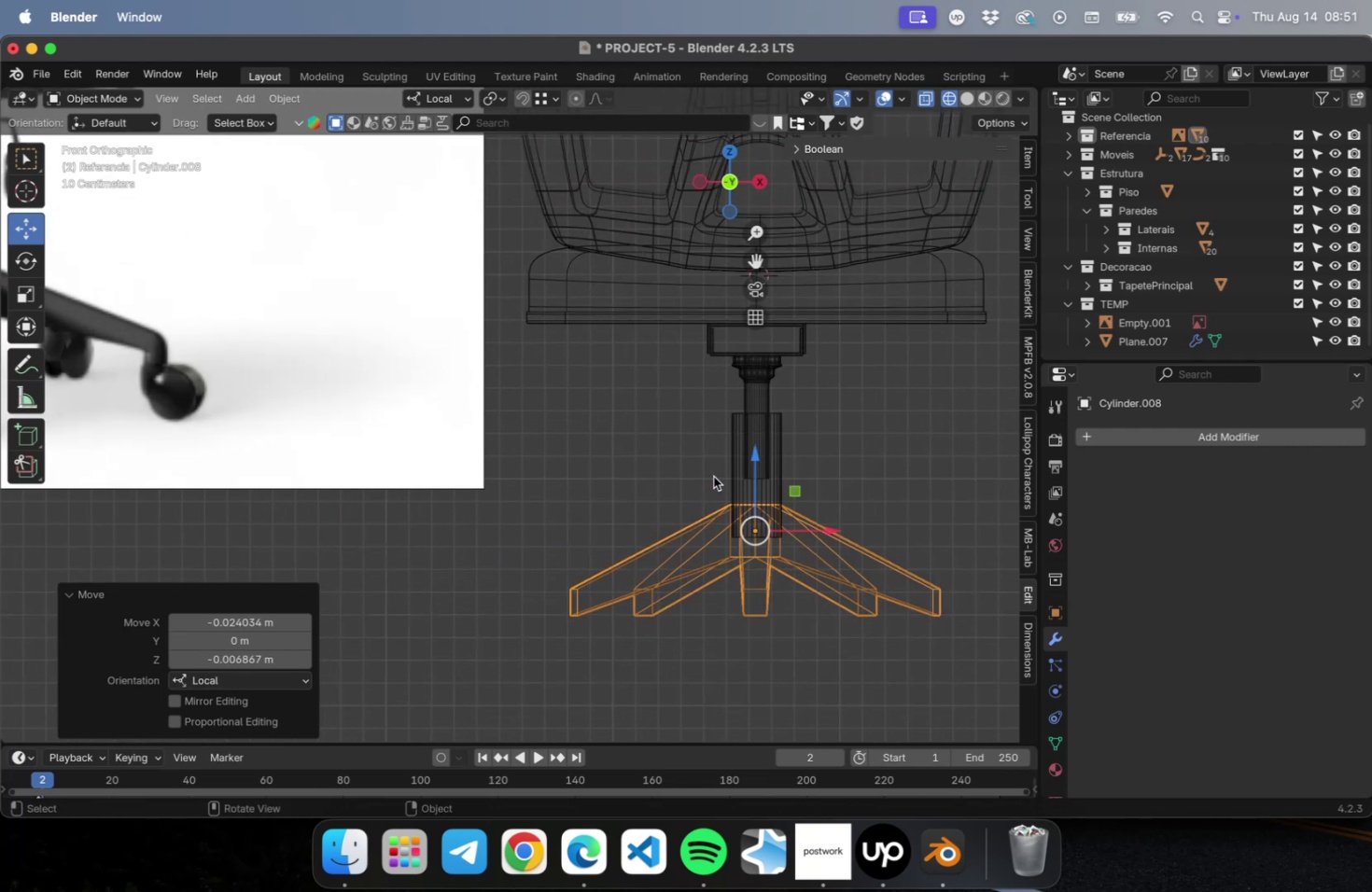 
hold_key(key=ShiftLeft, duration=0.46)
 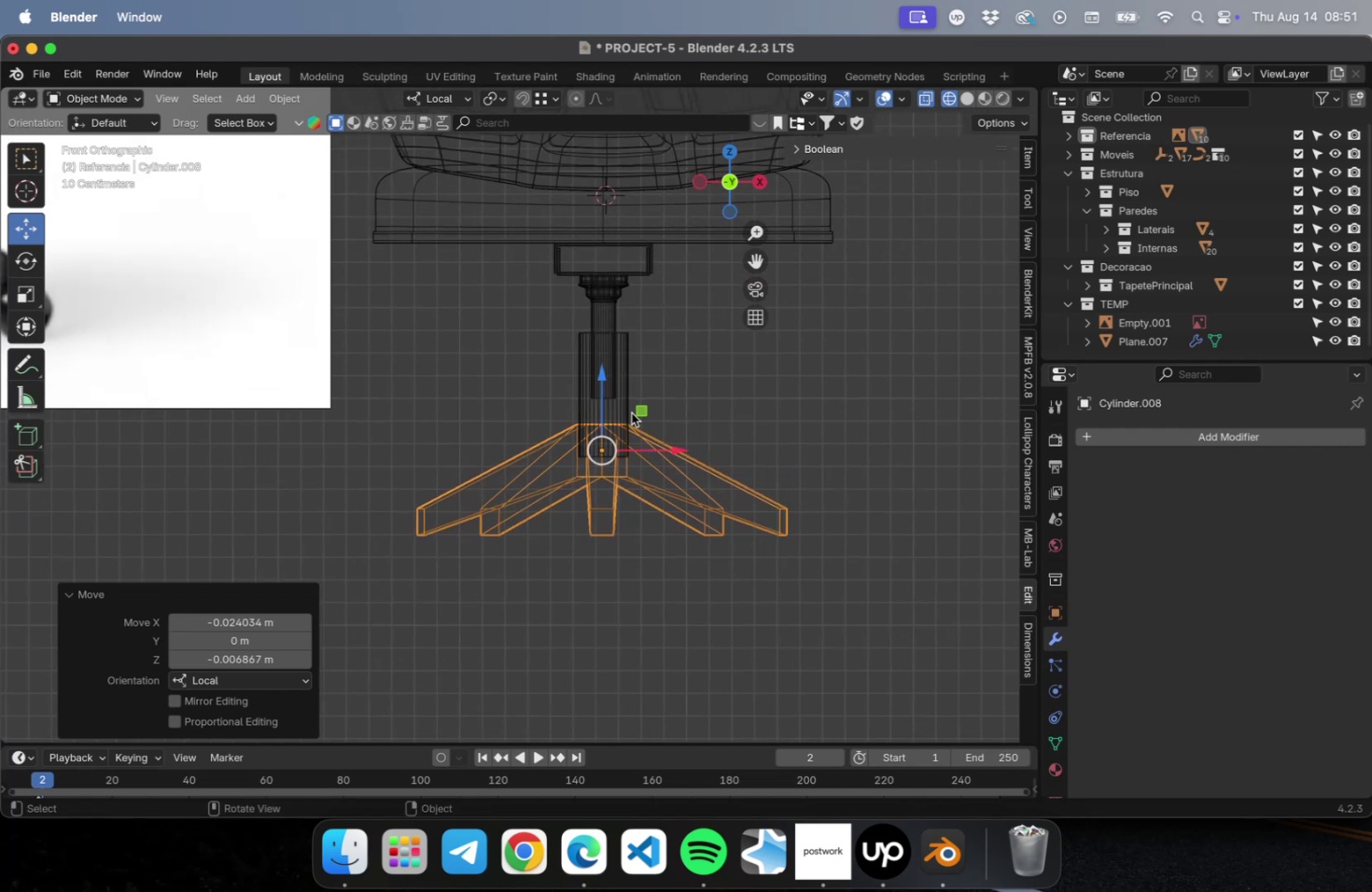 
scroll: coordinate [651, 426], scroll_direction: down, amount: 4.0
 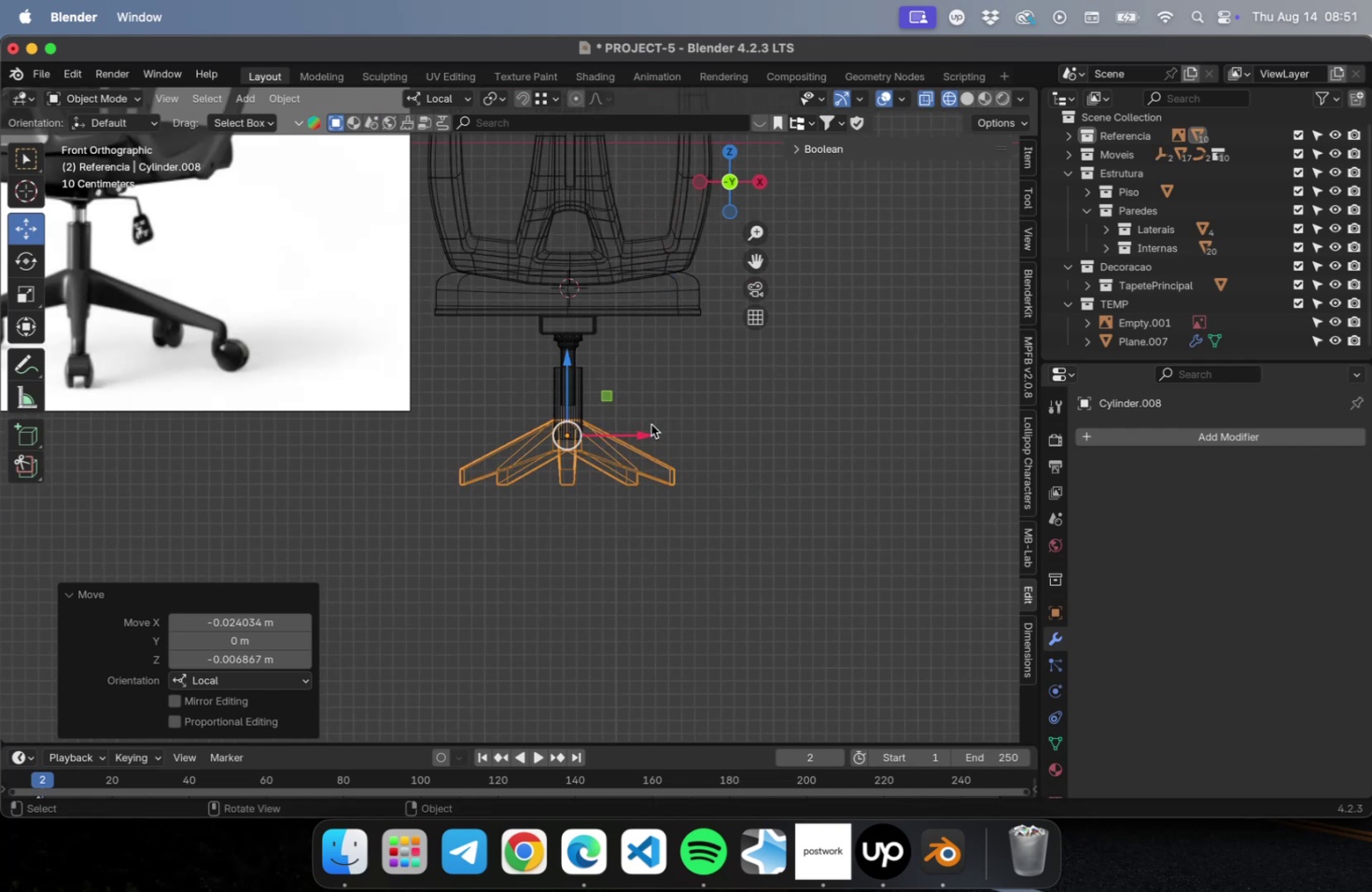 
key(S)
 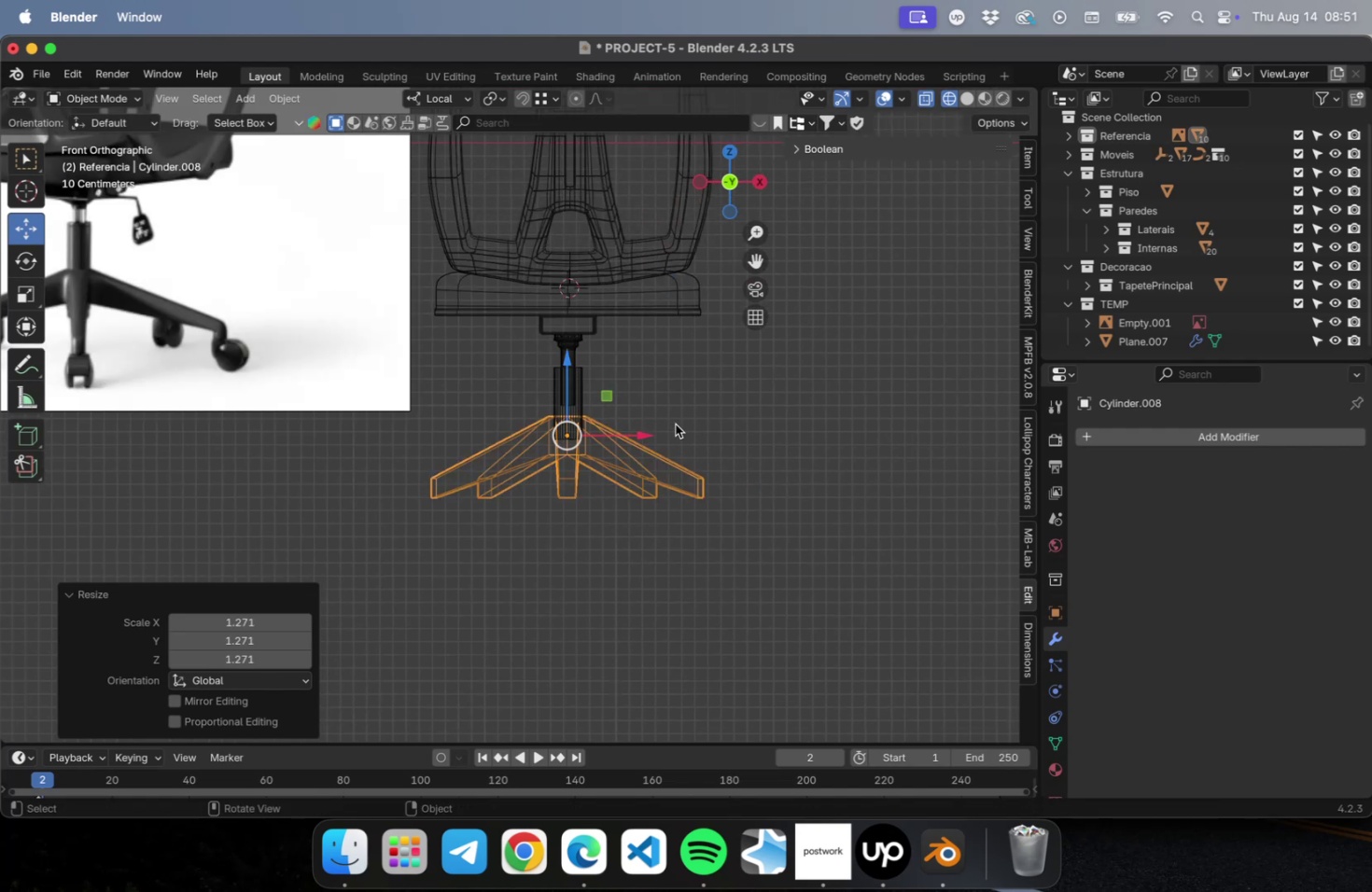 
scroll: coordinate [590, 437], scroll_direction: up, amount: 15.0
 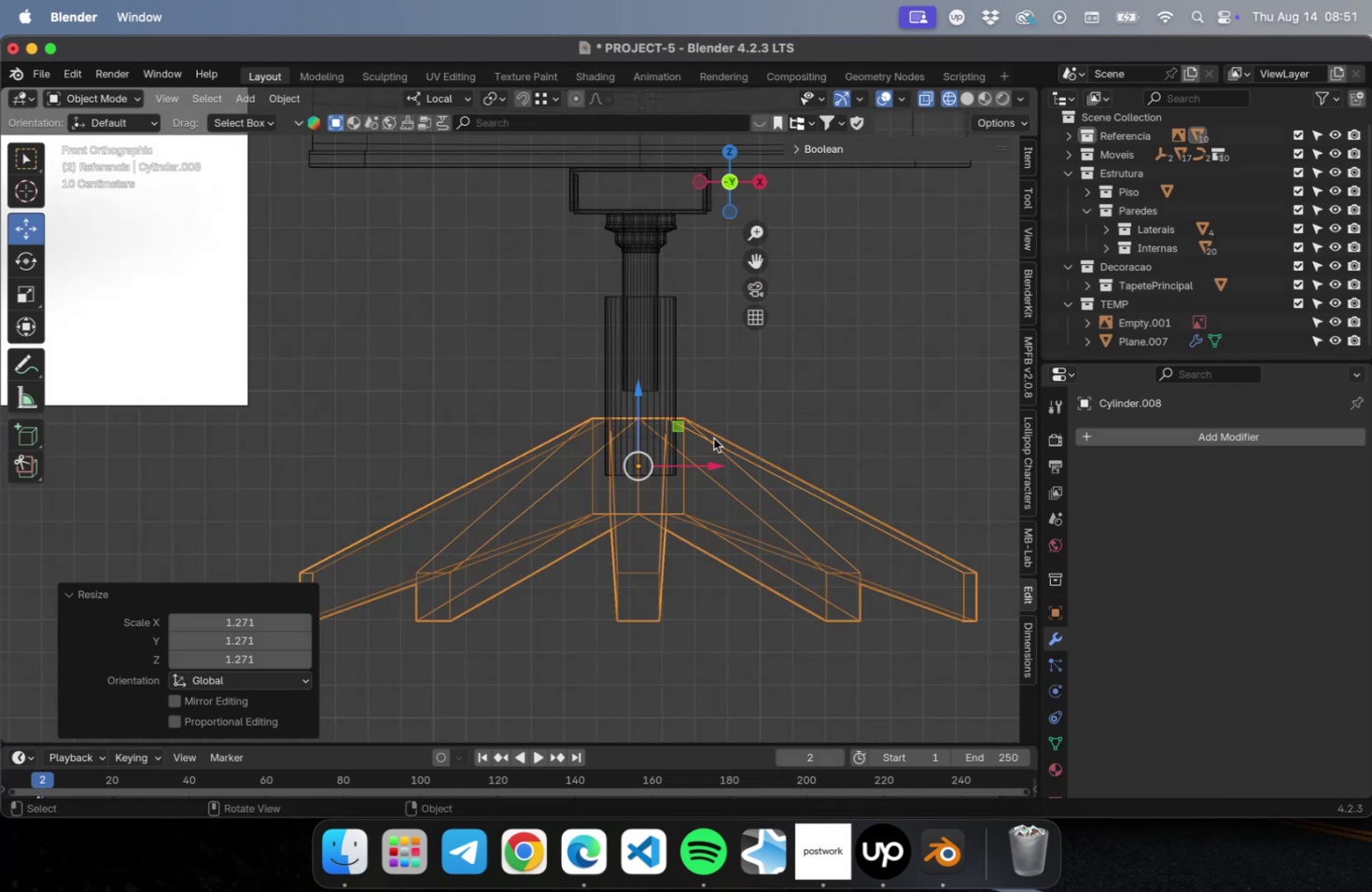 
key(Tab)
 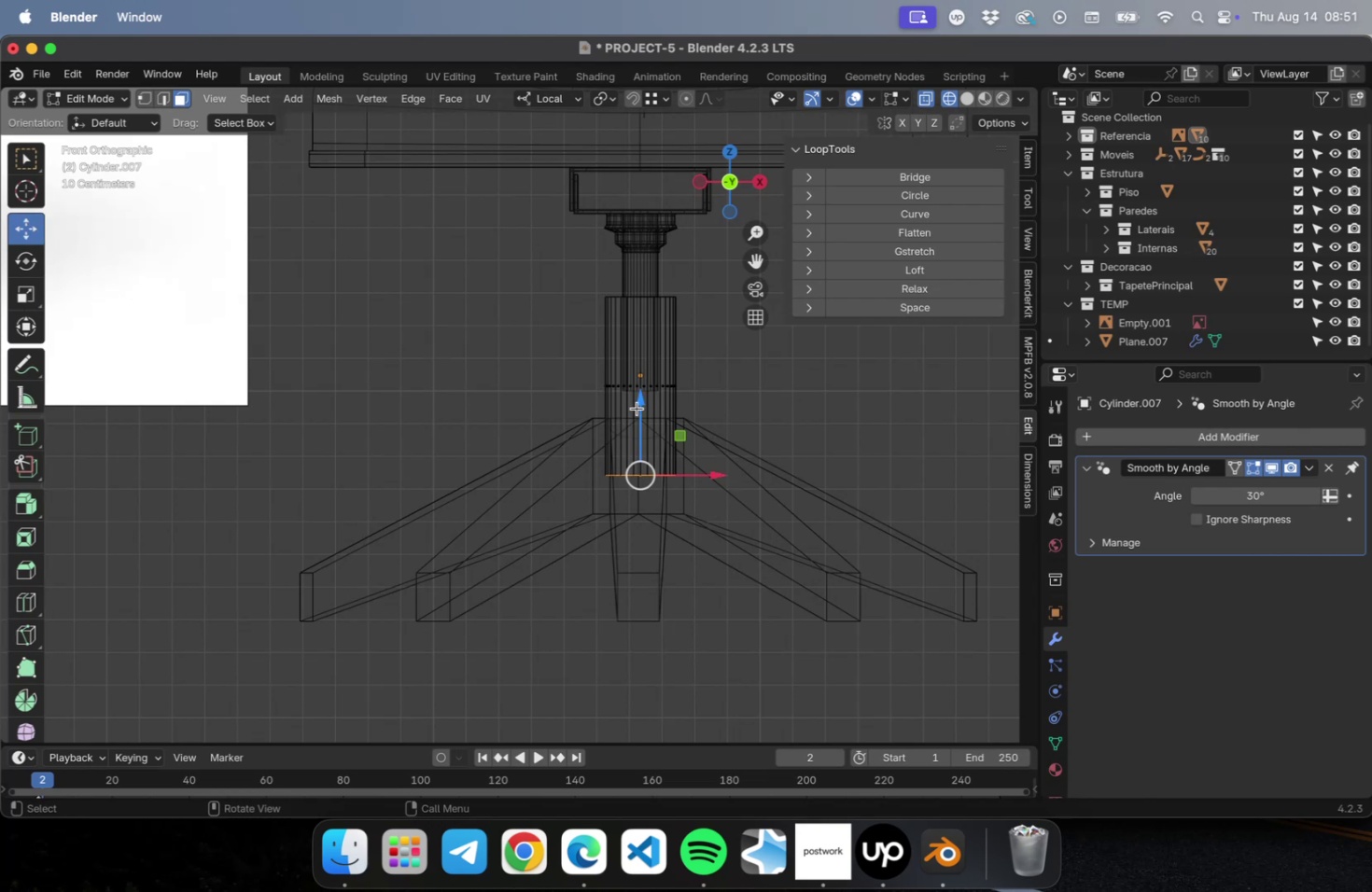 
key(Tab)
 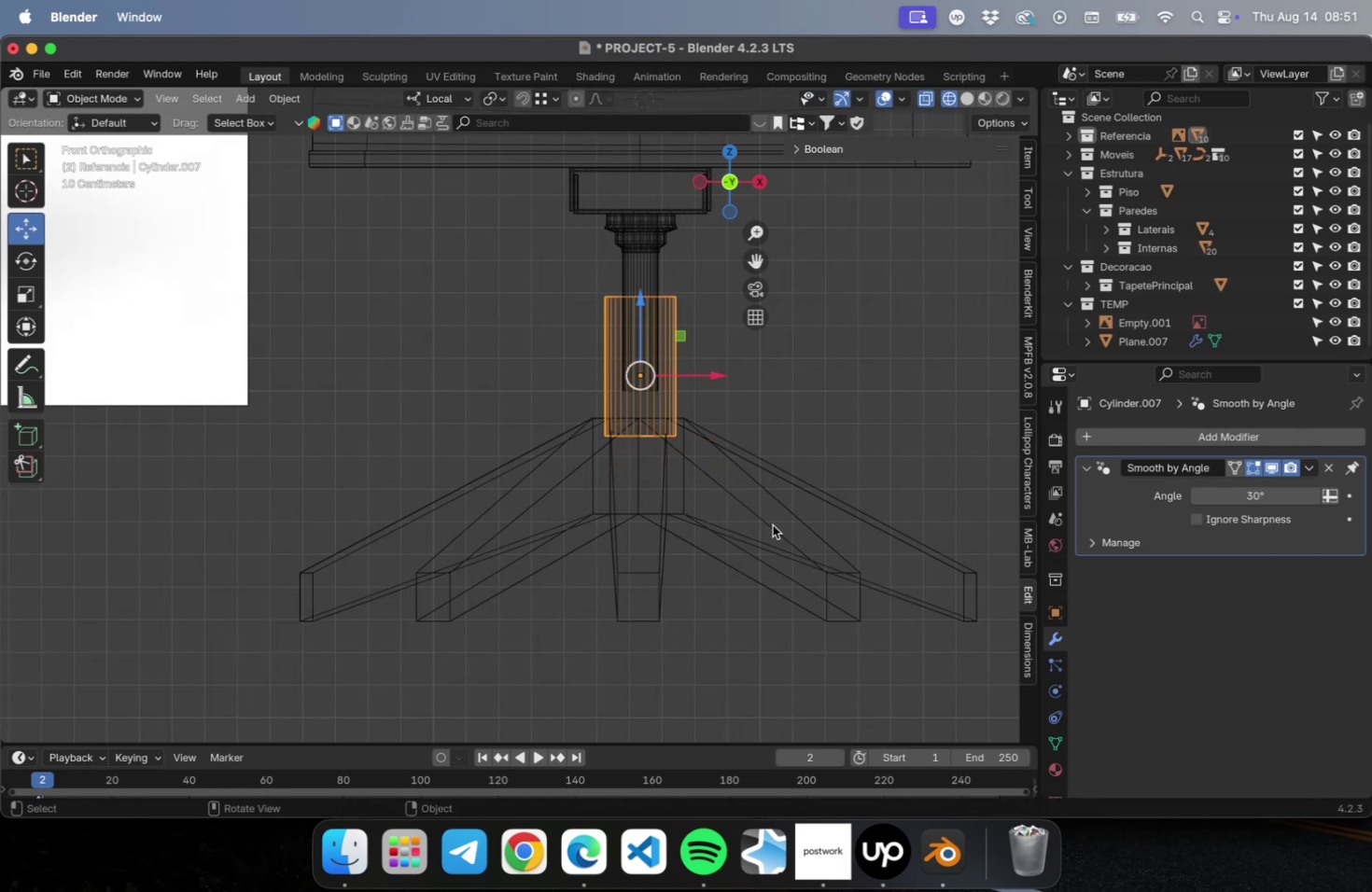 
left_click([769, 528])
 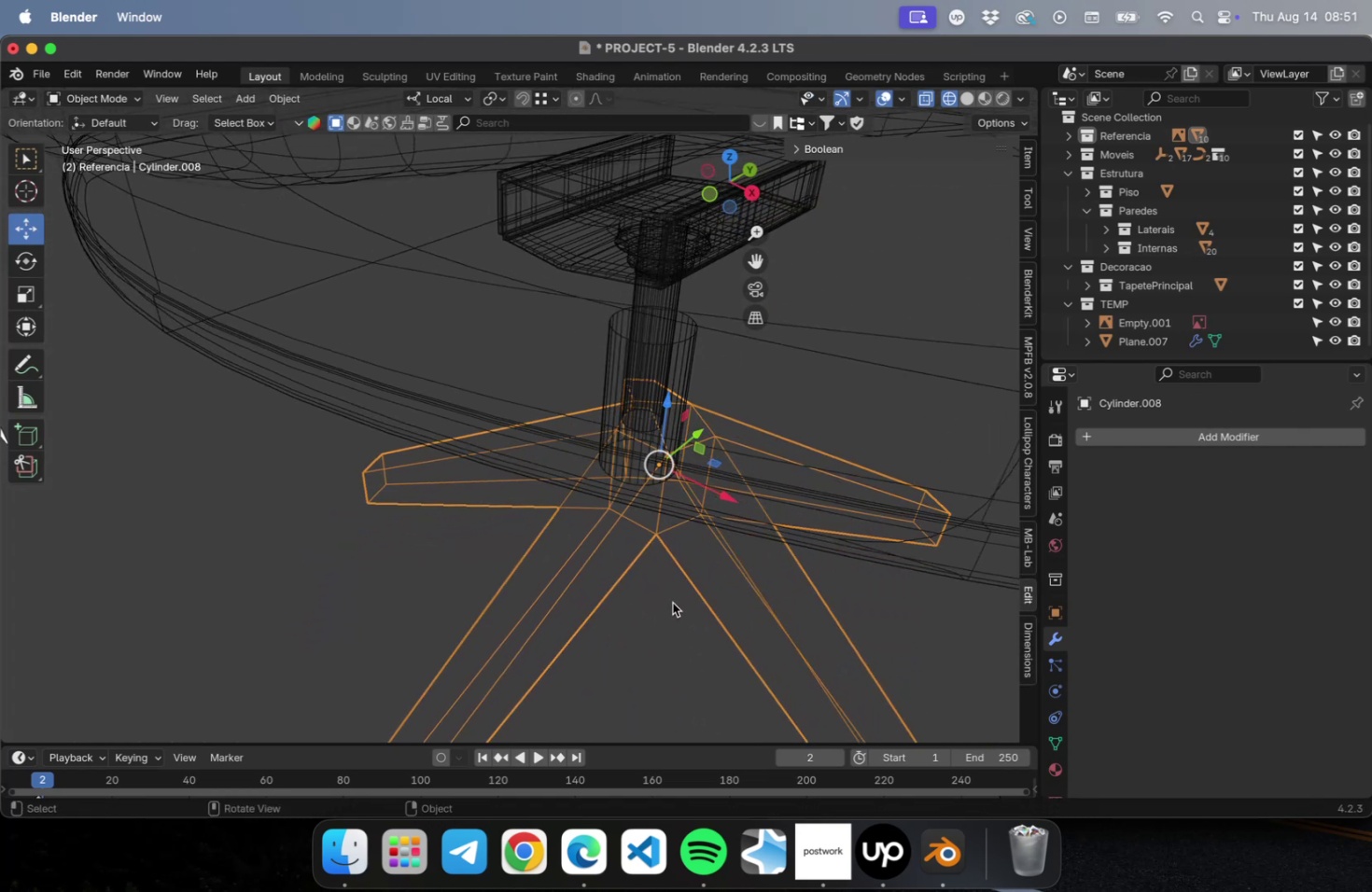 
key(NumLock)
 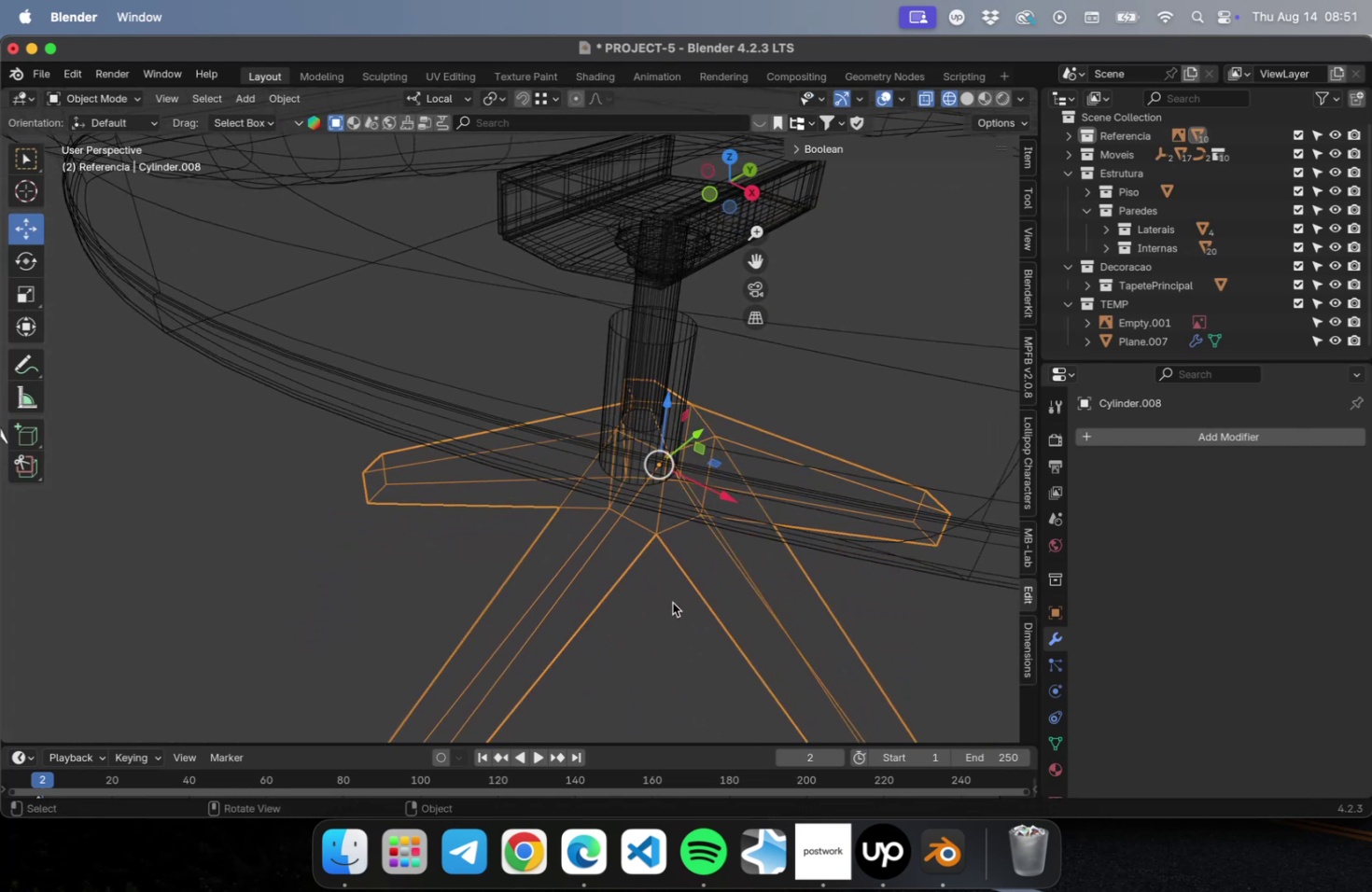 
key(Numpad7)
 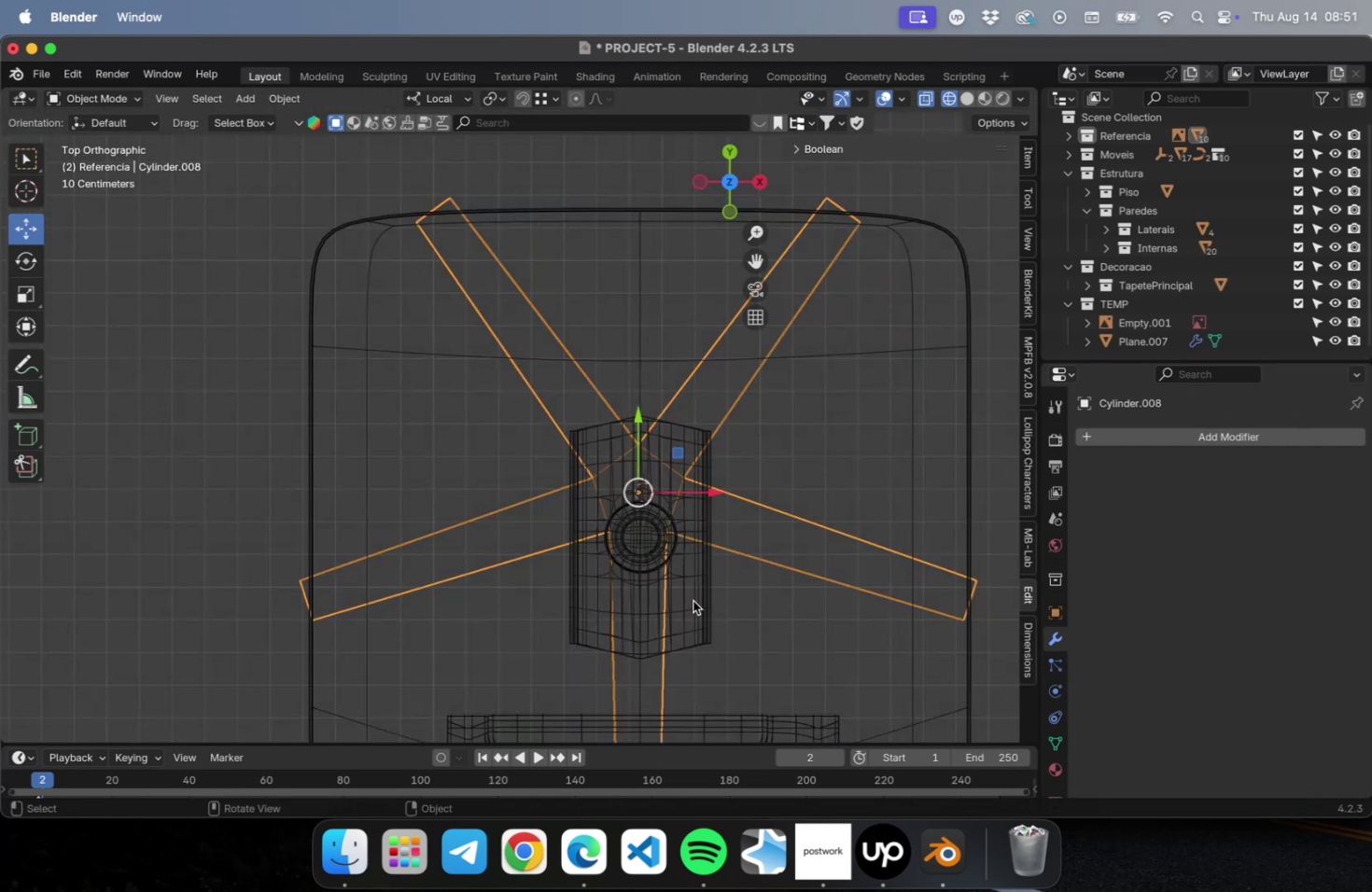 
scroll: coordinate [699, 601], scroll_direction: up, amount: 4.0
 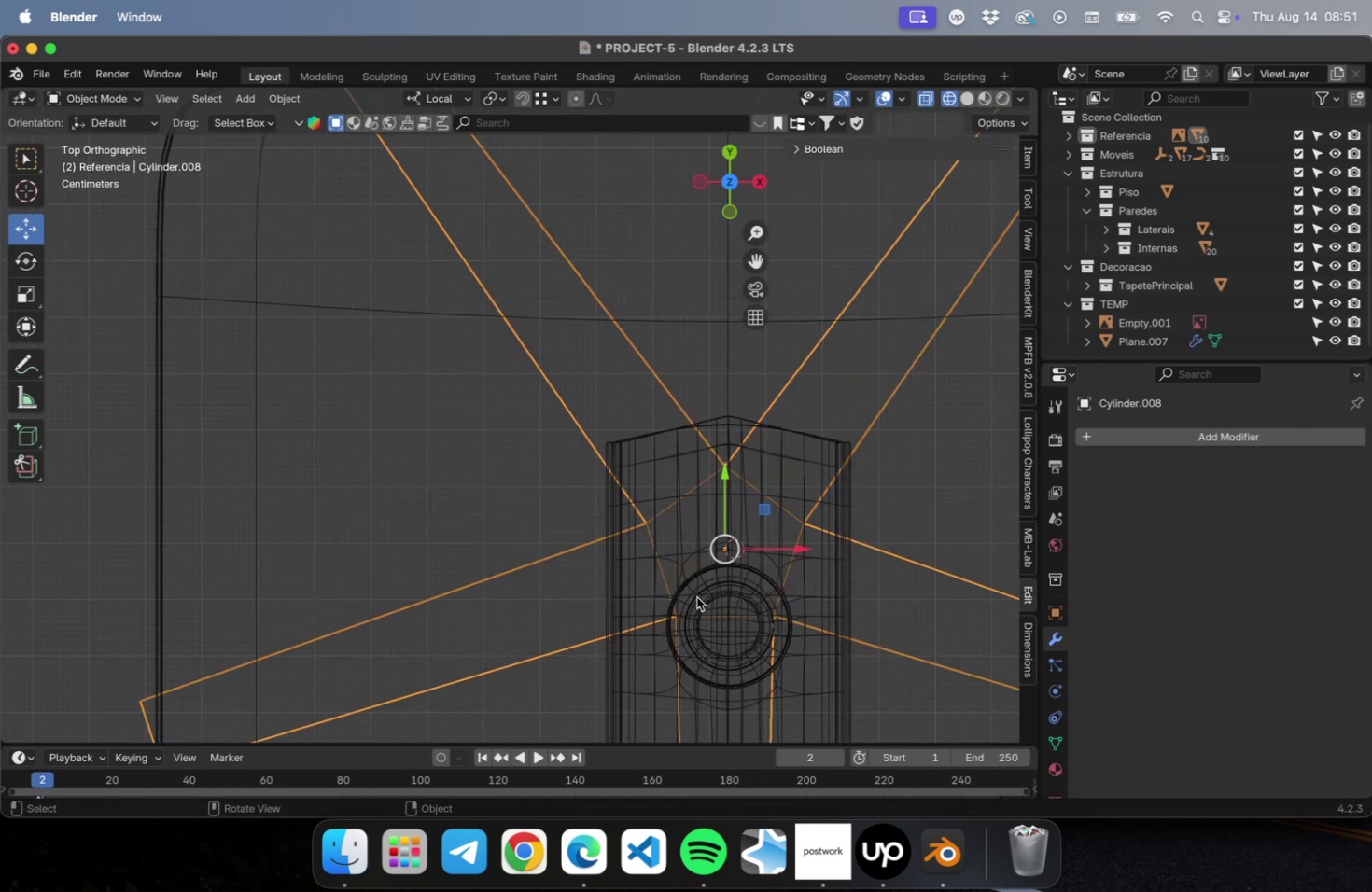 
hold_key(key=ShiftLeft, duration=0.41)
 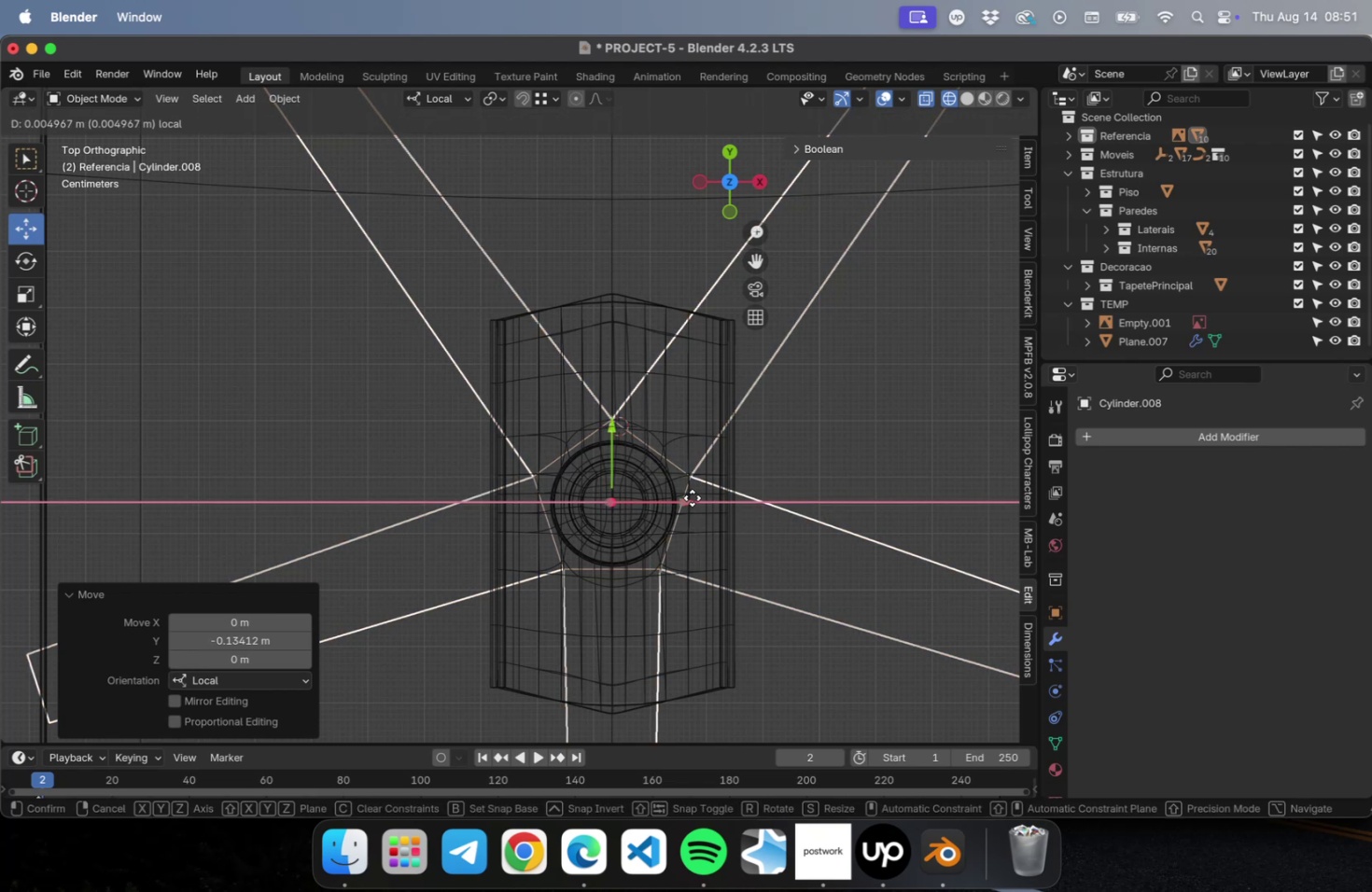 
wait(5.08)
 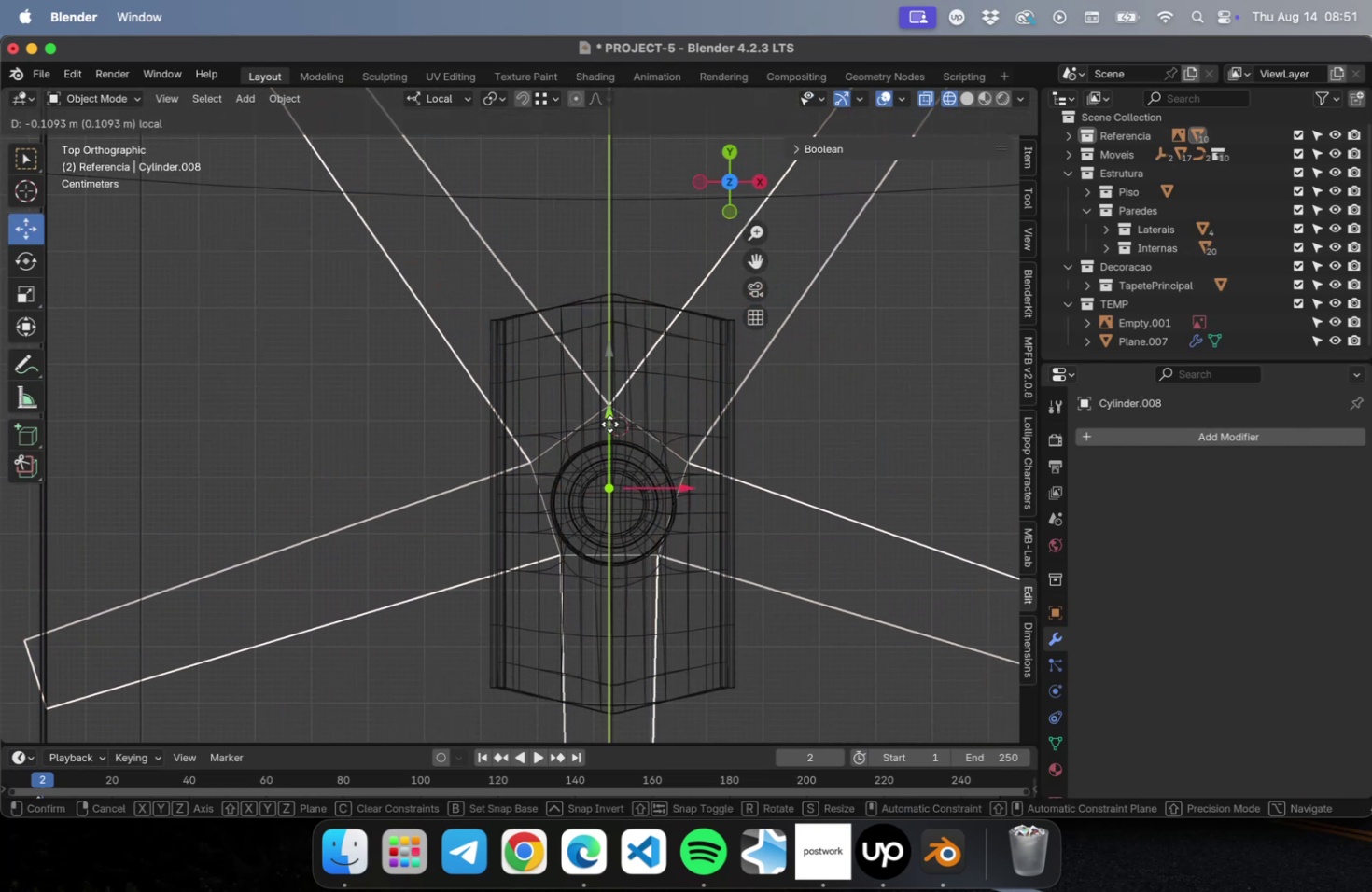 
scroll: coordinate [676, 504], scroll_direction: up, amount: 5.0
 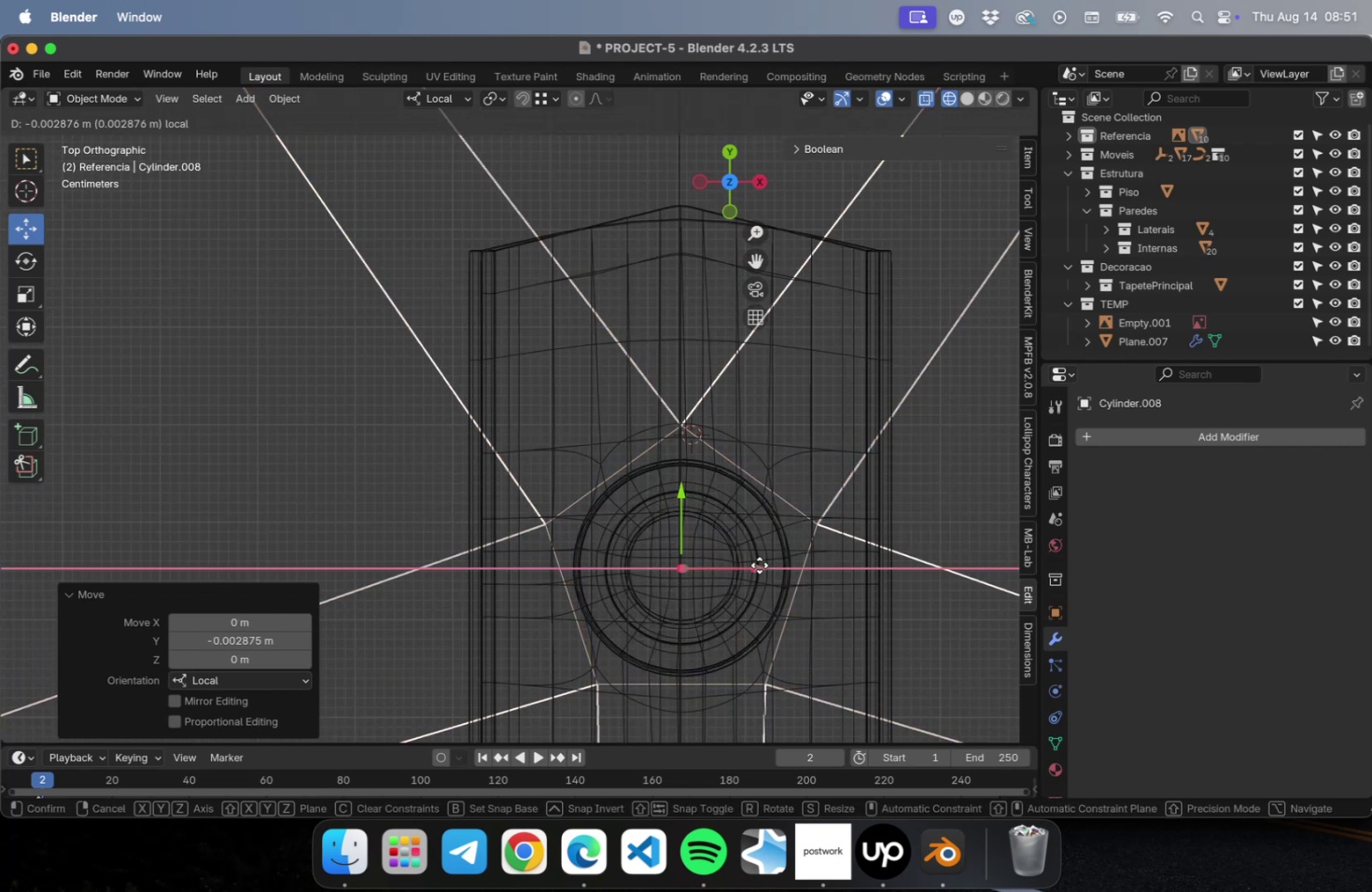 
wait(11.05)
 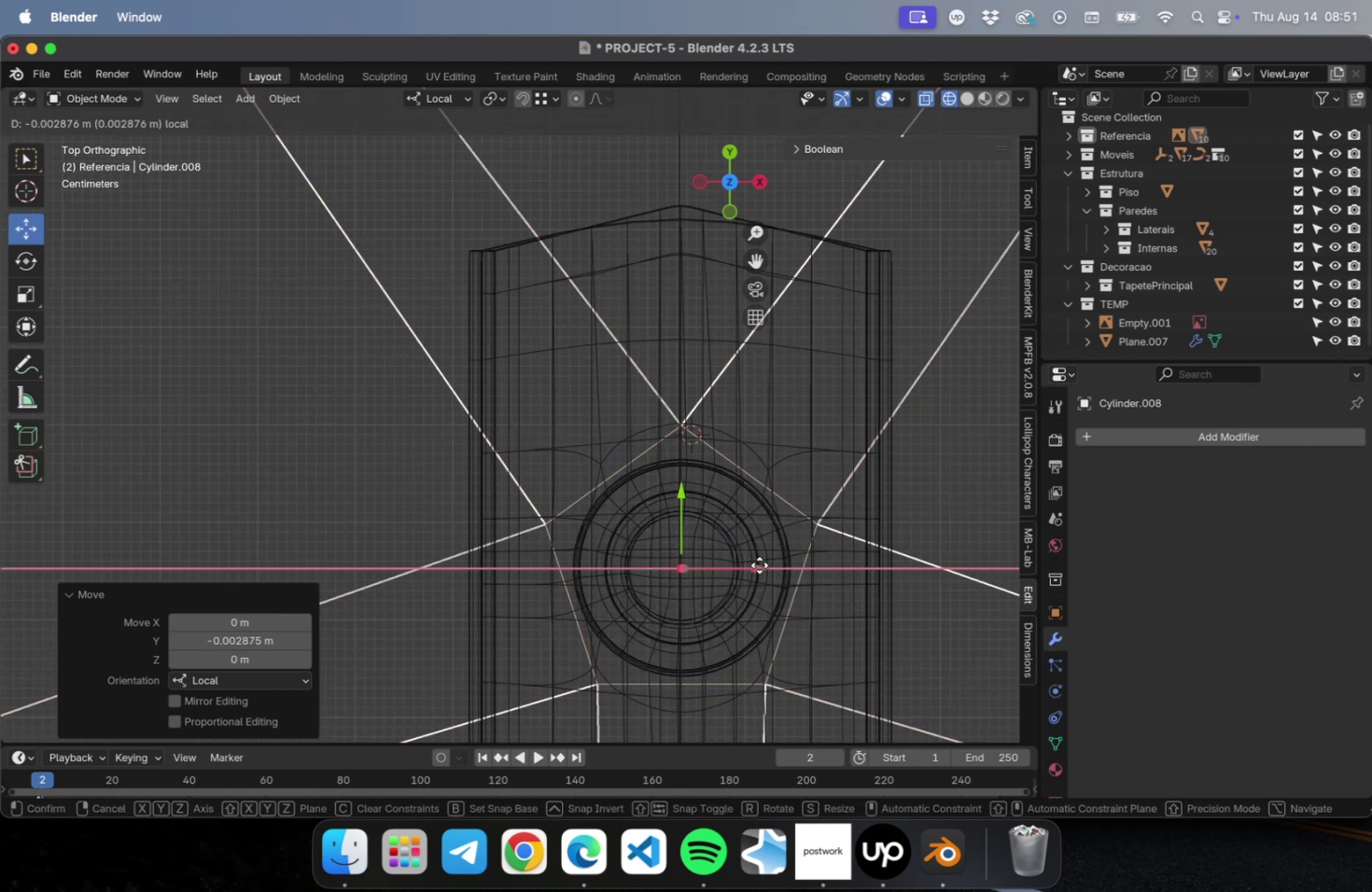 
scroll: coordinate [799, 596], scroll_direction: down, amount: 38.0
 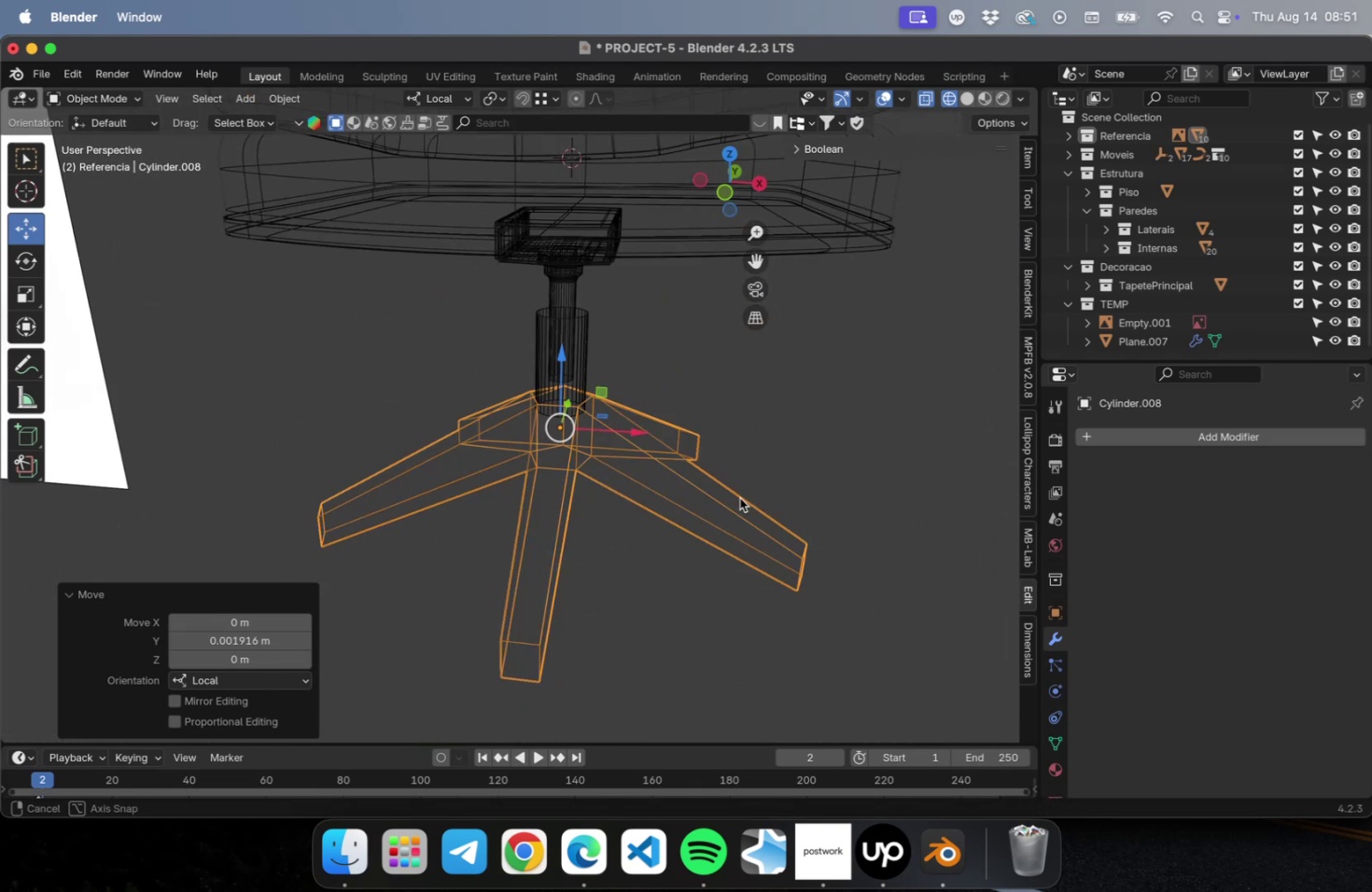 
key(Meta+CommandLeft)
 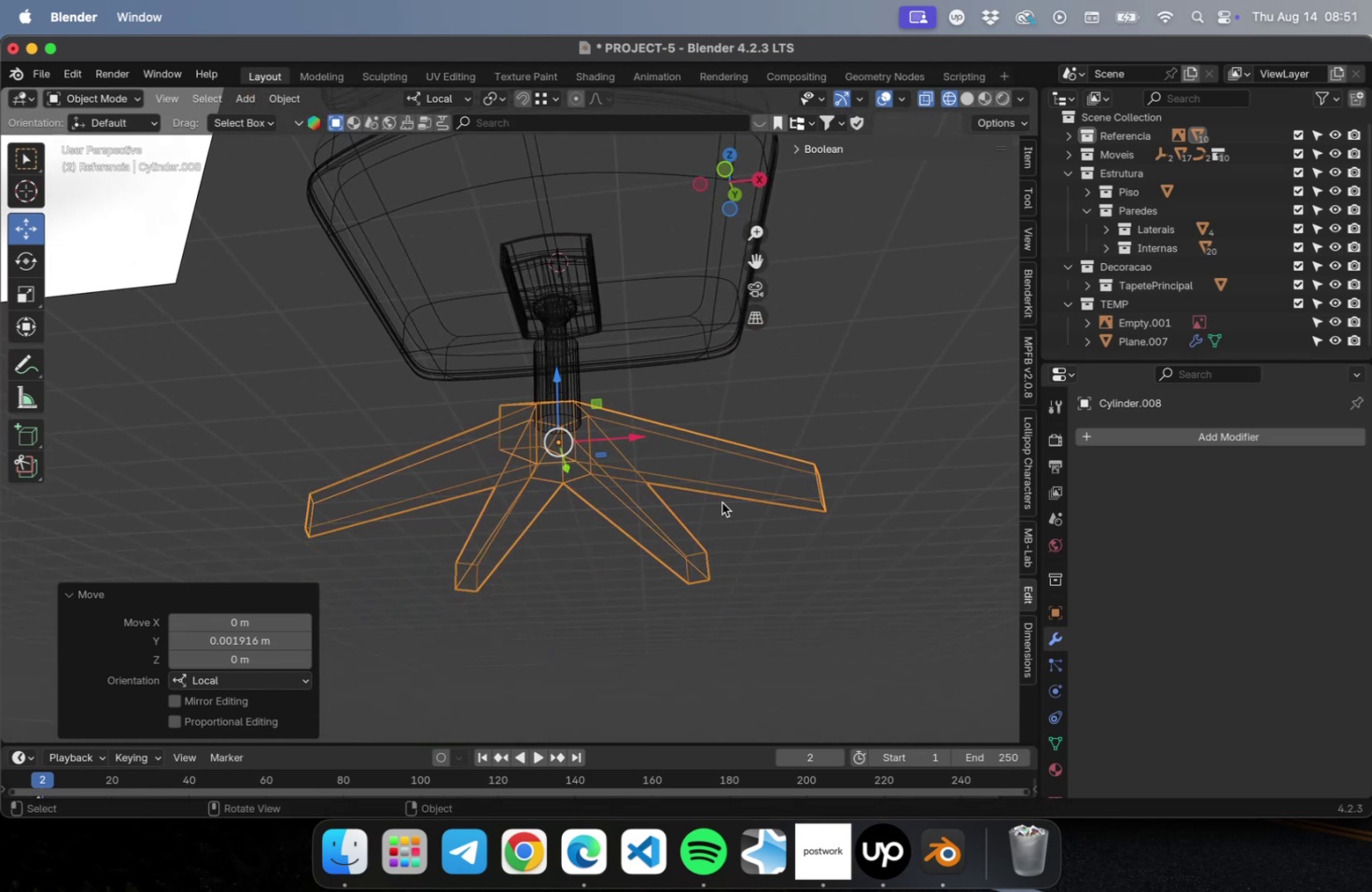 
key(Meta+S)
 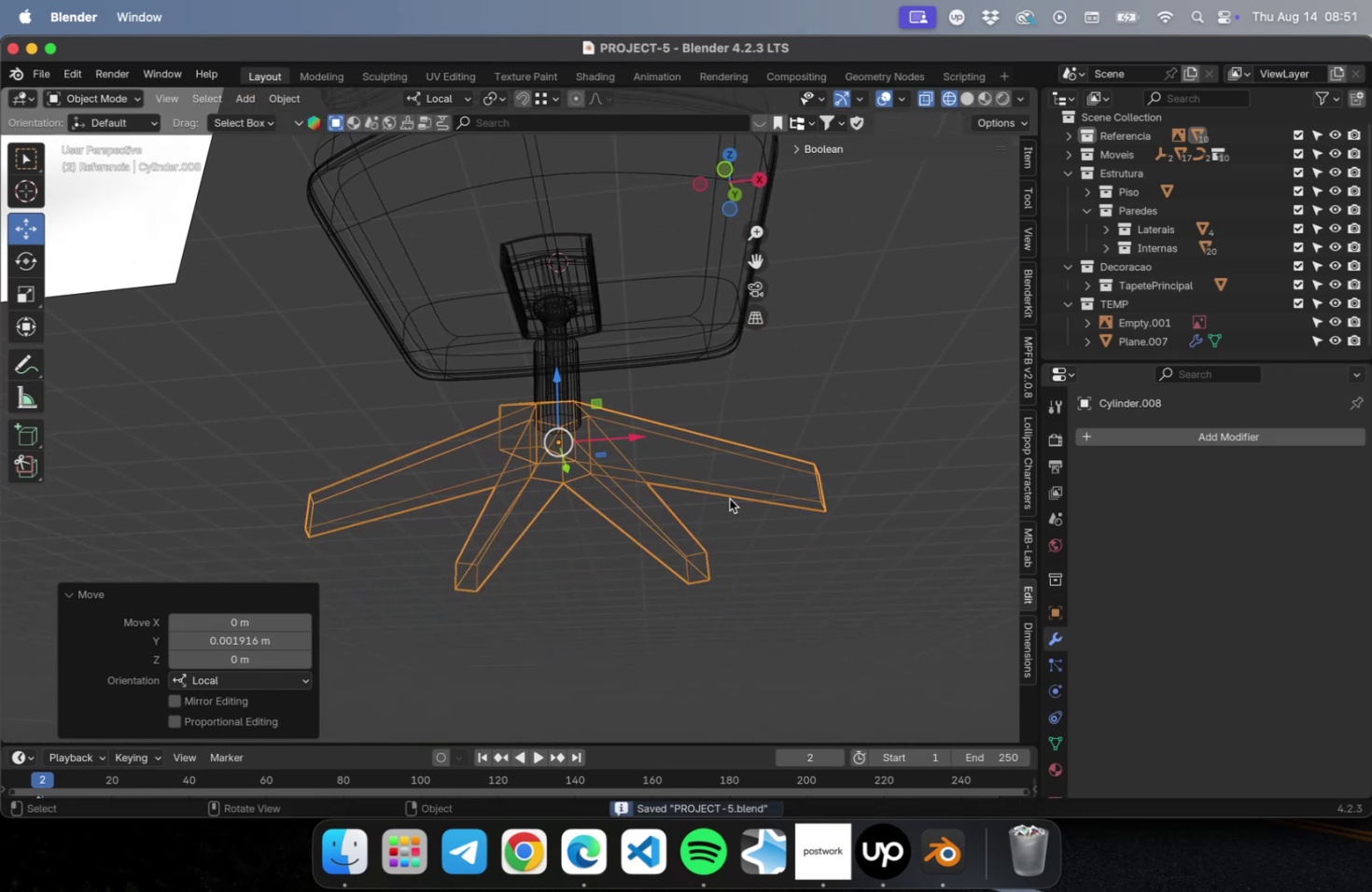 
key(Tab)
 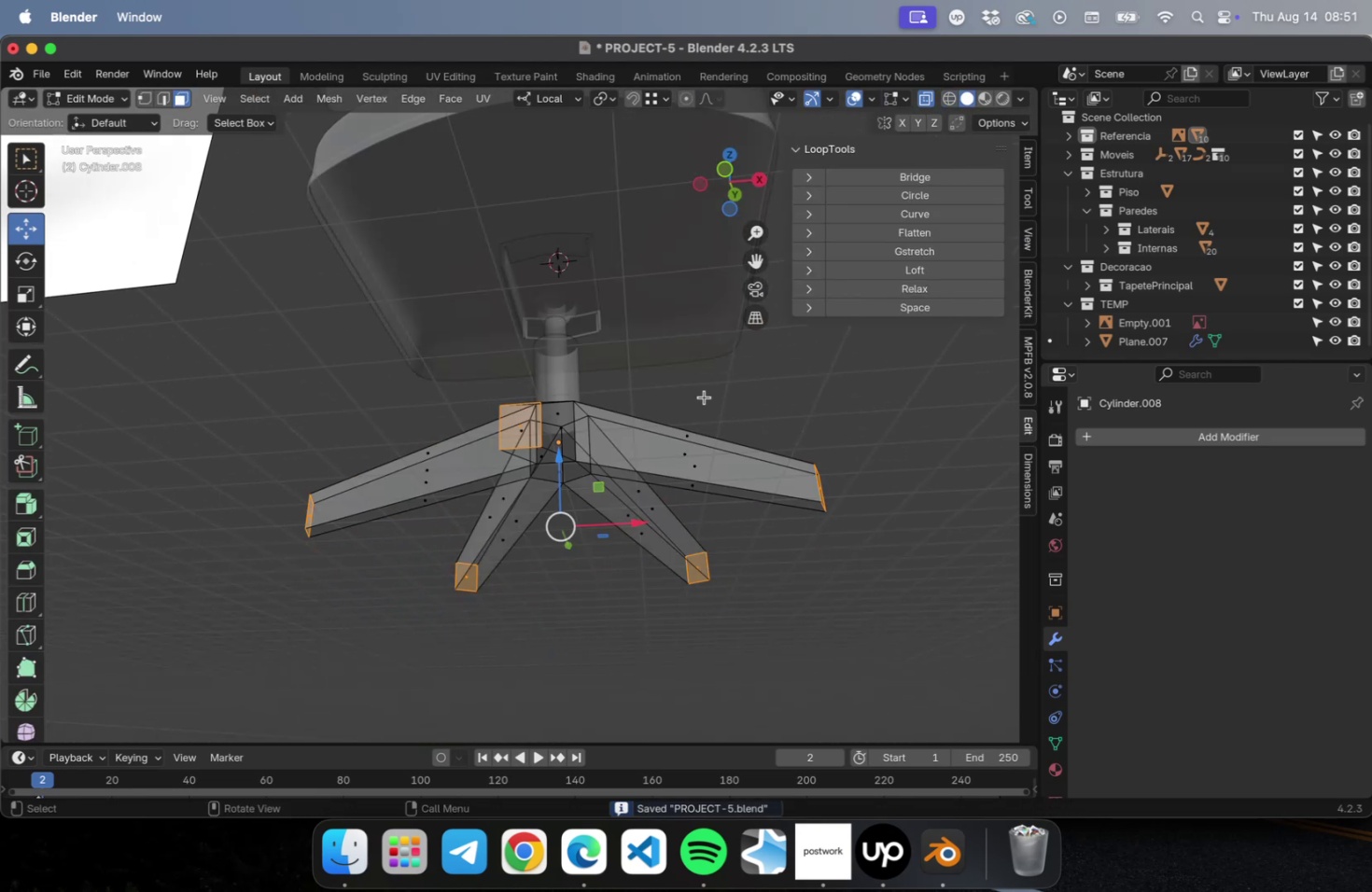 
key(Tab)
 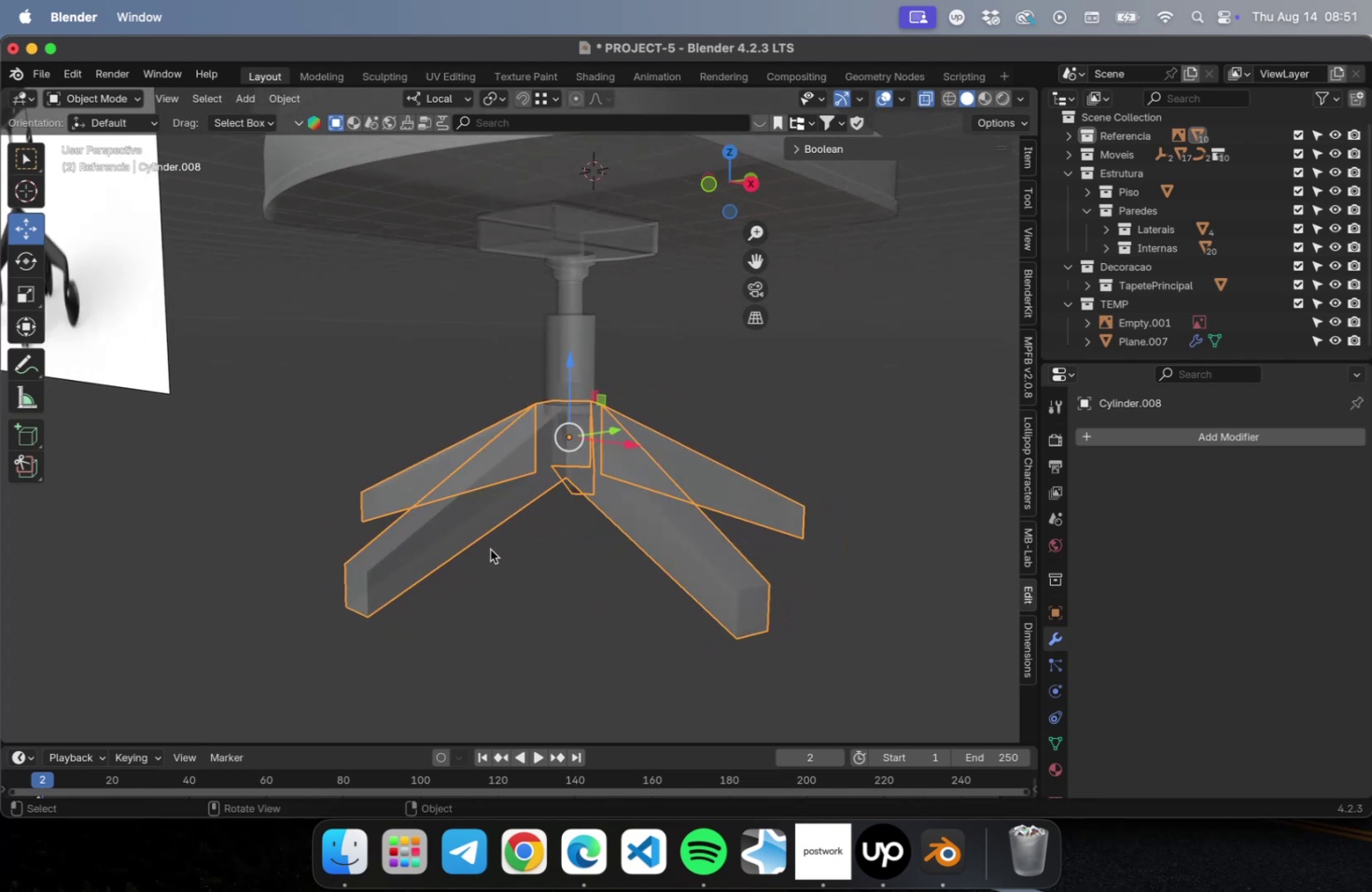 
key(Meta+2)
 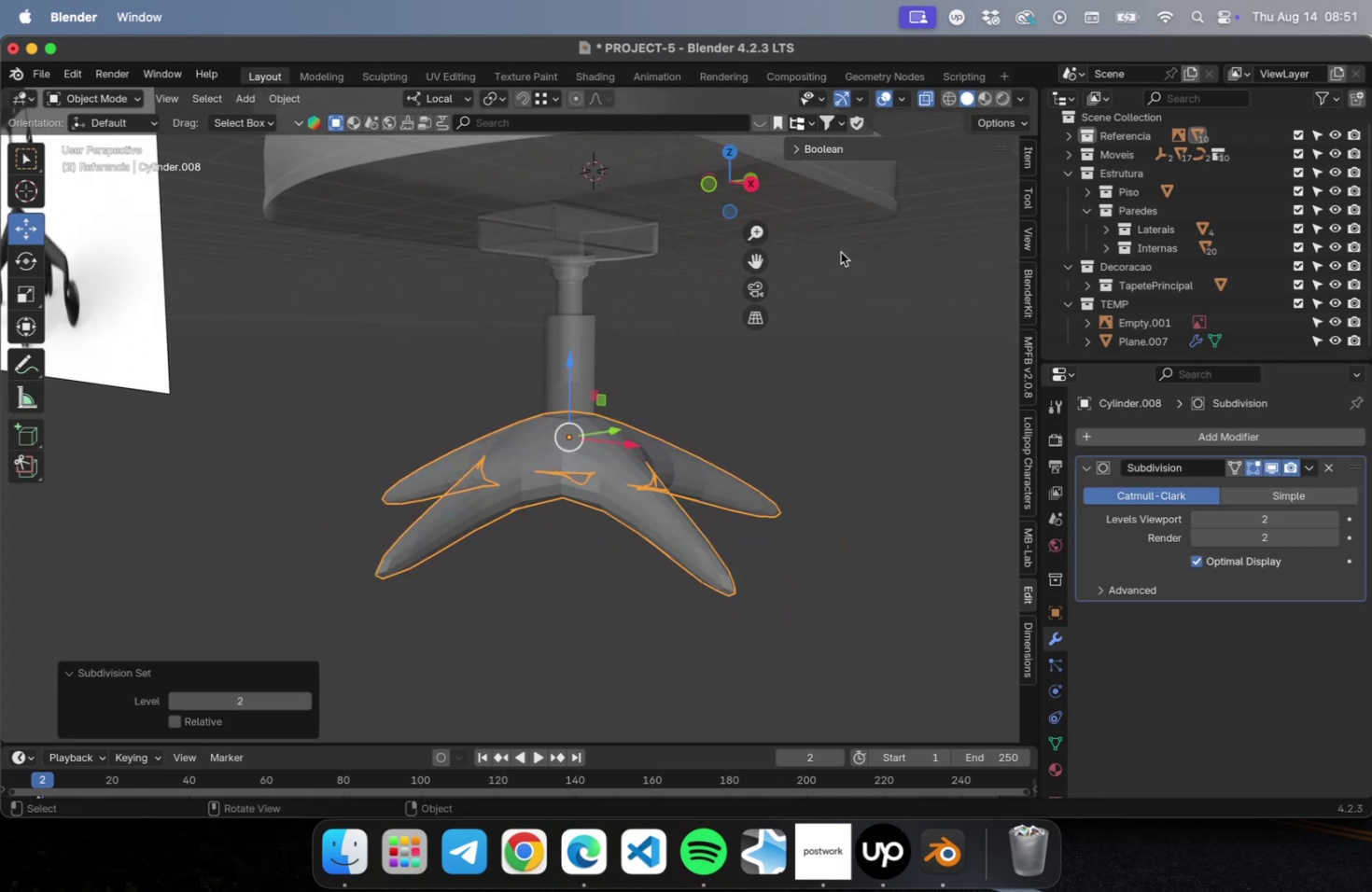 
key(Tab)
 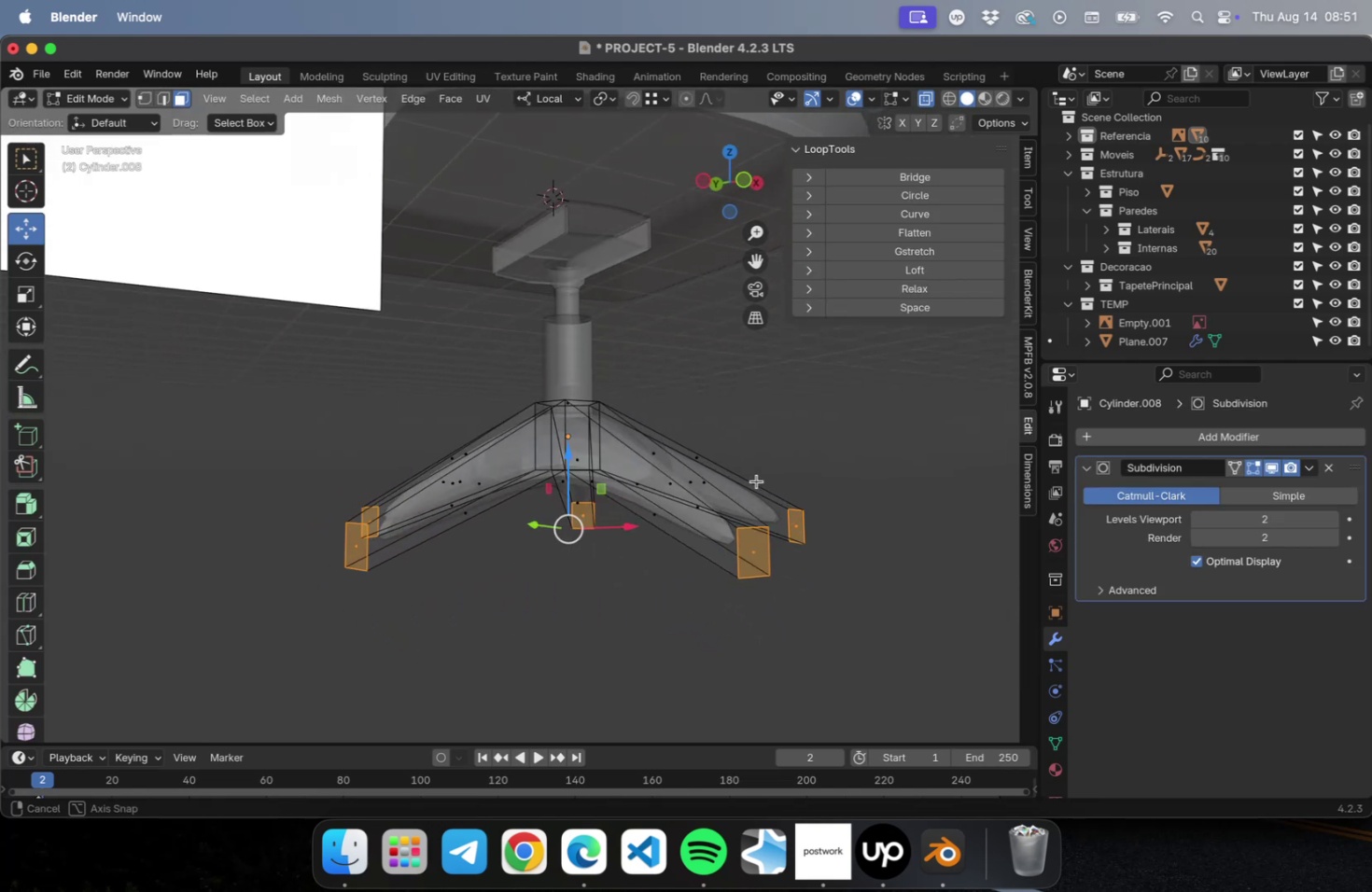 
scroll: coordinate [767, 568], scroll_direction: up, amount: 2.0
 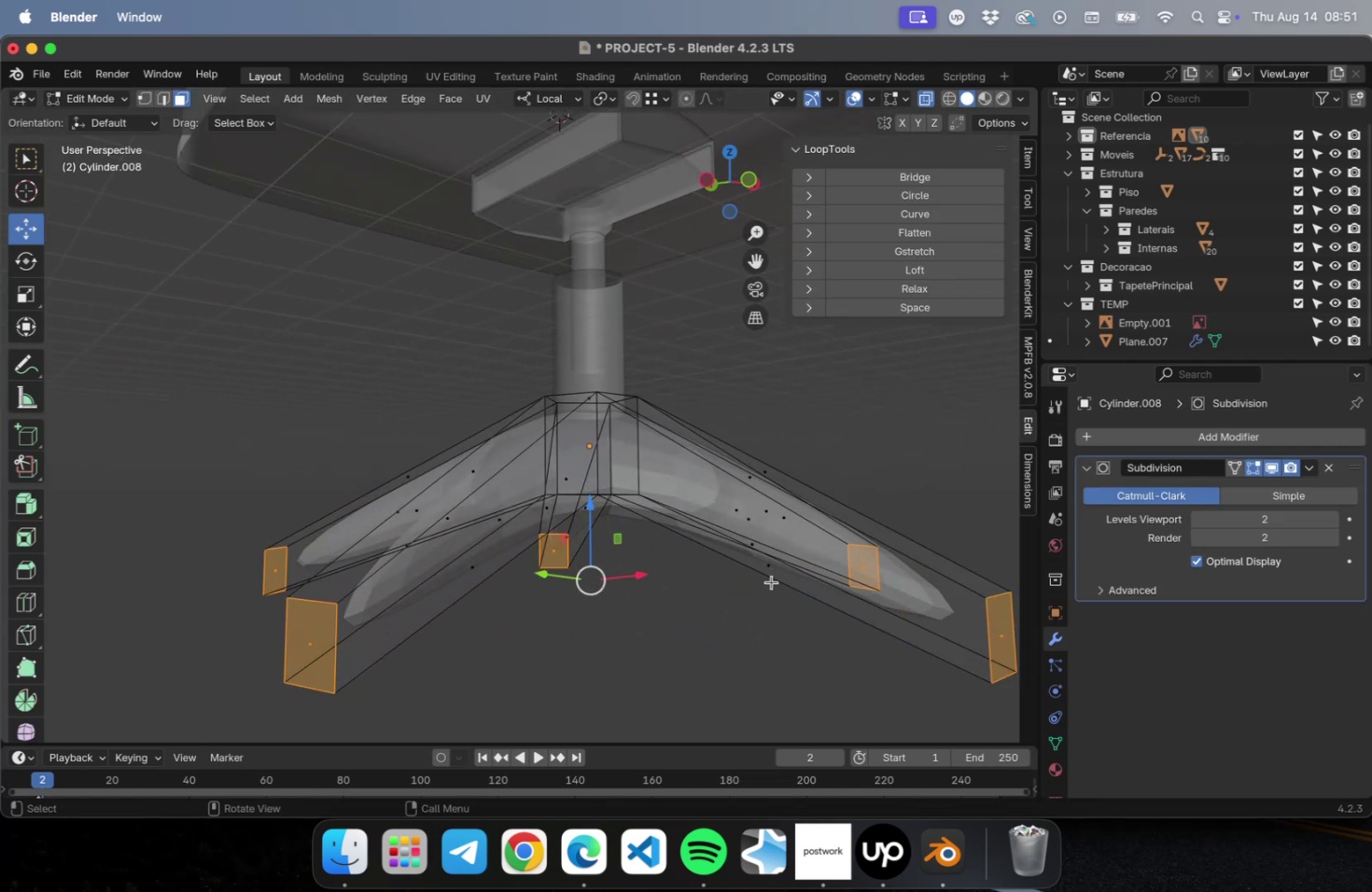 
hold_key(key=ShiftLeft, duration=0.42)
 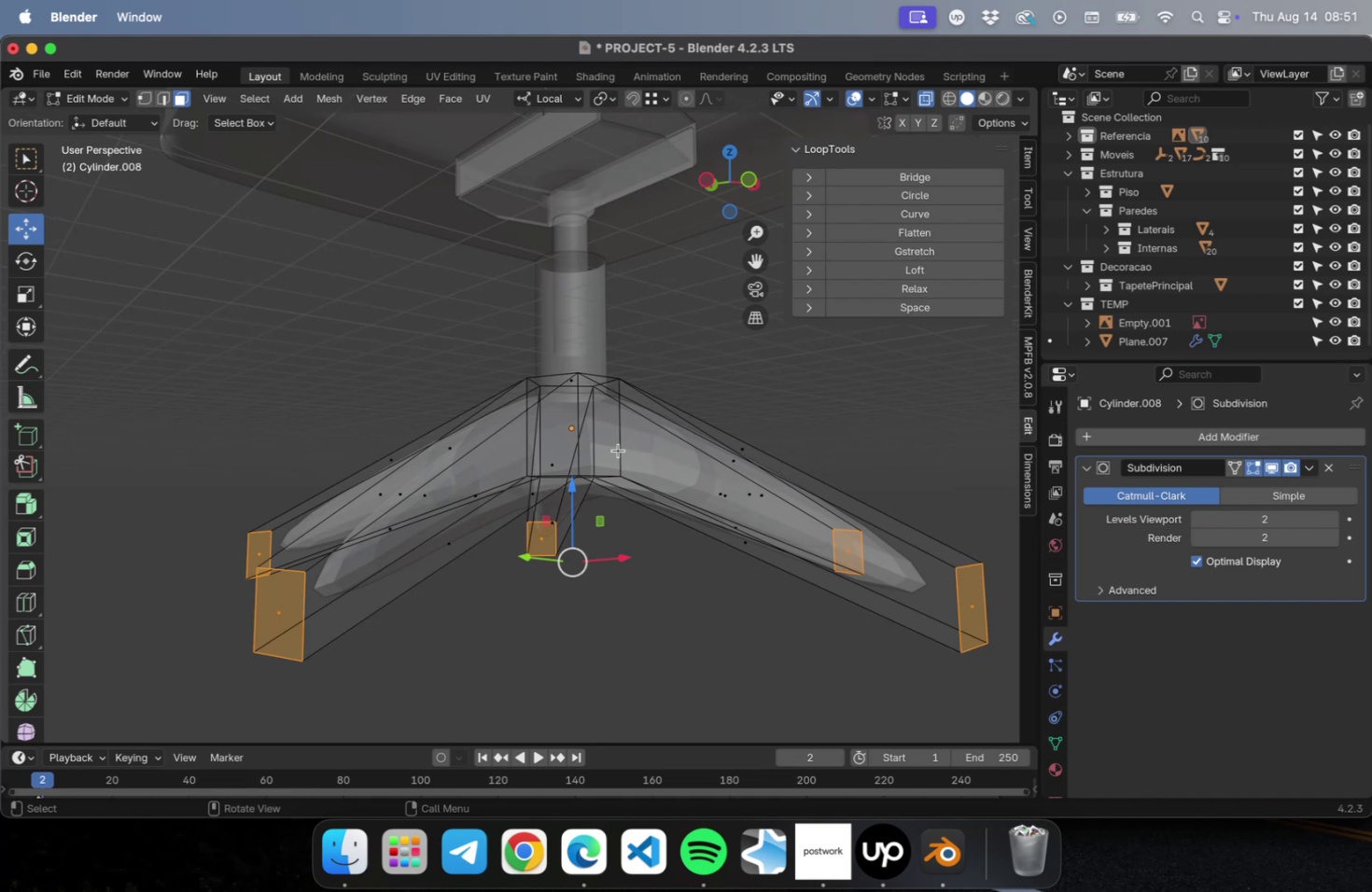 
key(Meta+R)
 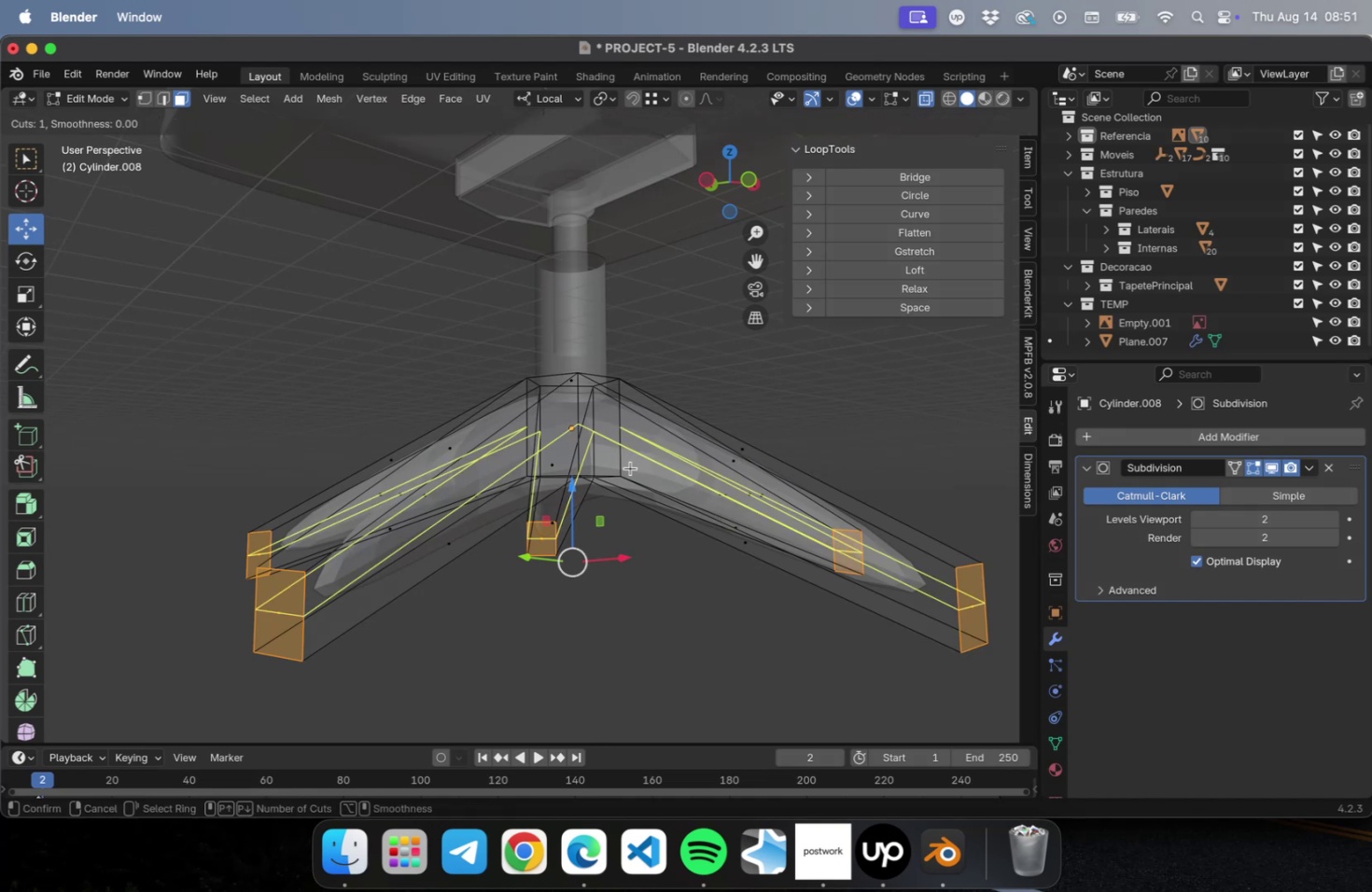 
left_click([630, 467])
 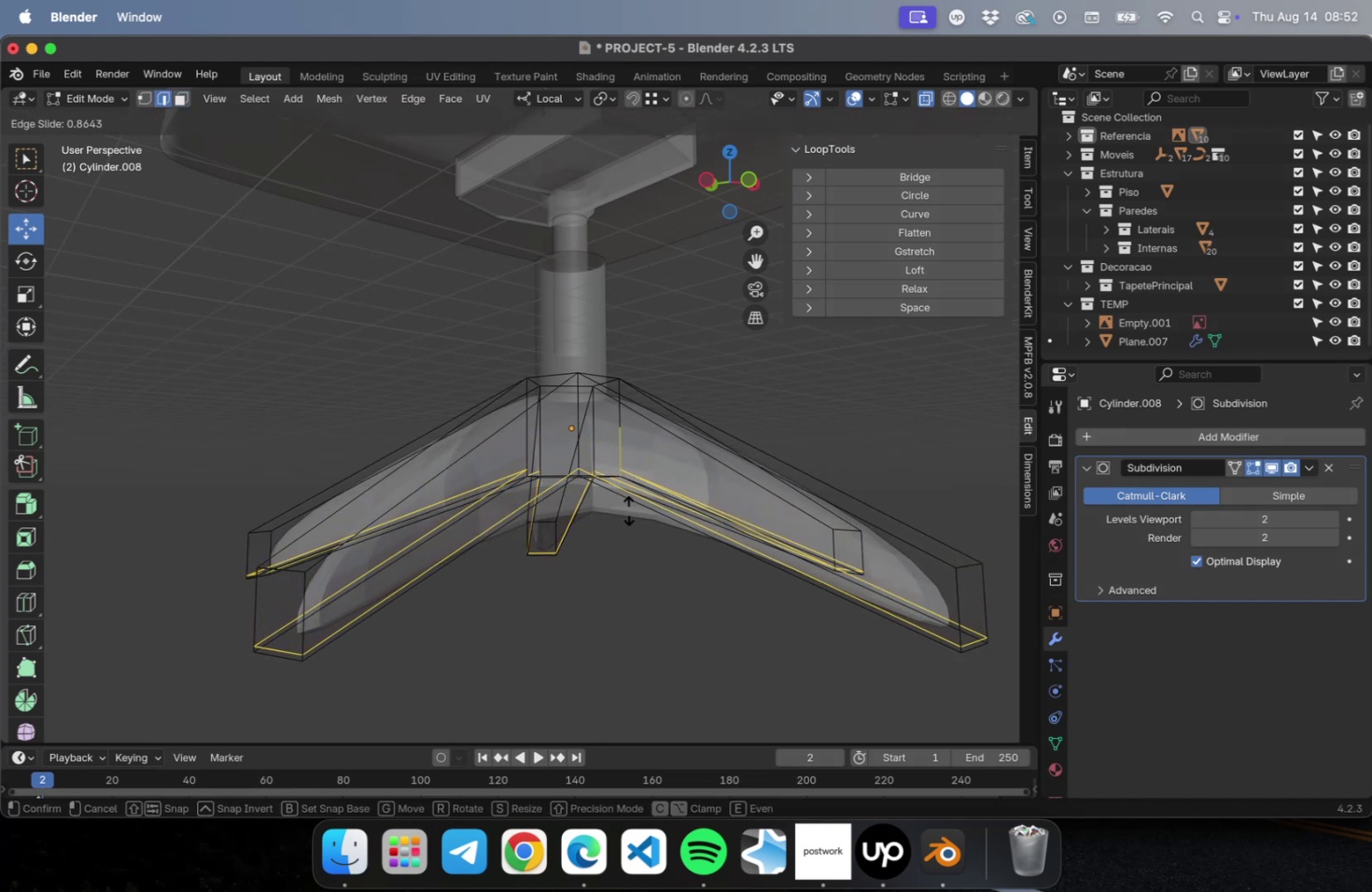 
left_click([628, 509])
 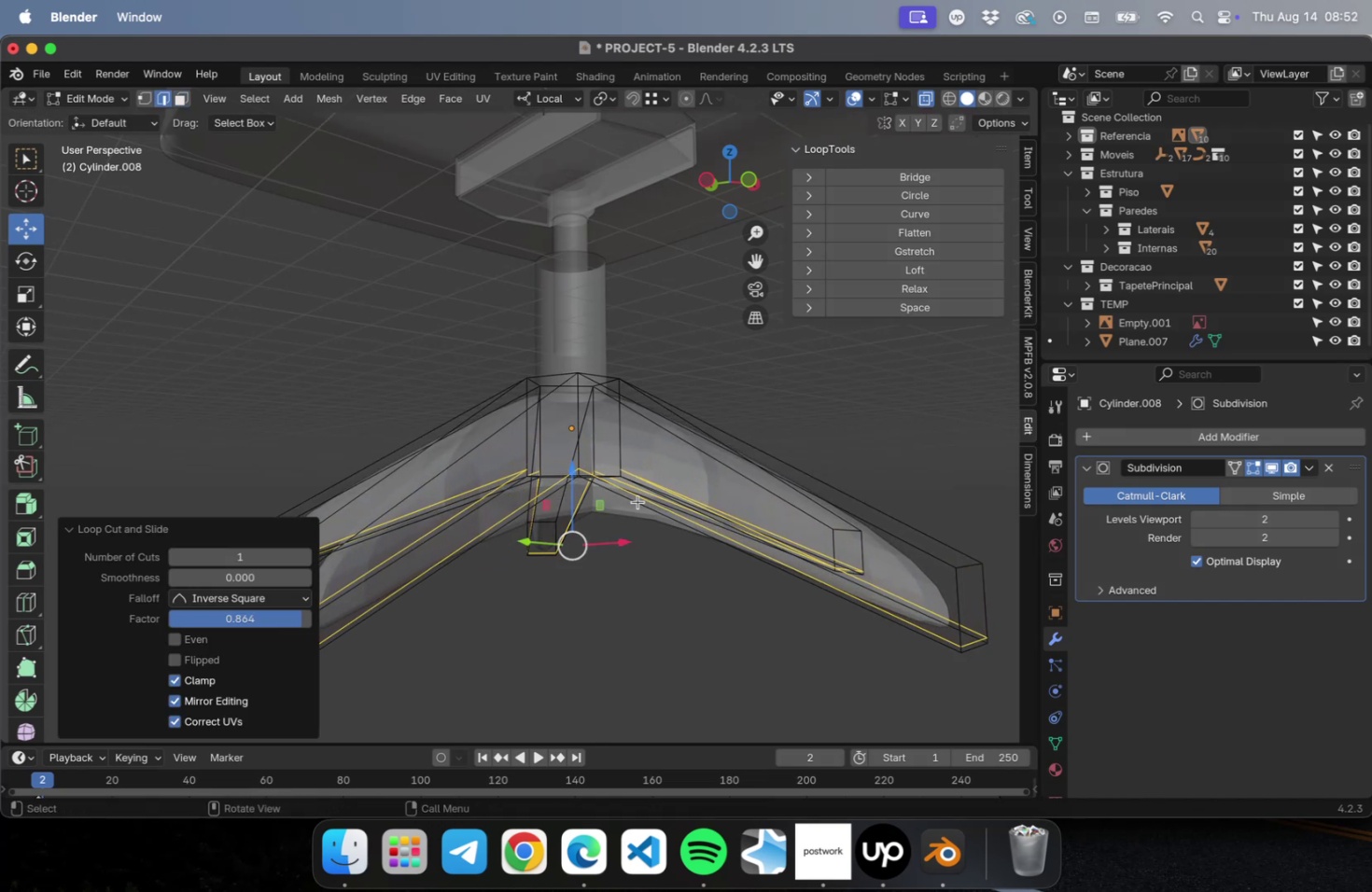 
key(Meta+R)
 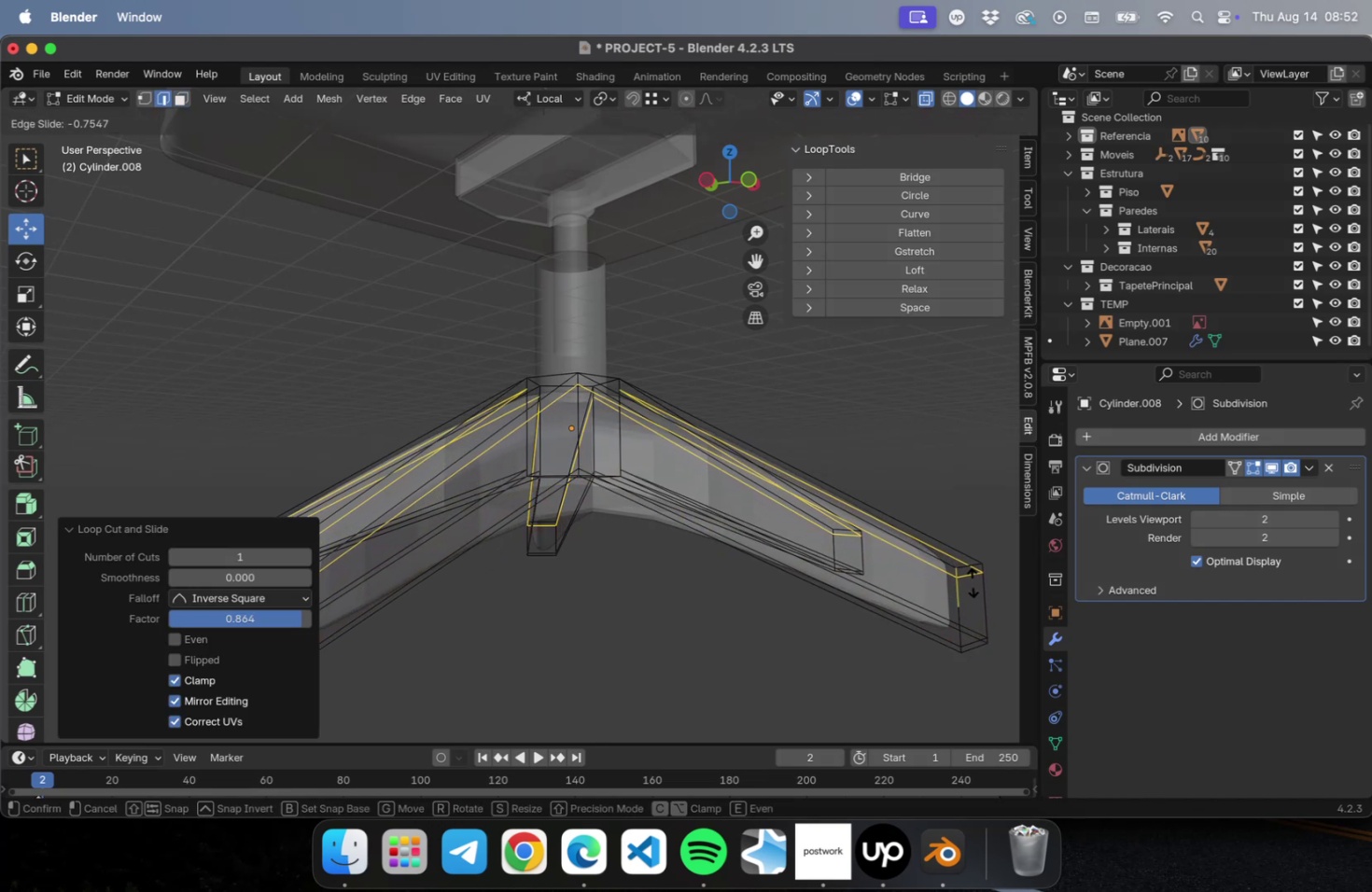 
wait(5.83)
 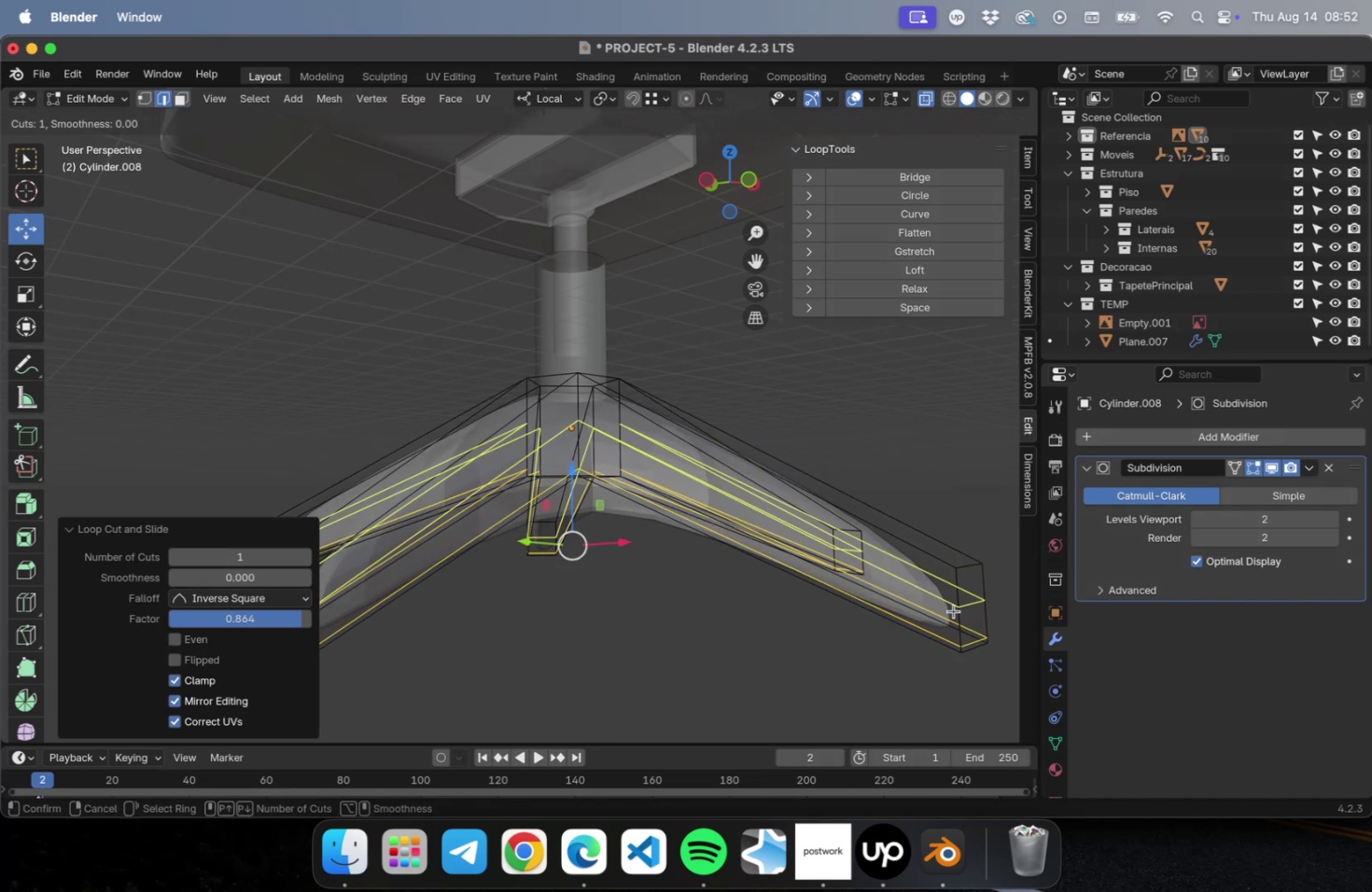 
left_click([972, 579])
 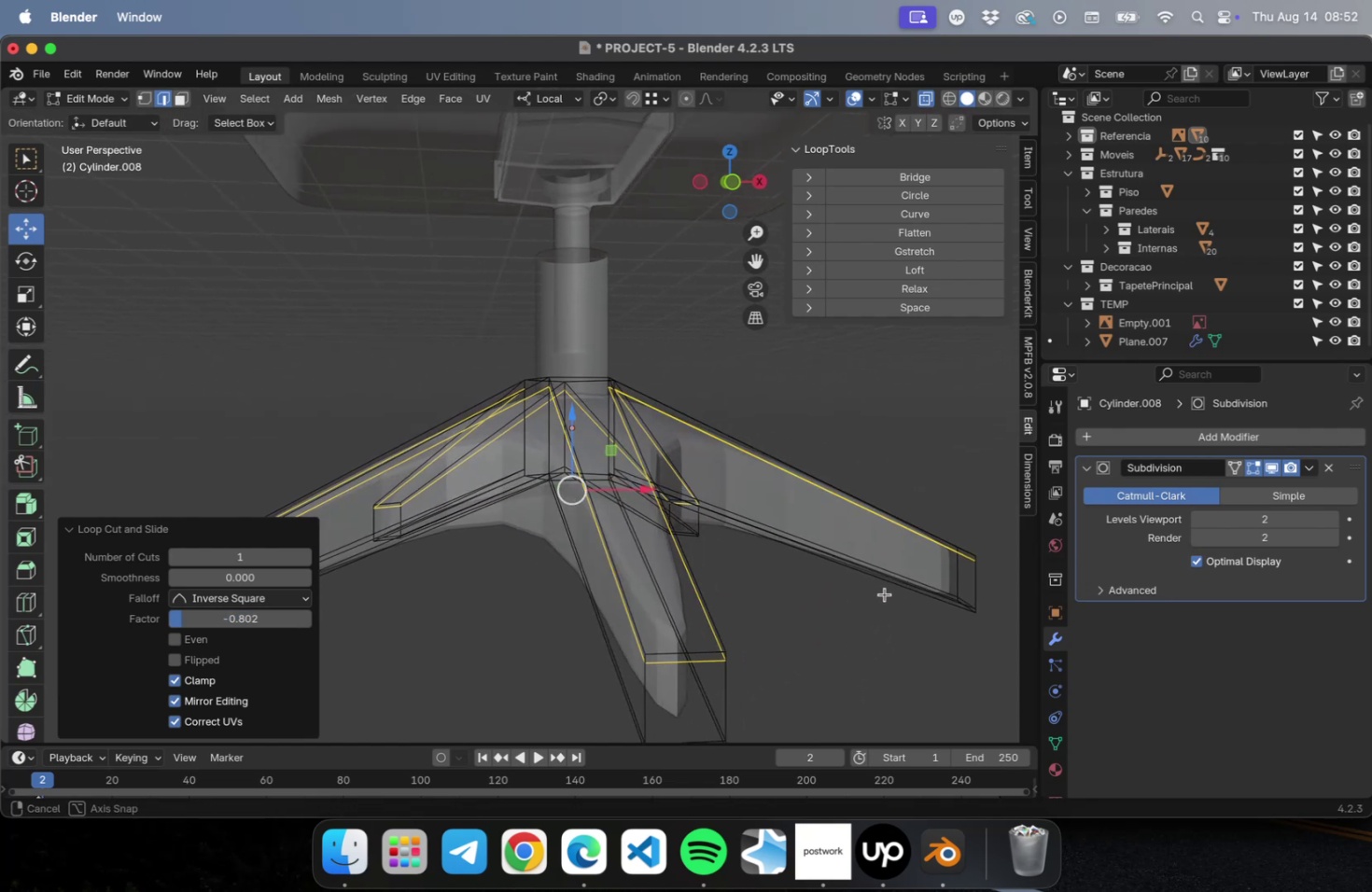 
key(Meta+CommandLeft)
 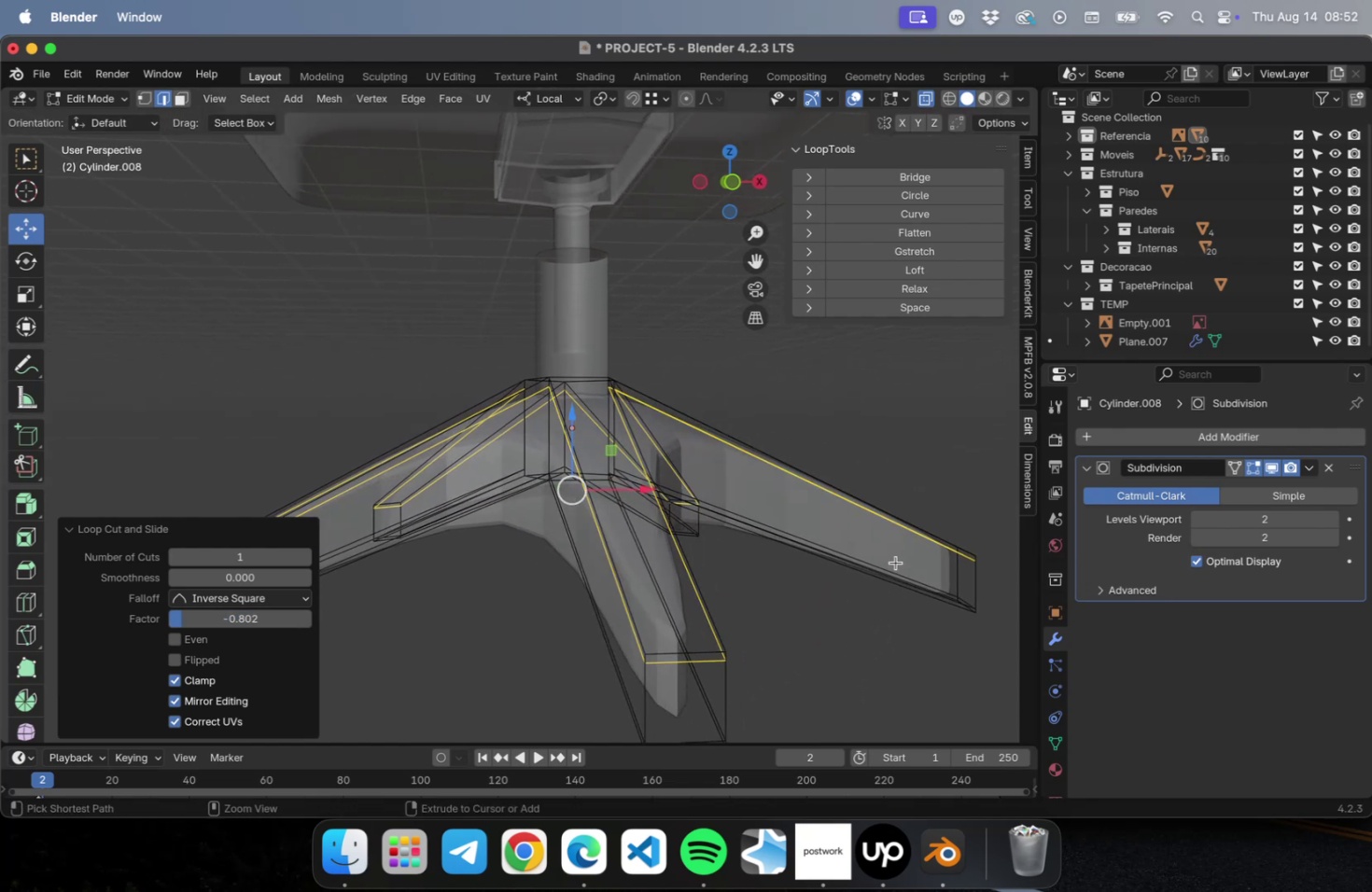 
key(Meta+R)
 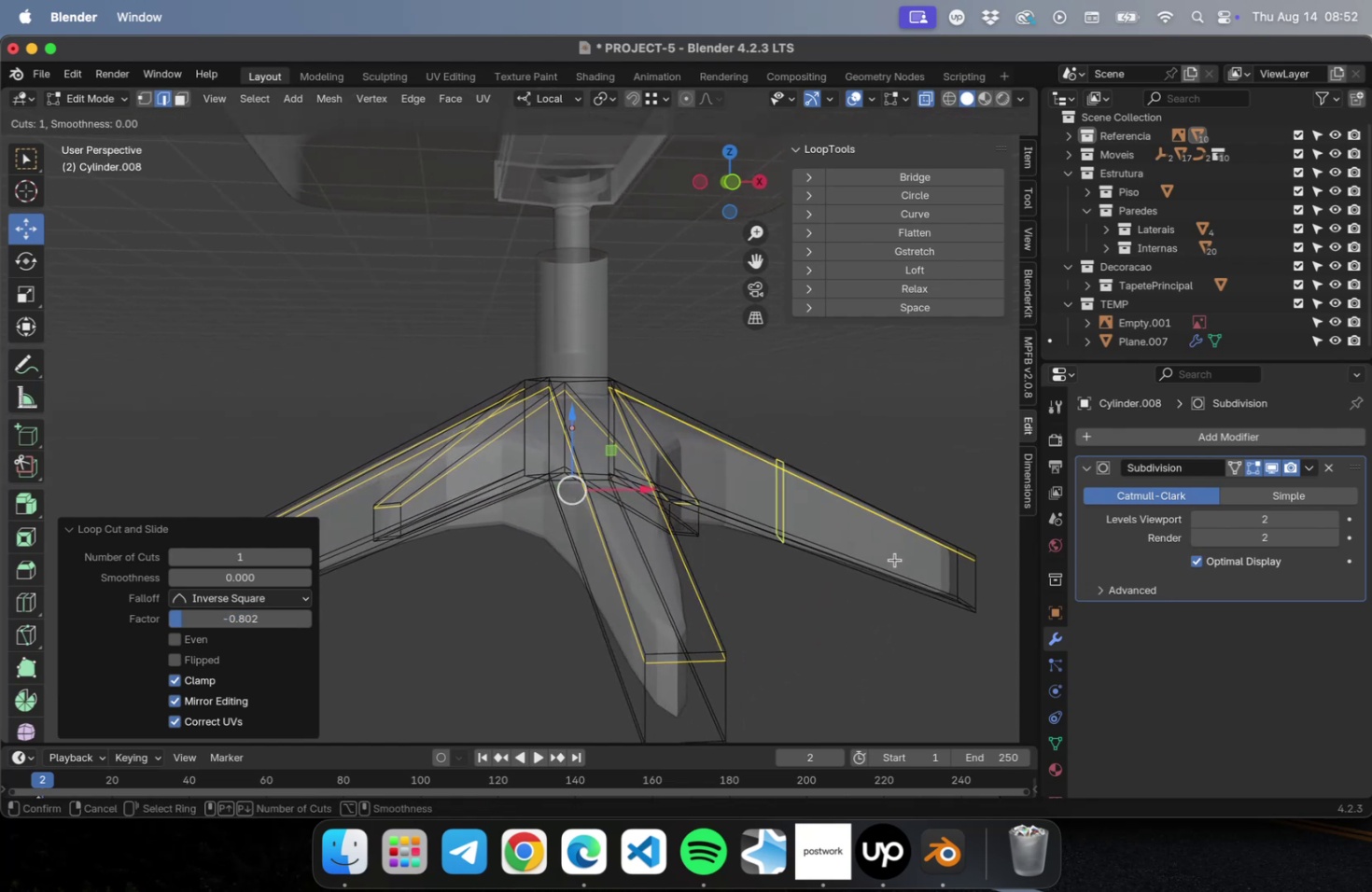 
left_click([894, 559])
 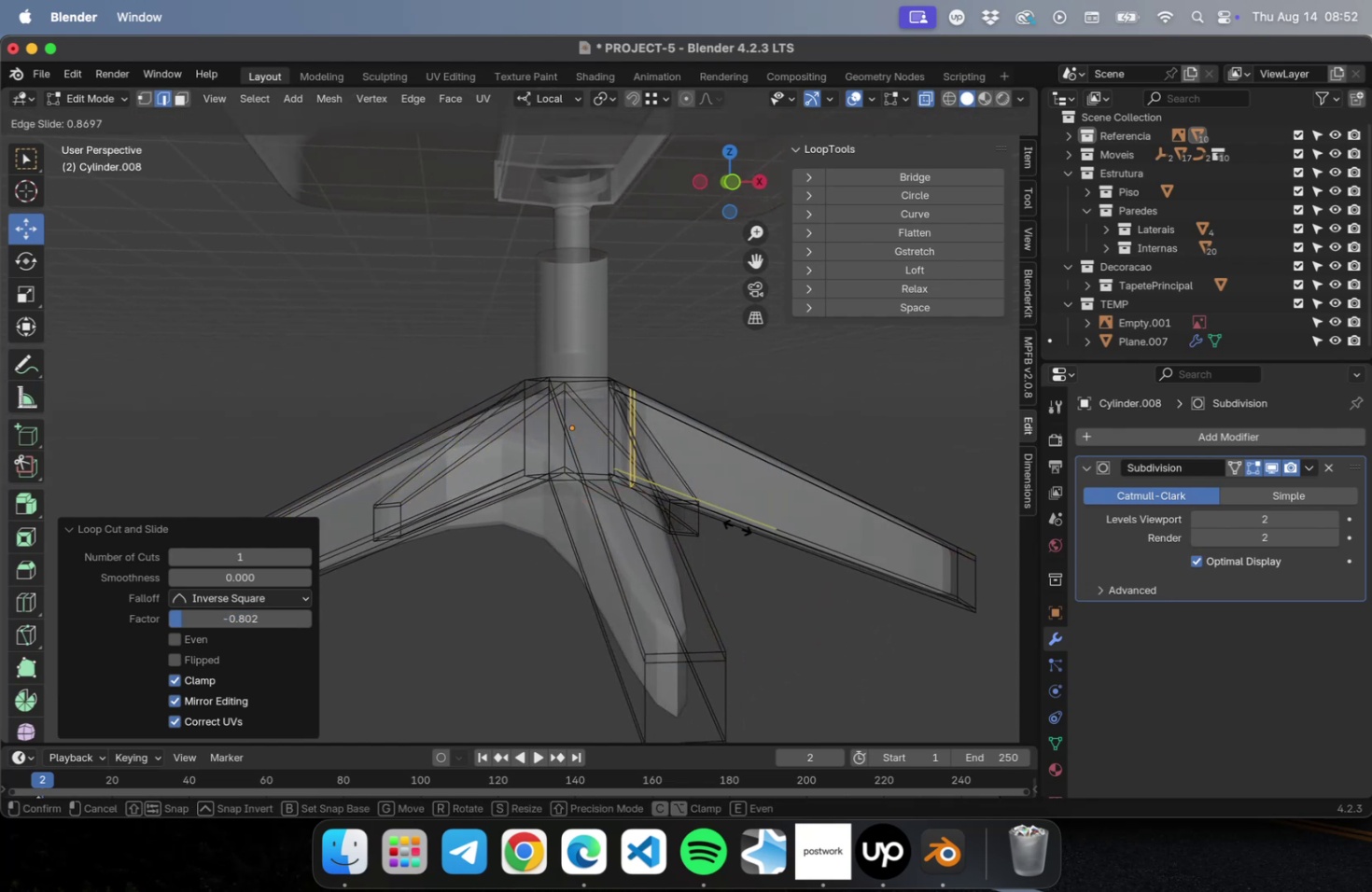 
left_click([733, 527])
 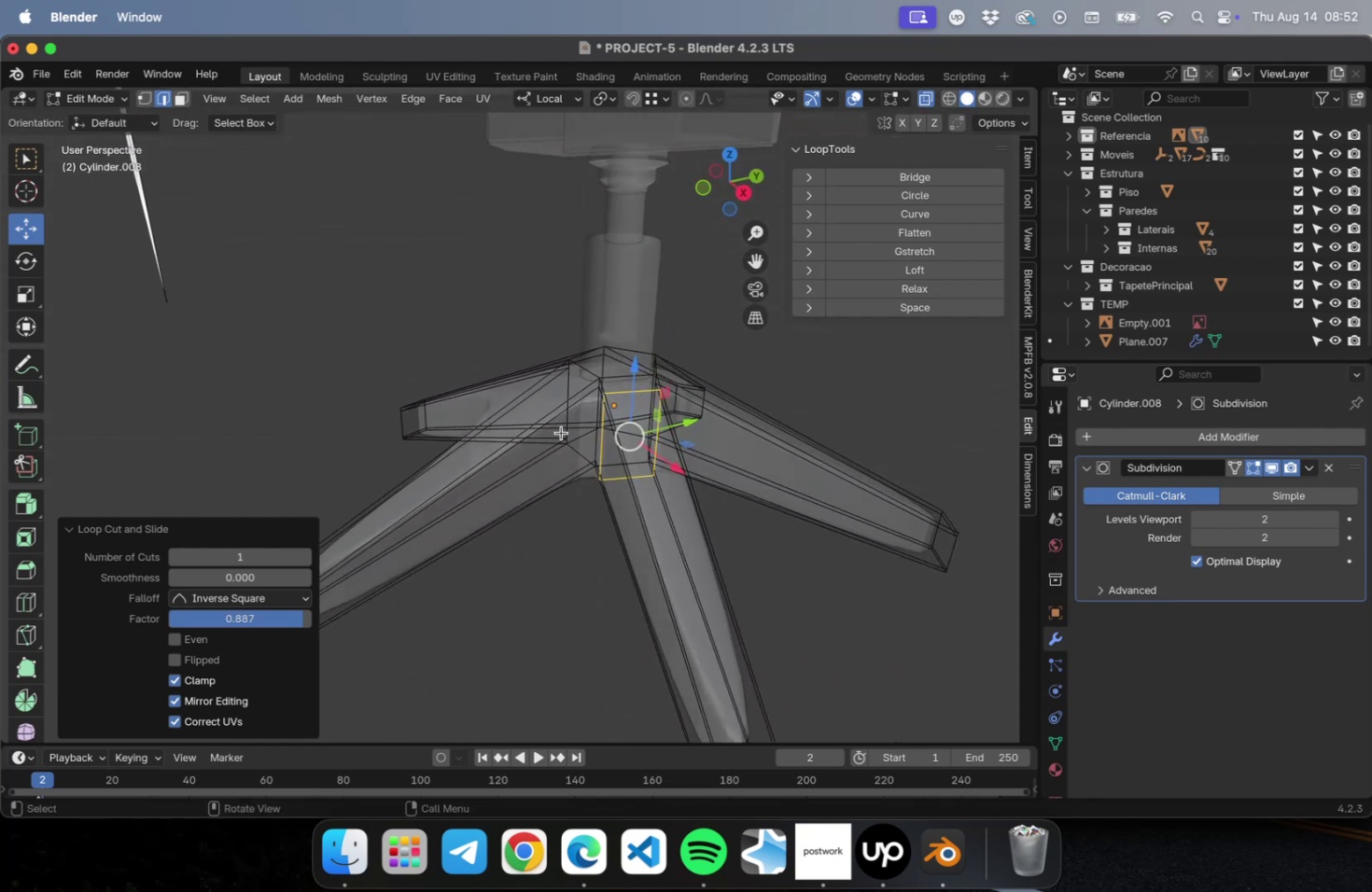 
key(NumLock)
 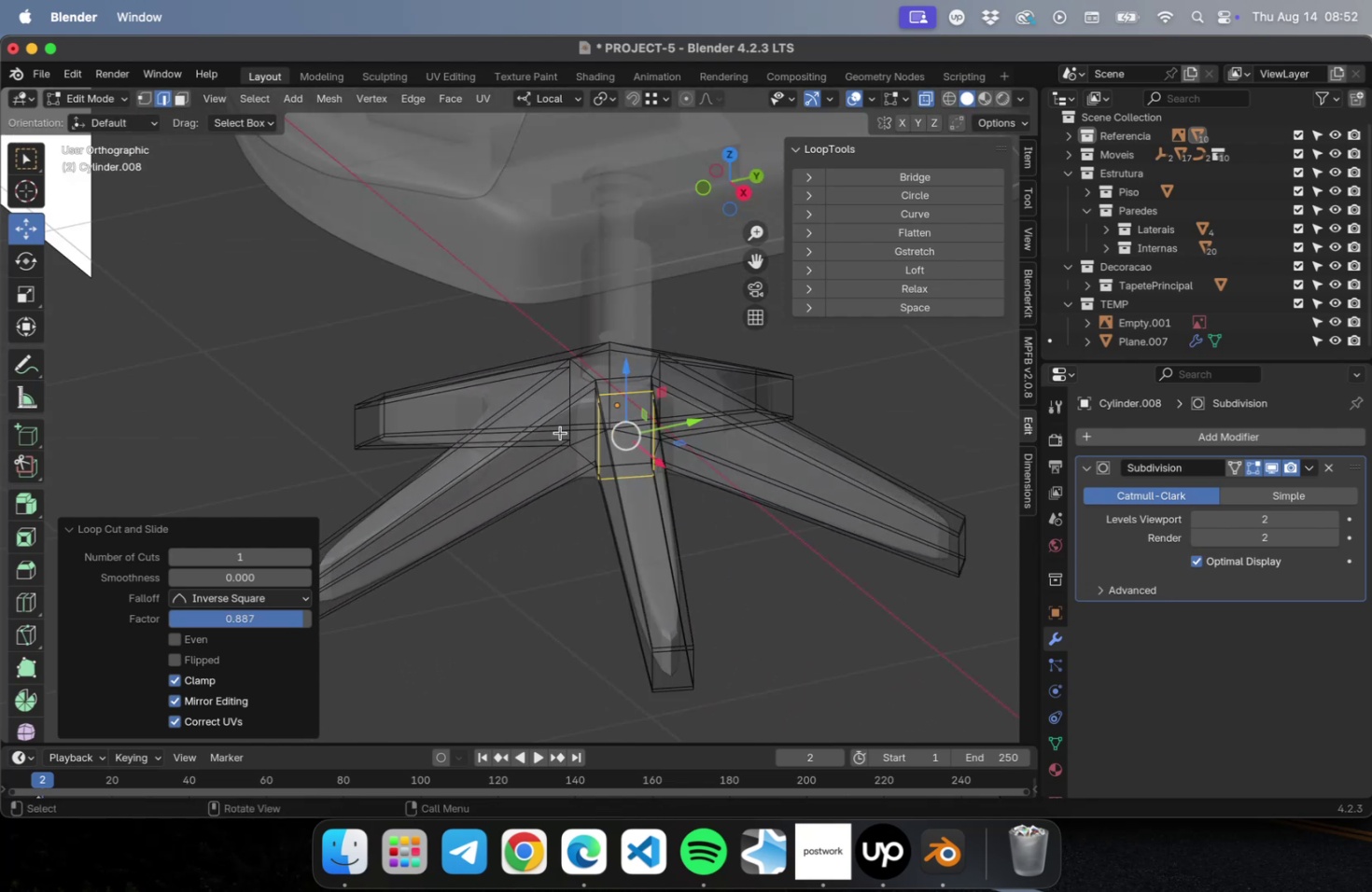 
key(Numpad7)
 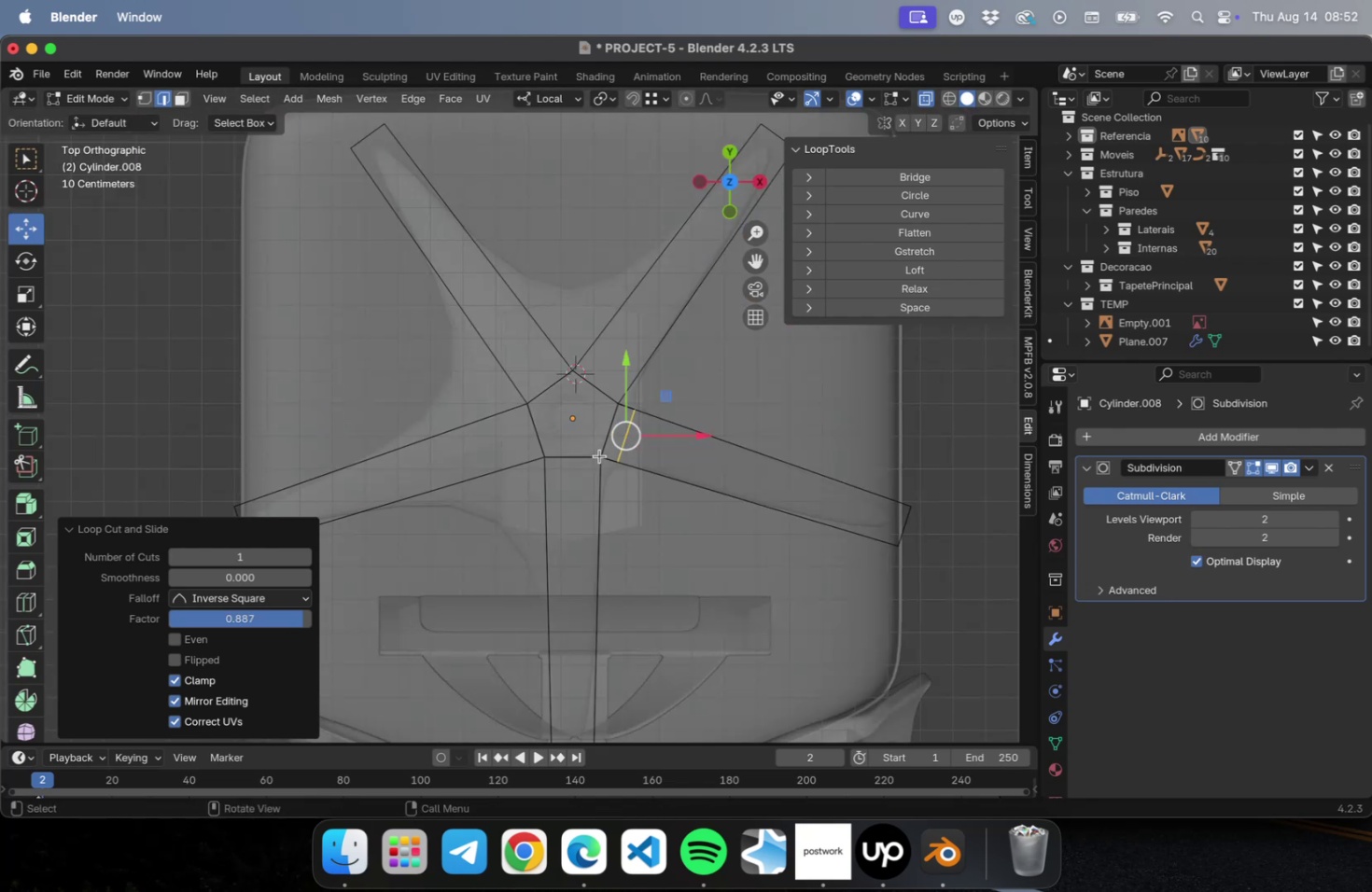 
scroll: coordinate [596, 536], scroll_direction: up, amount: 9.0
 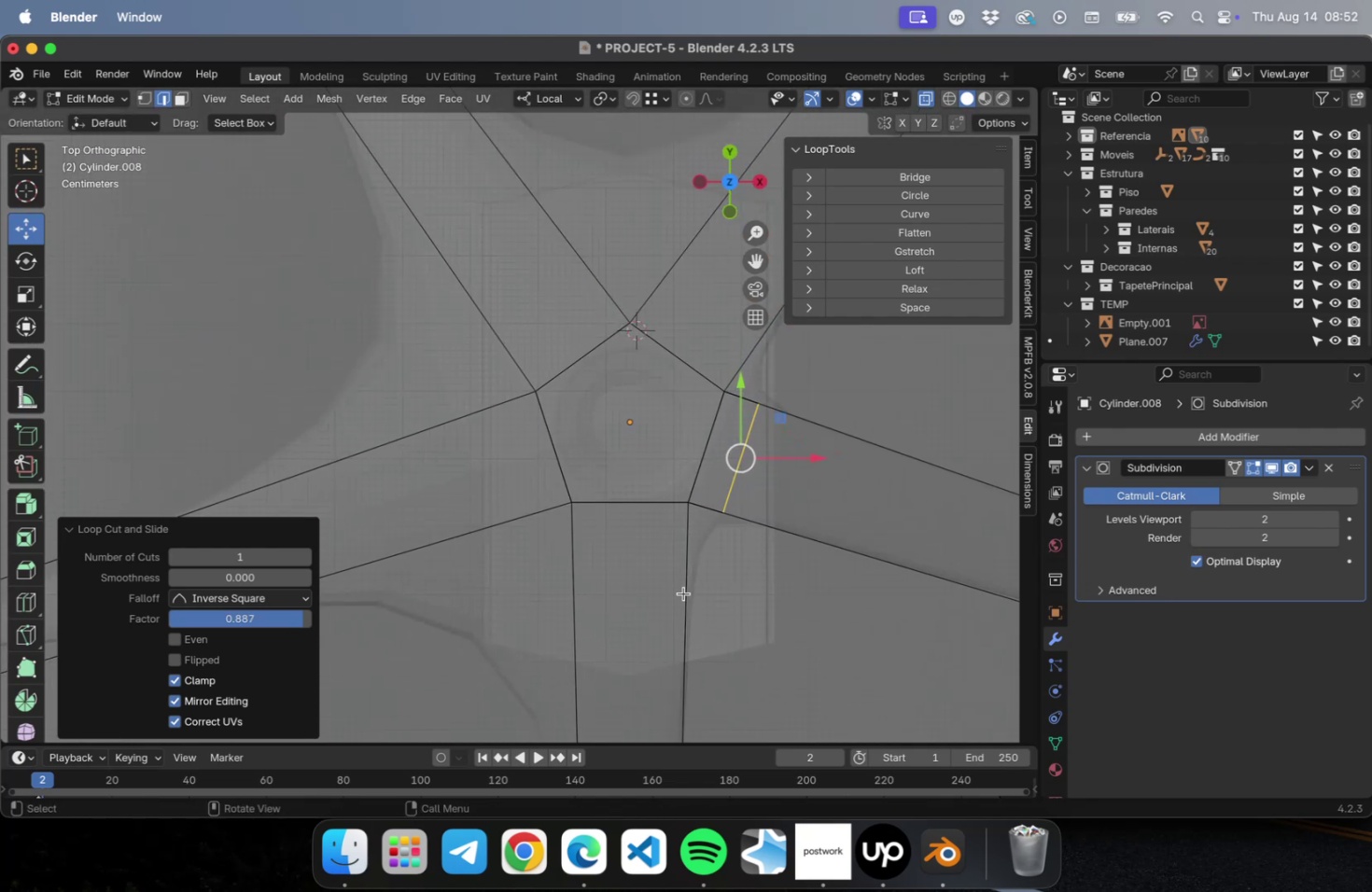 
key(Meta+CommandLeft)
 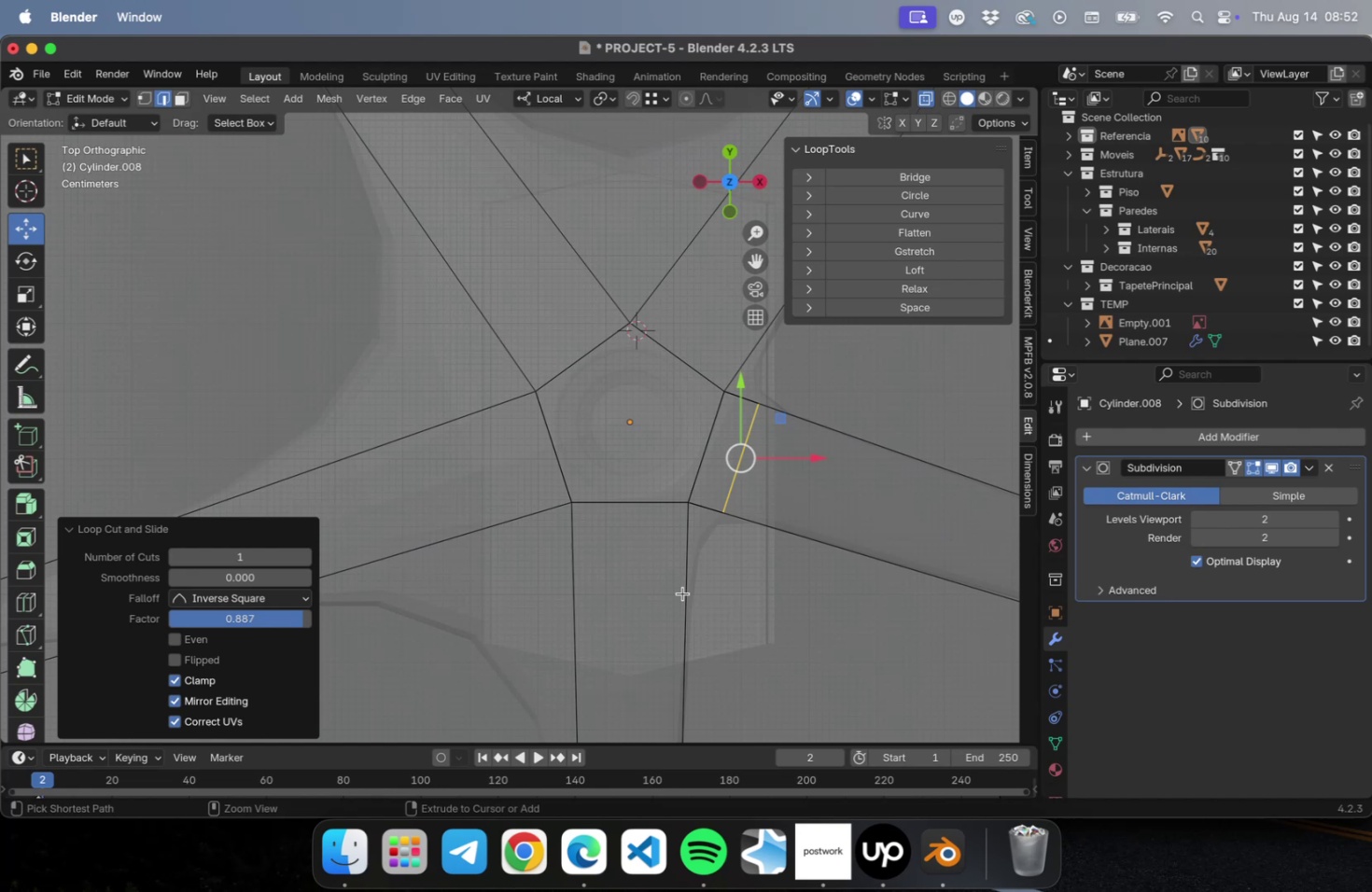 
key(Meta+R)
 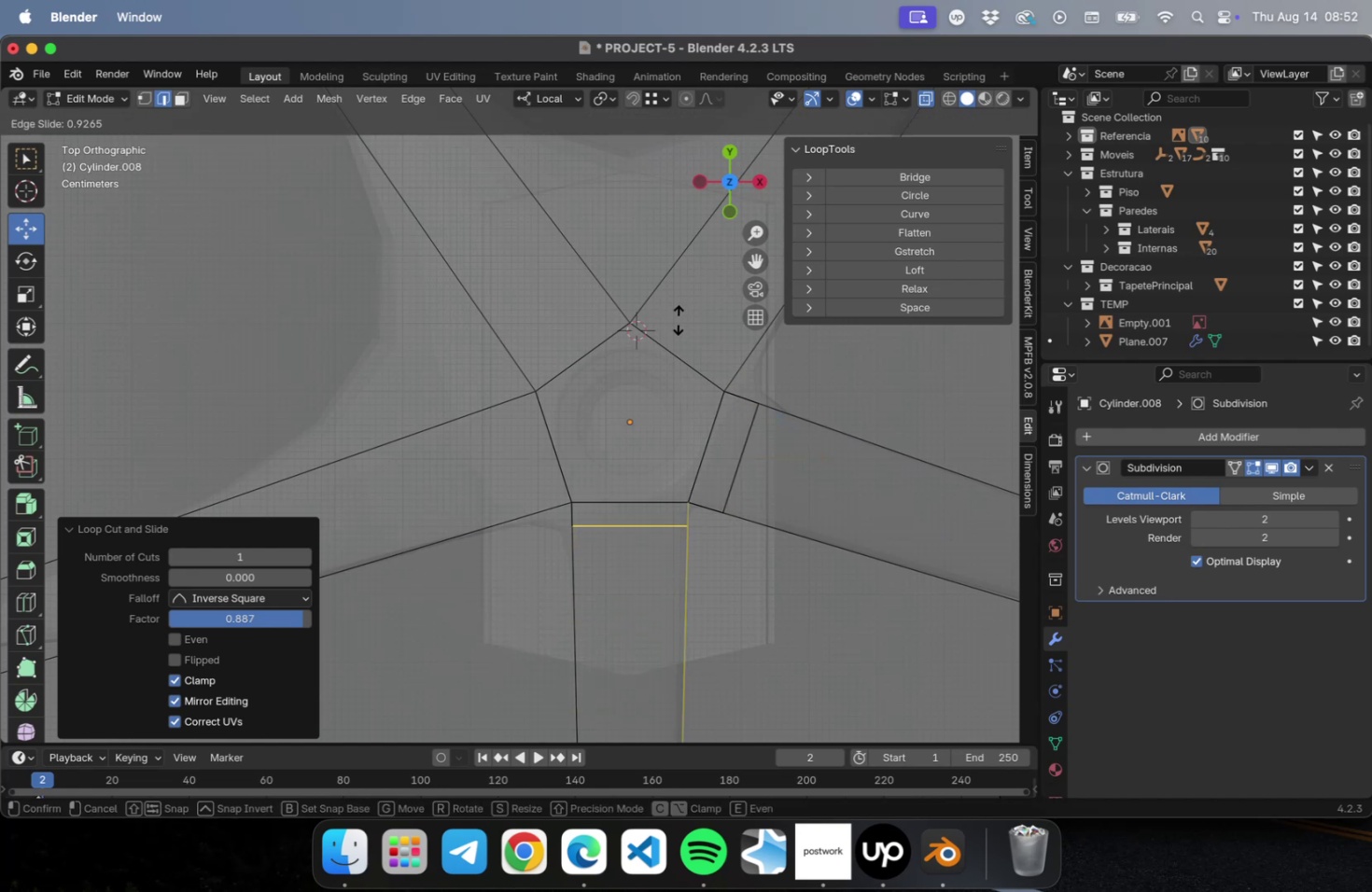 
left_click([675, 328])
 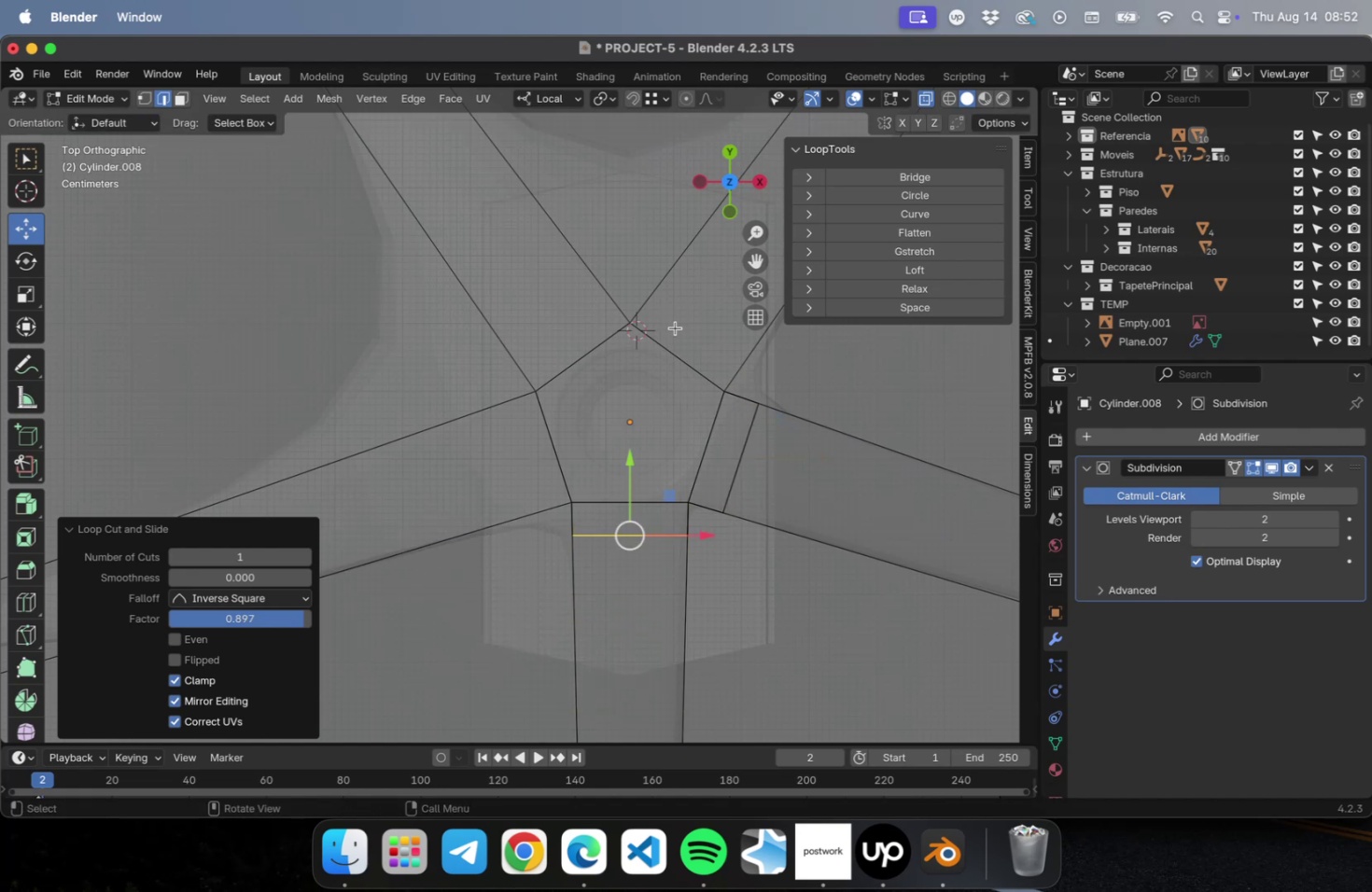 
key(Meta+R)
 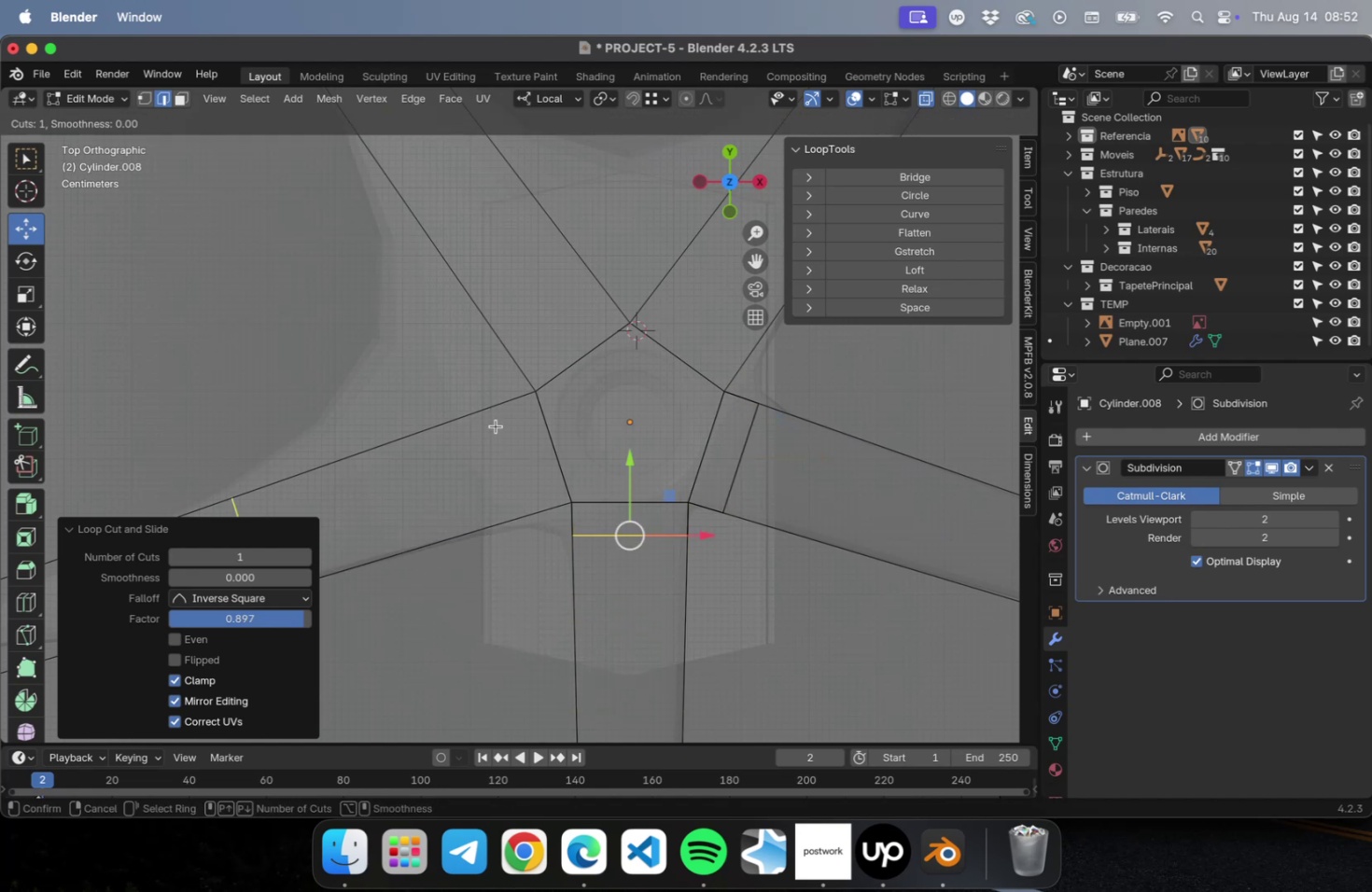 
left_click([495, 425])
 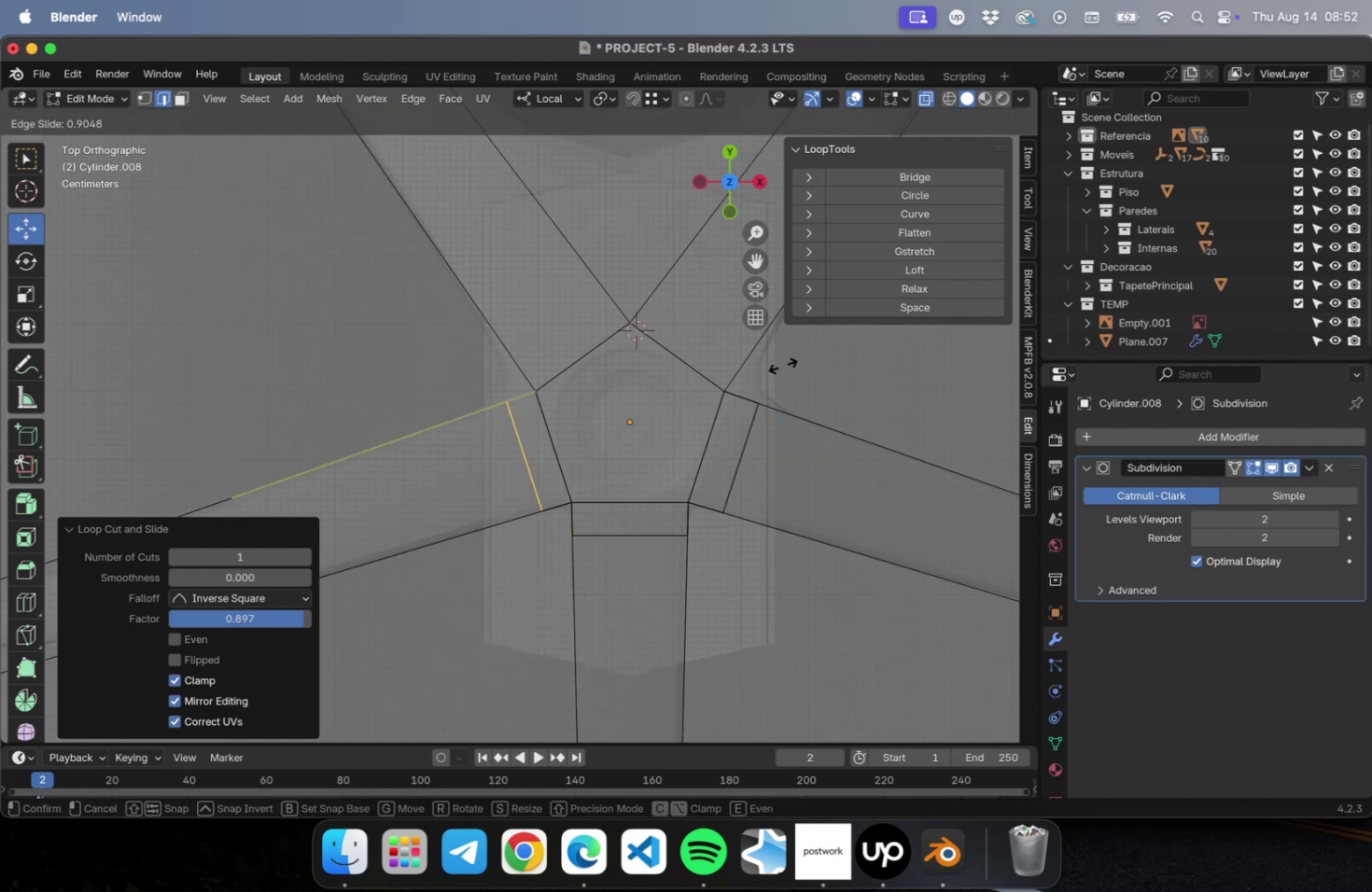 
left_click([779, 366])
 